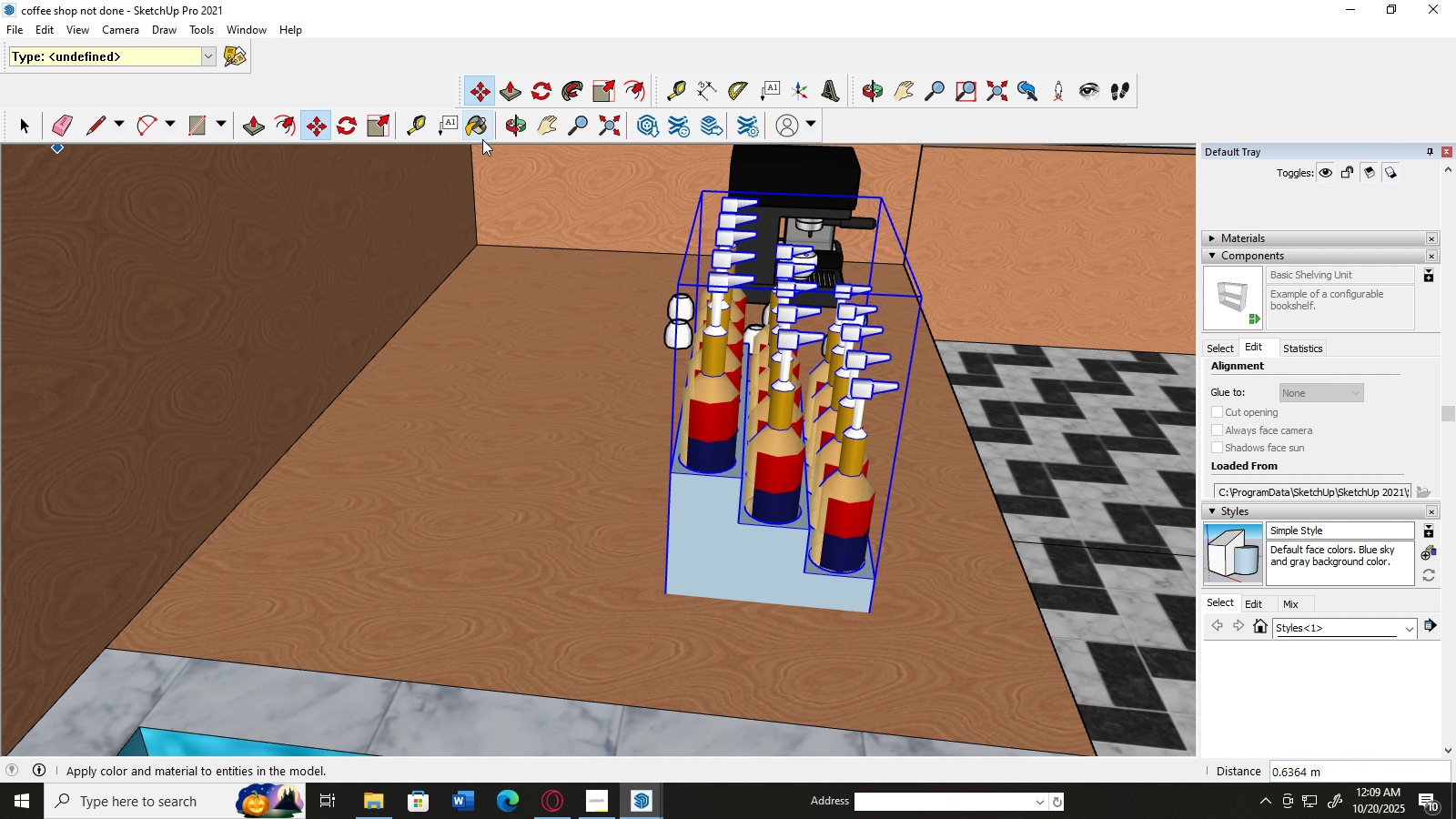 
left_click([383, 131])
 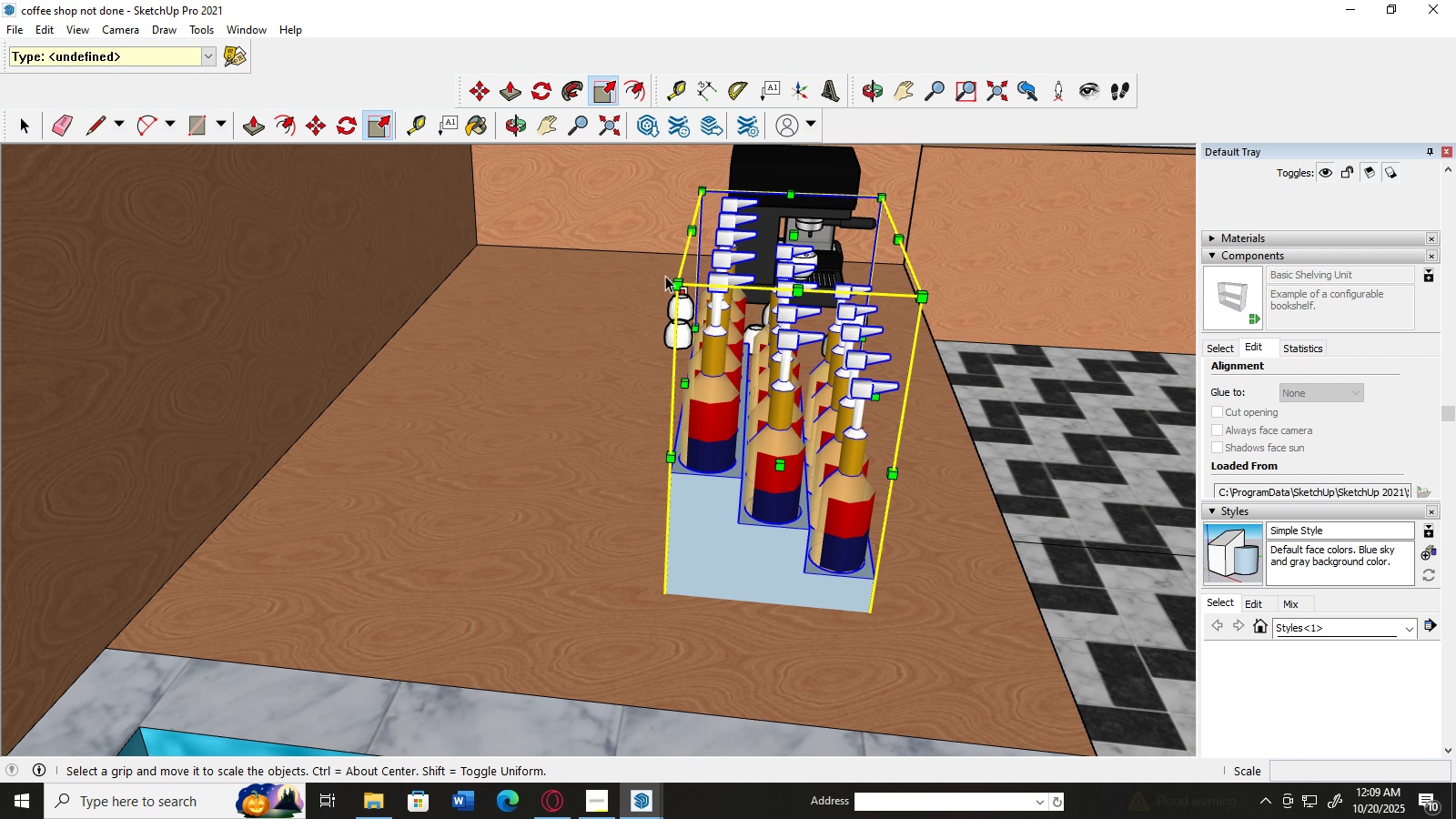 
left_click_drag(start_coordinate=[675, 286], to_coordinate=[601, 281])
 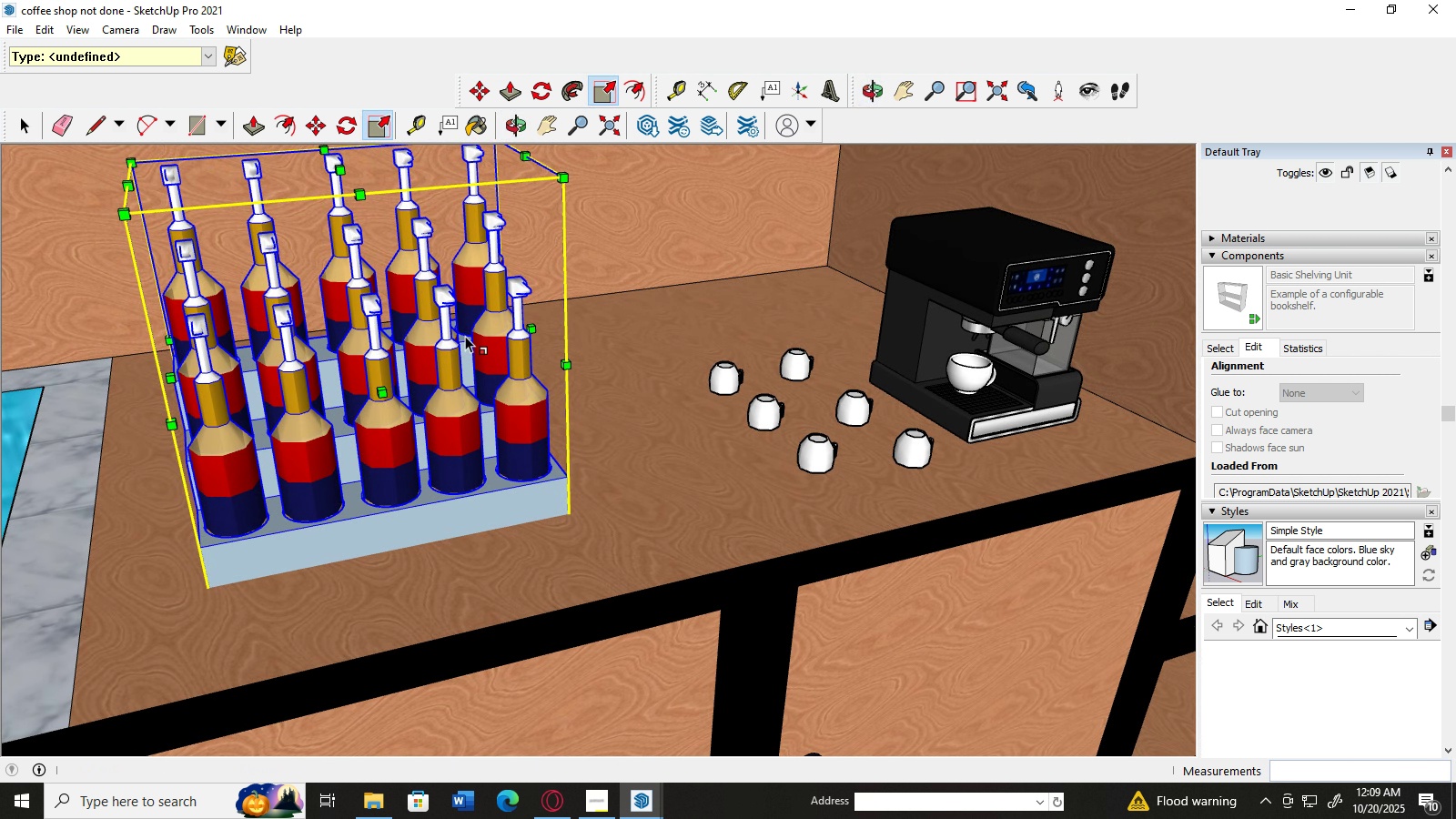 
scroll: coordinate [465, 336], scroll_direction: down, amount: 1.0
 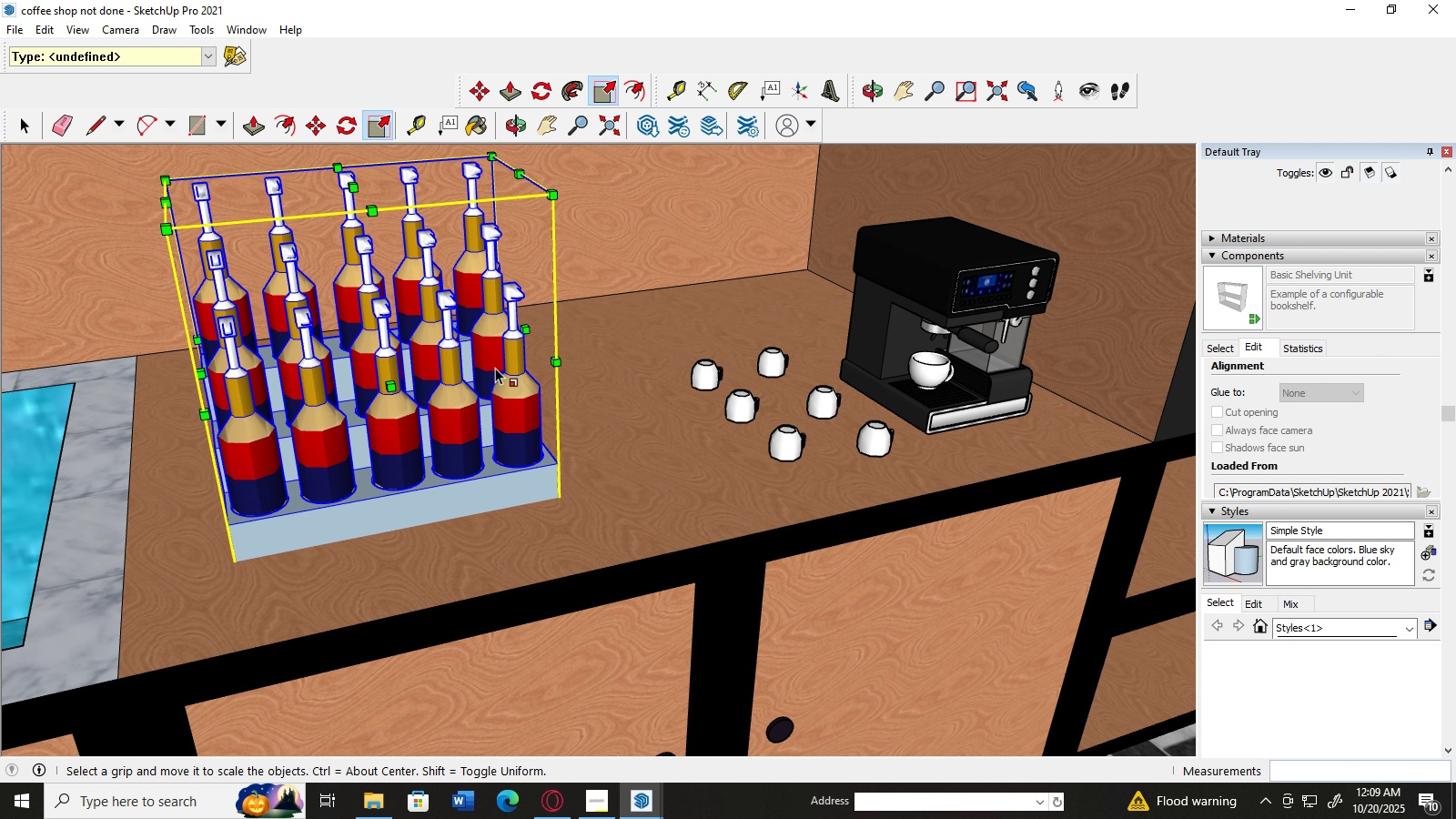 
left_click([558, 361])
 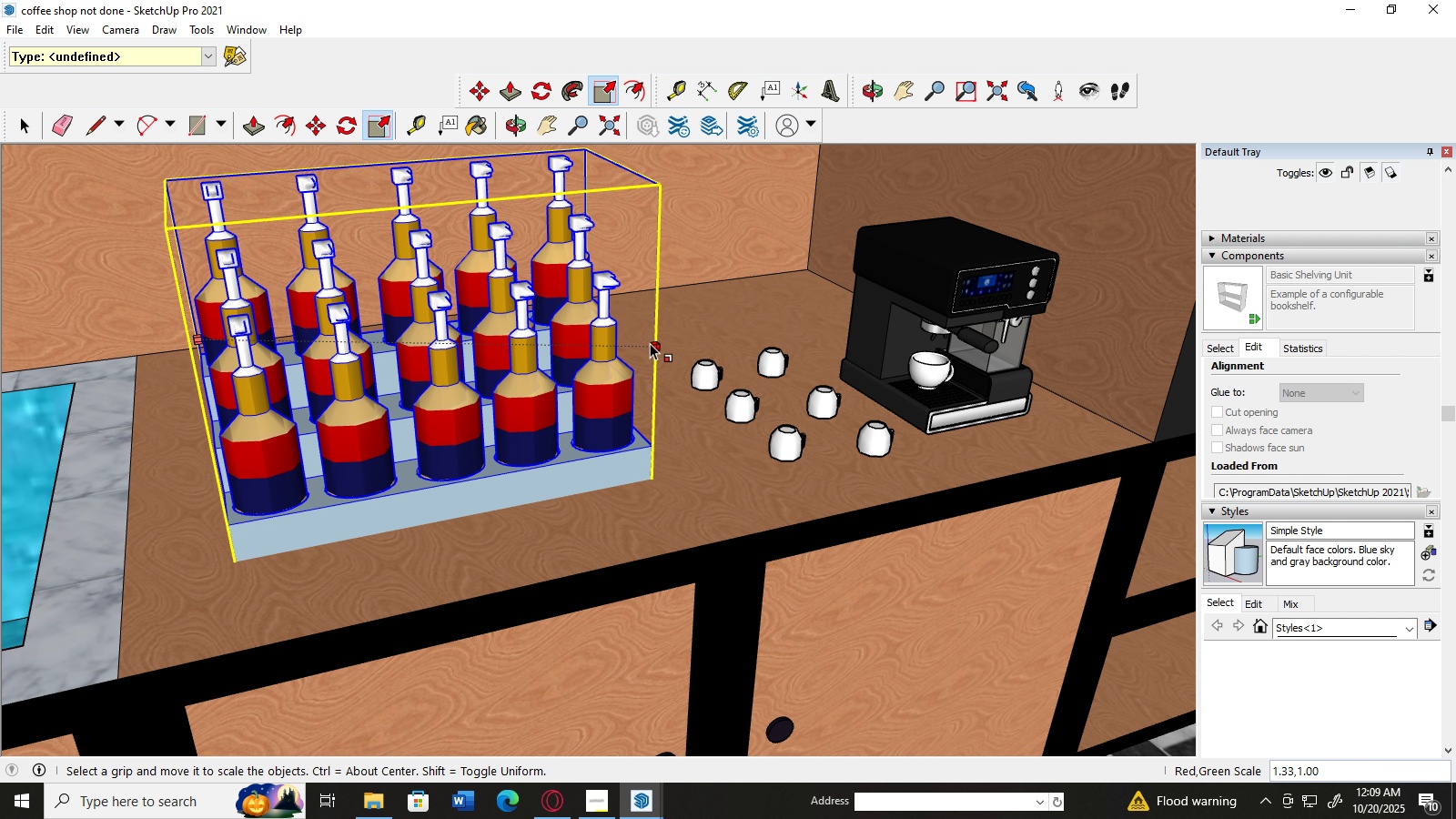 
left_click([650, 343])
 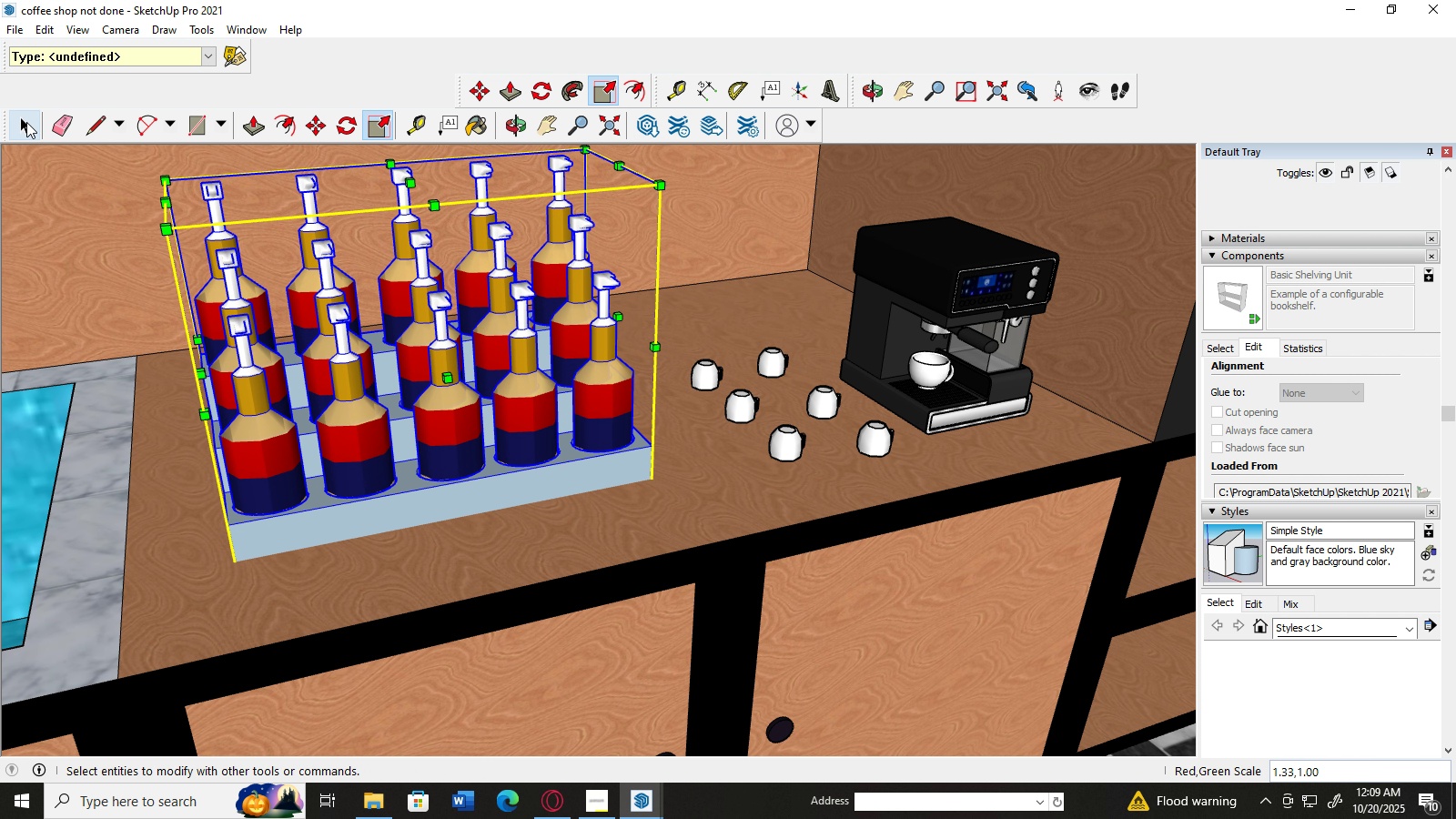 
left_click([23, 122])
 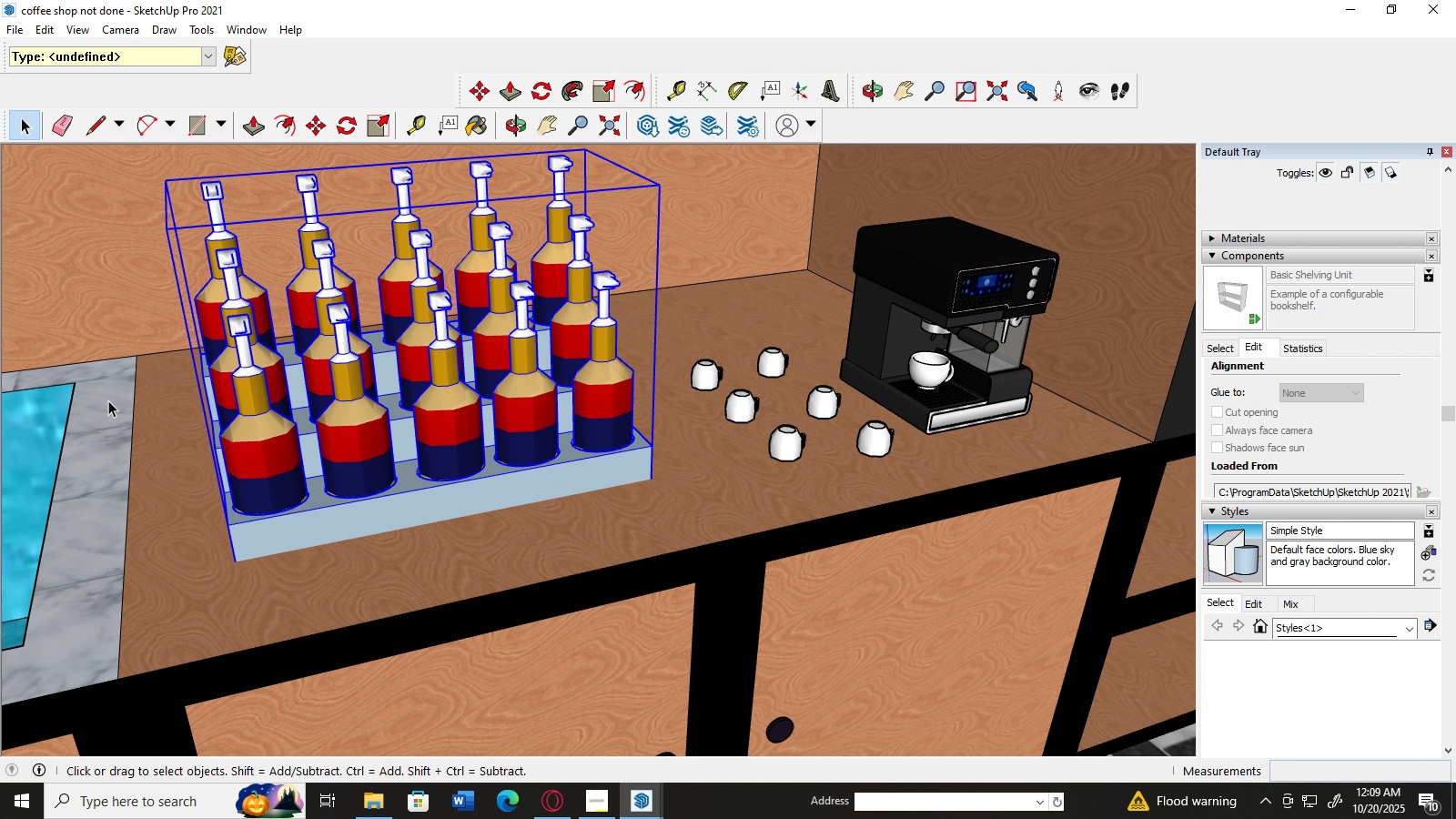 
left_click([108, 400])
 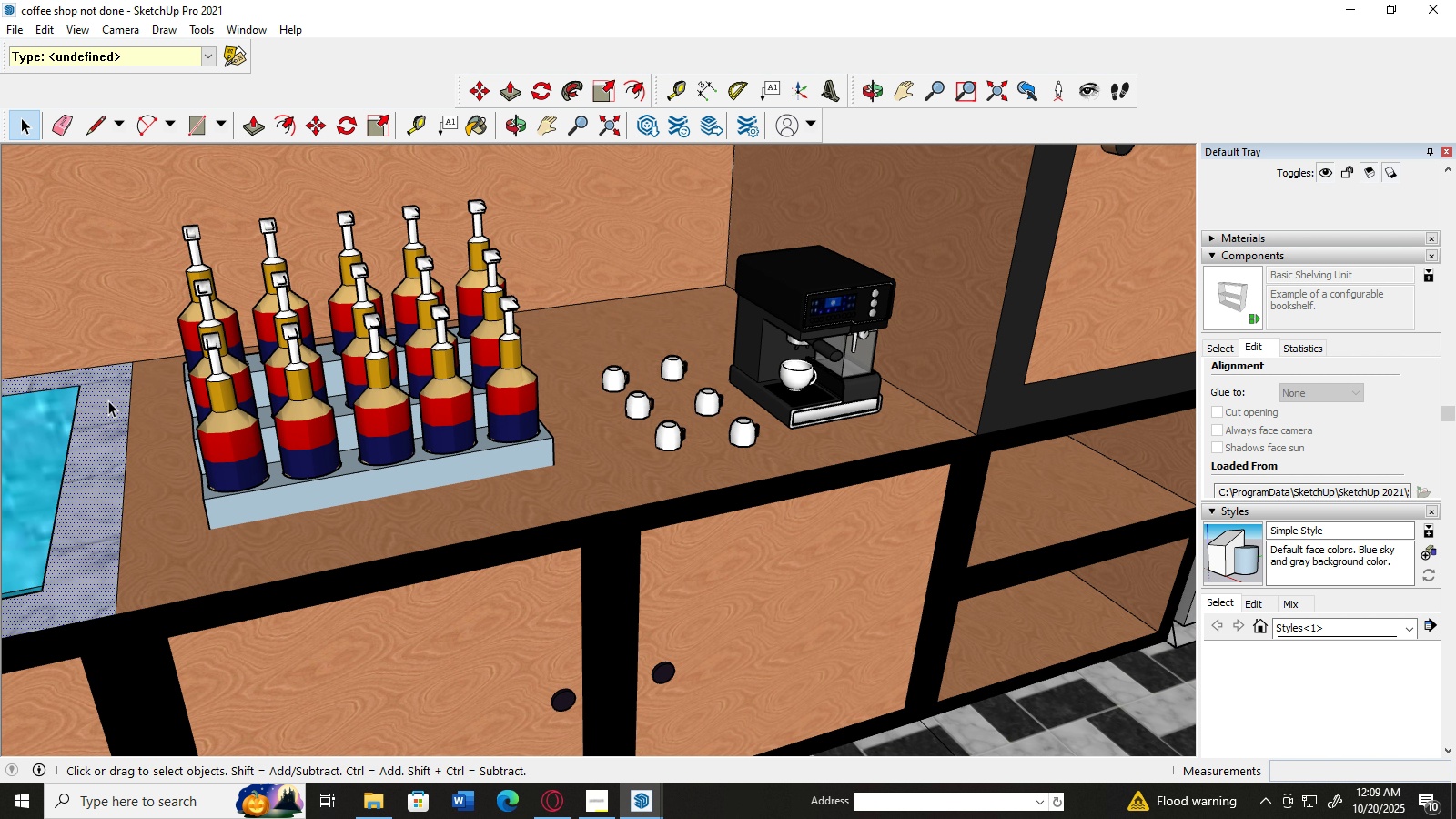 
scroll: coordinate [605, 400], scroll_direction: down, amount: 19.0
 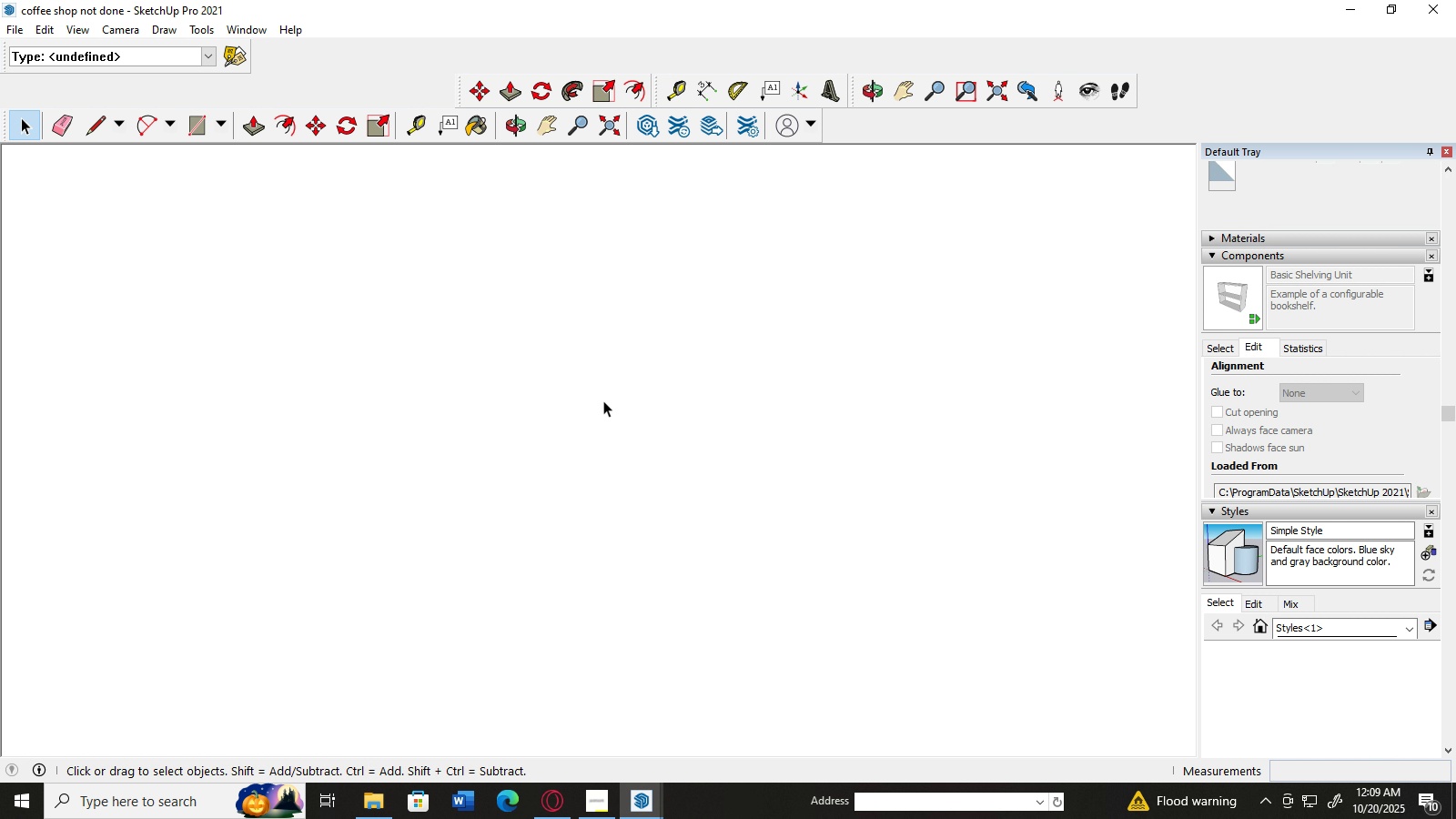 
scroll: coordinate [603, 400], scroll_direction: up, amount: 4.0
 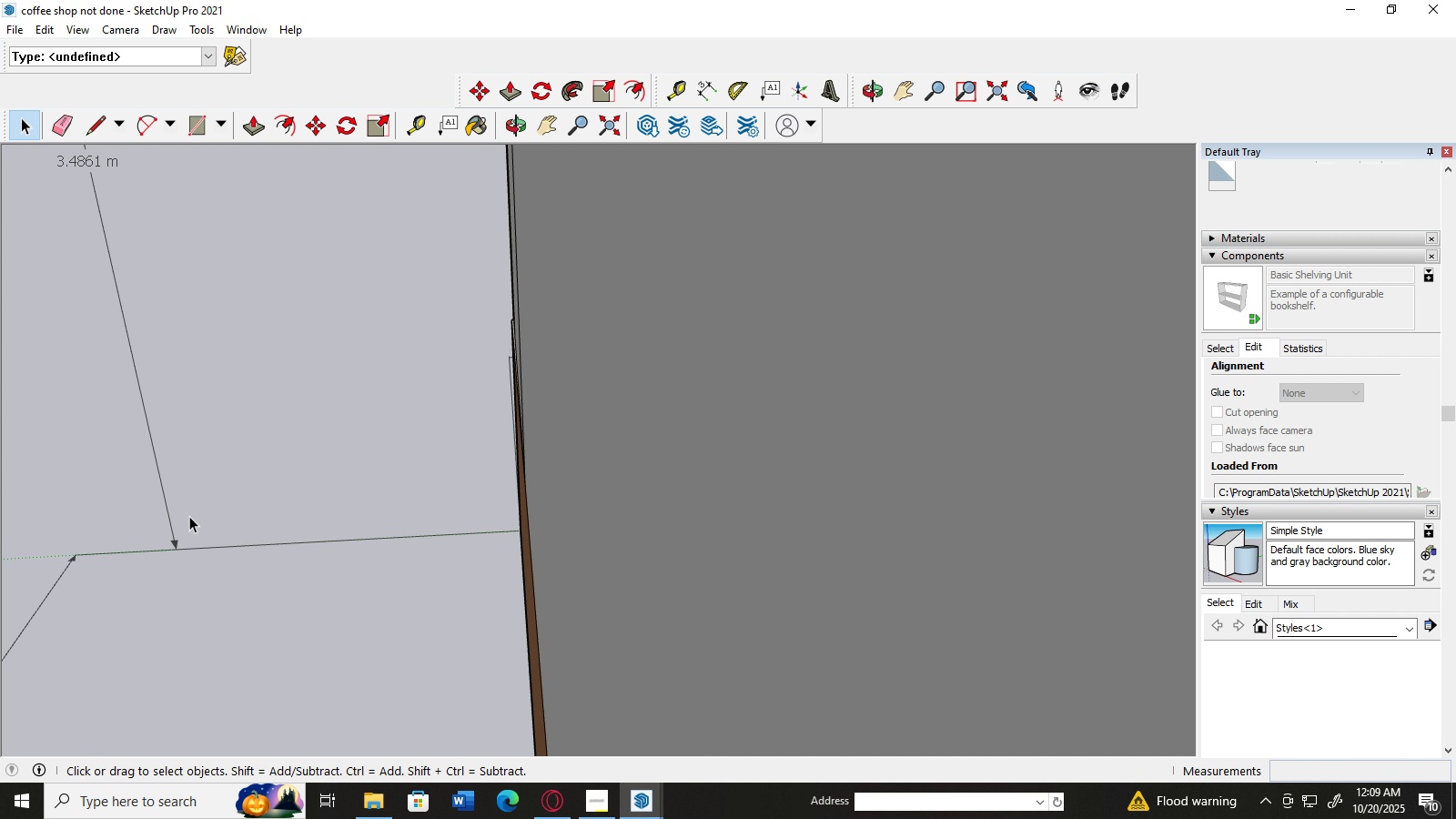 
wait(6.95)
 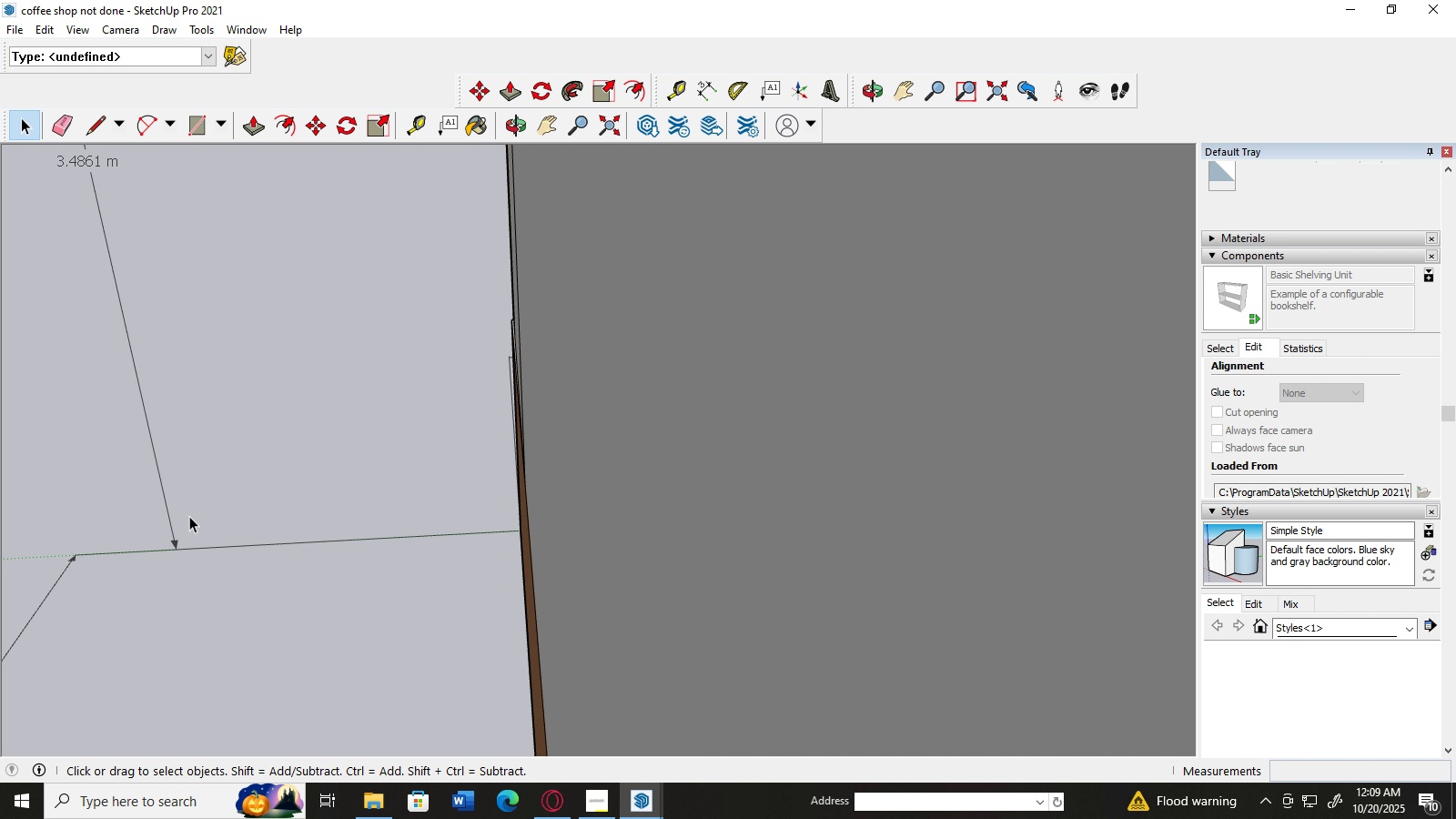 
scroll: coordinate [546, 495], scroll_direction: down, amount: 21.0
 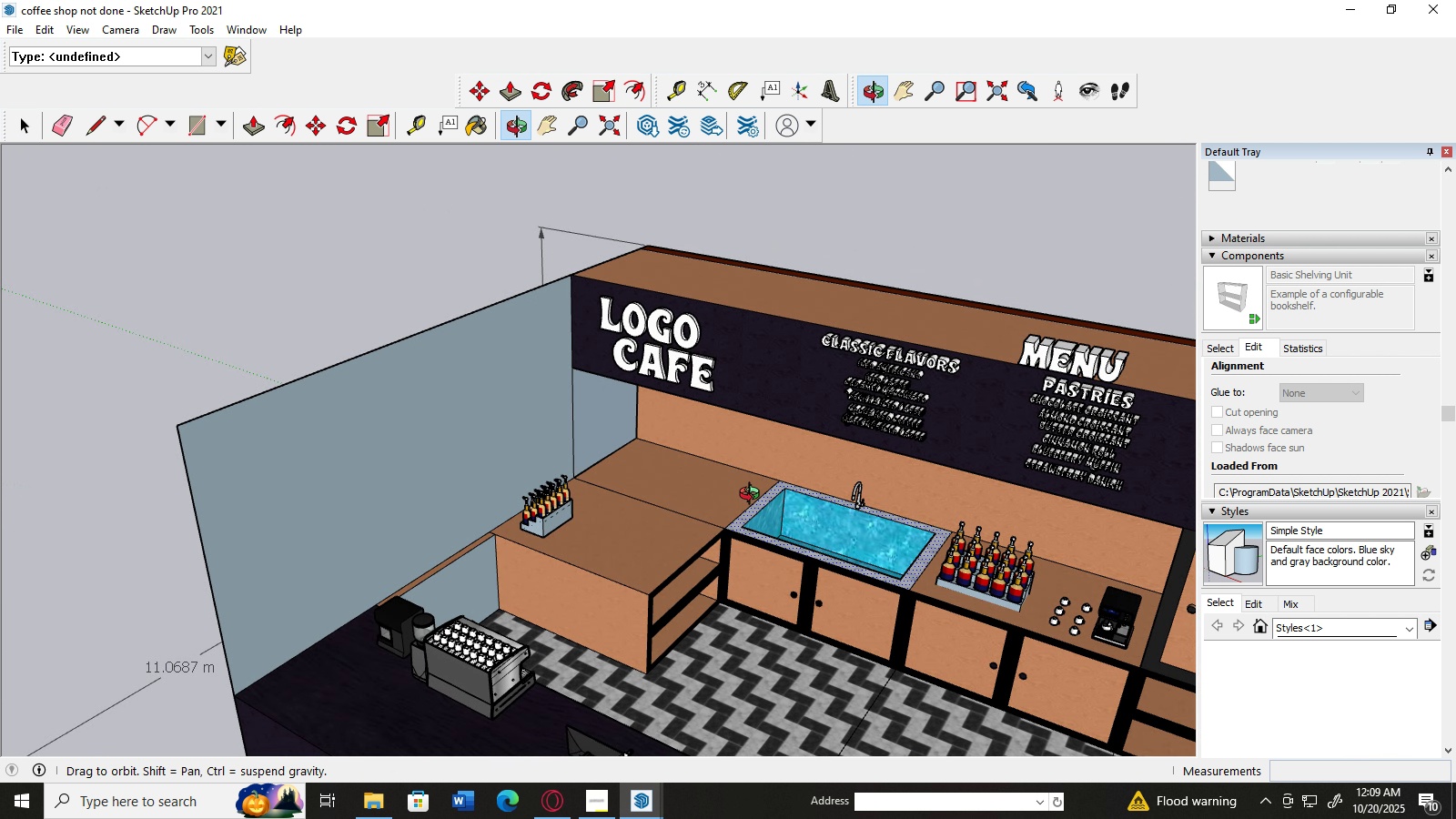 
scroll: coordinate [652, 496], scroll_direction: up, amount: 1.0
 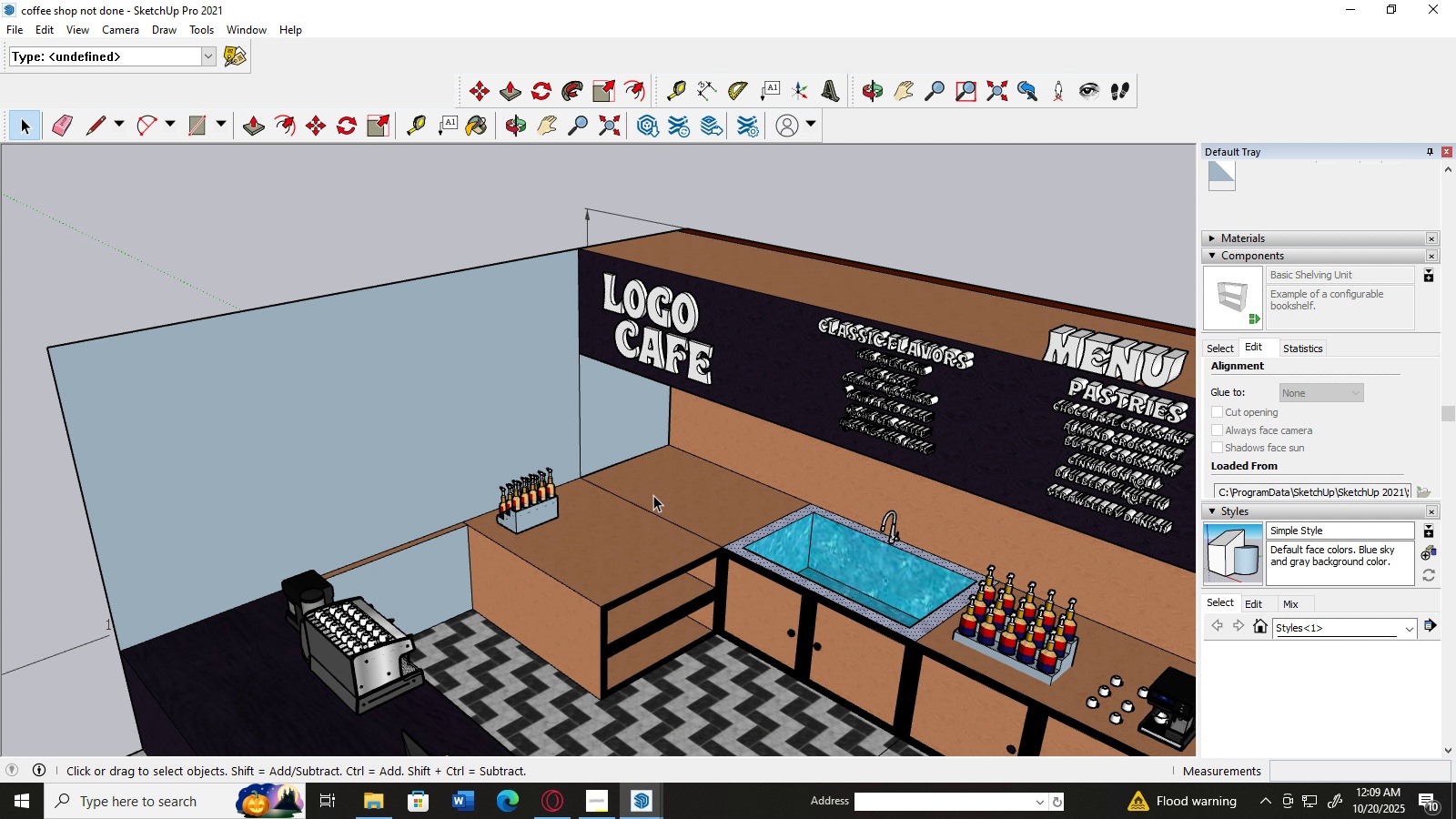 
wait(7.56)
 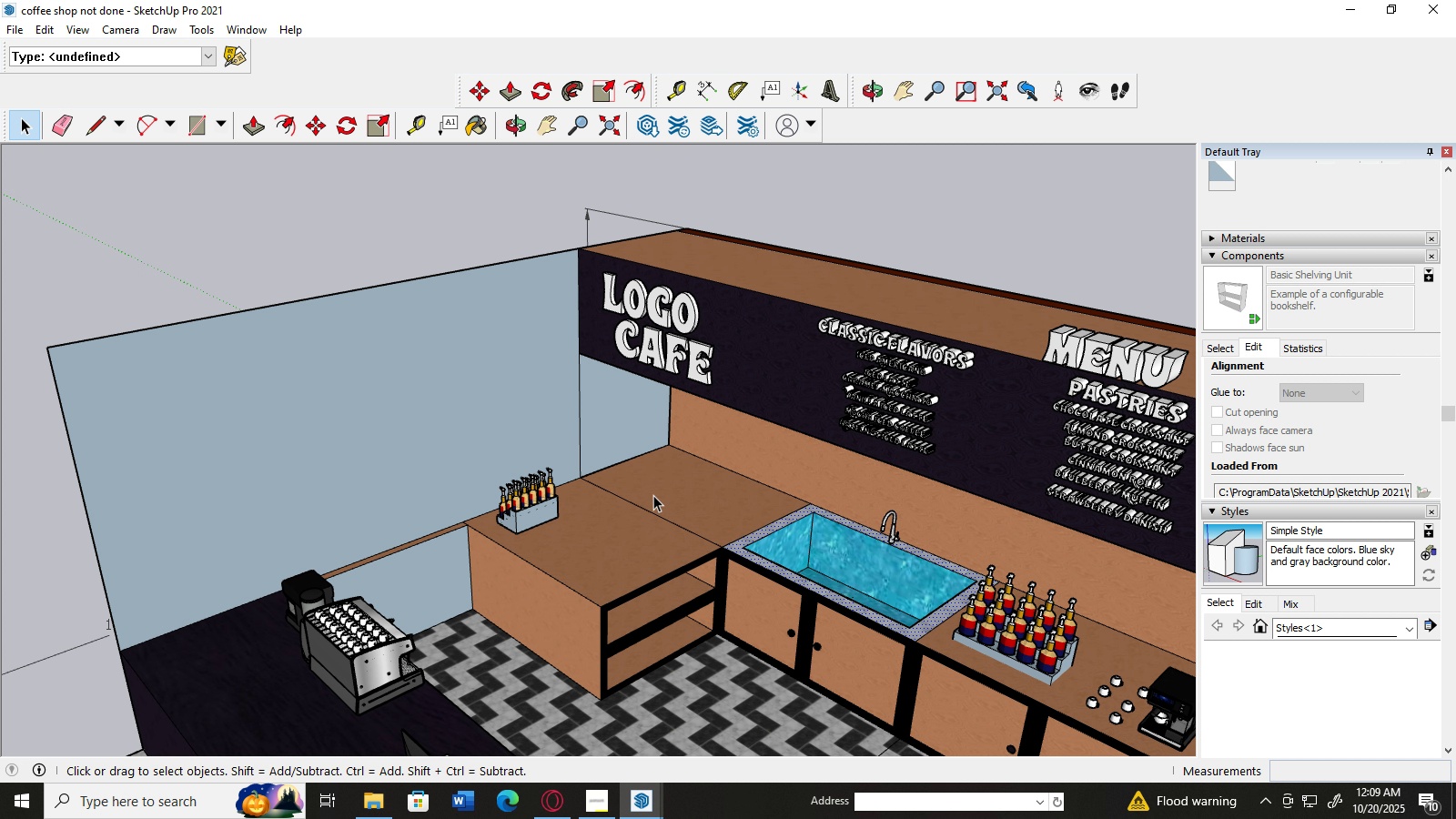 
scroll: coordinate [1027, 520], scroll_direction: up, amount: 6.0
 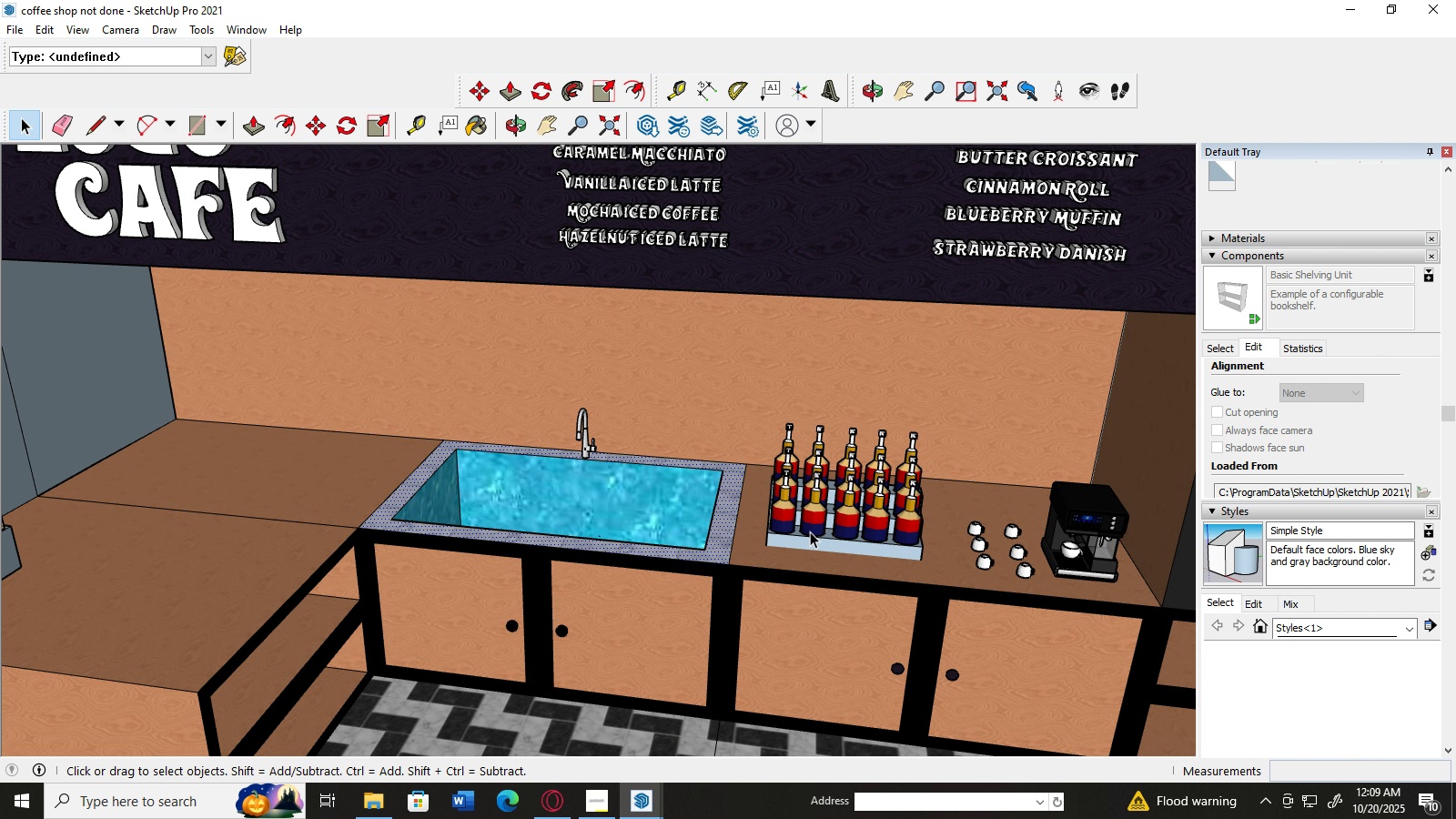 
scroll: coordinate [810, 531], scroll_direction: down, amount: 5.0
 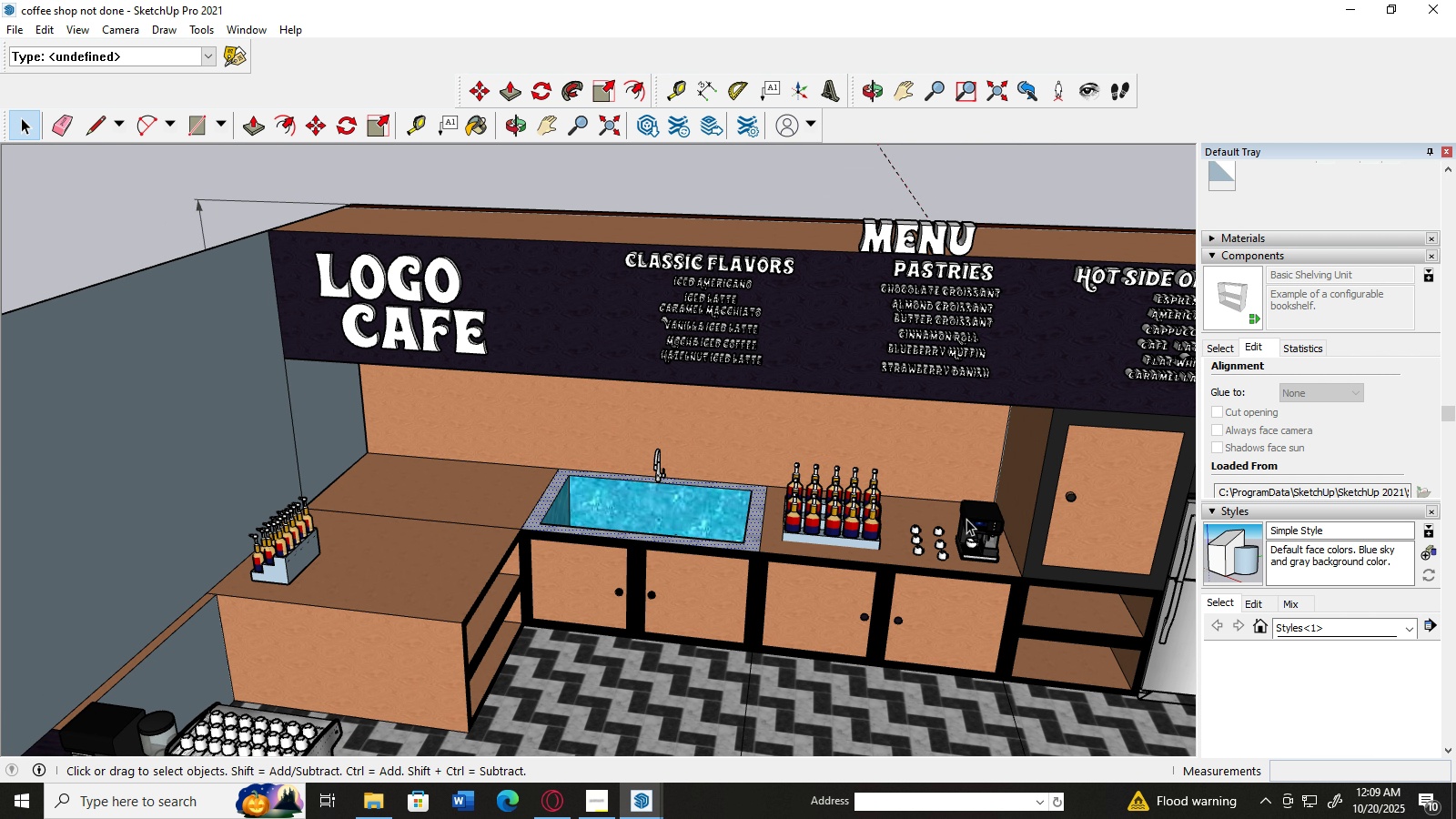 
scroll: coordinate [966, 519], scroll_direction: up, amount: 3.0
 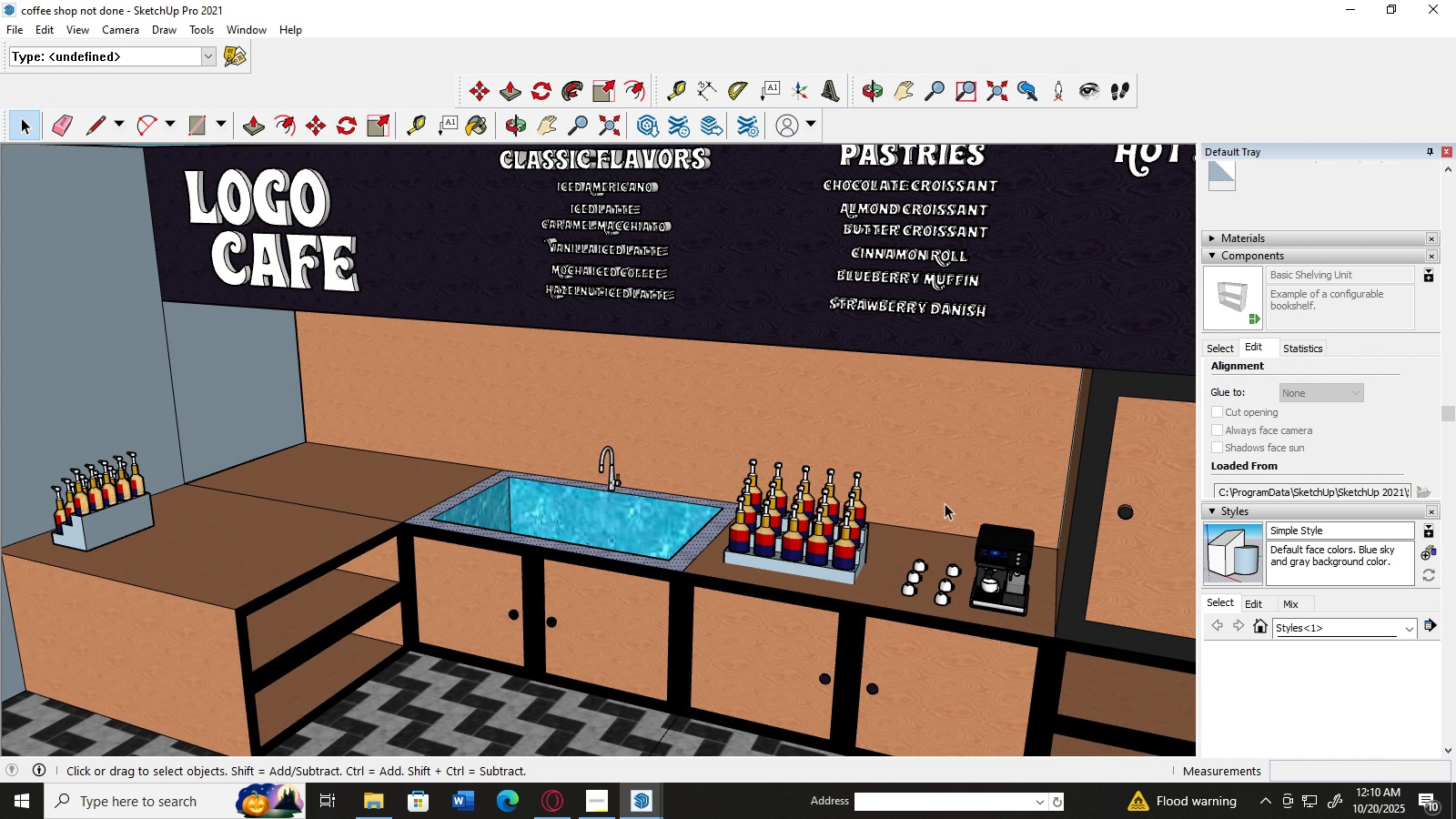 
scroll: coordinate [949, 503], scroll_direction: down, amount: 1.0
 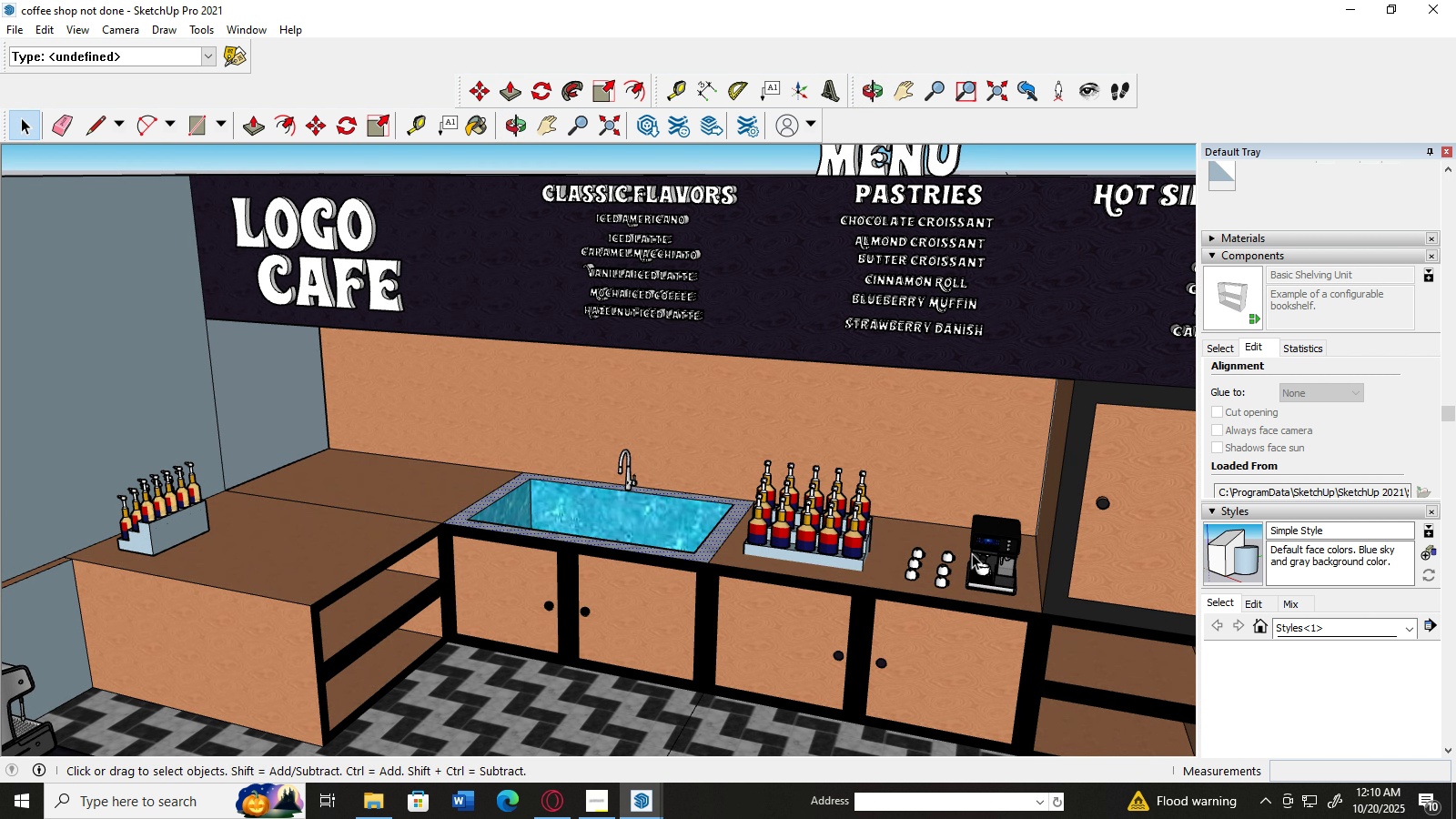 
scroll: coordinate [975, 567], scroll_direction: up, amount: 5.0
 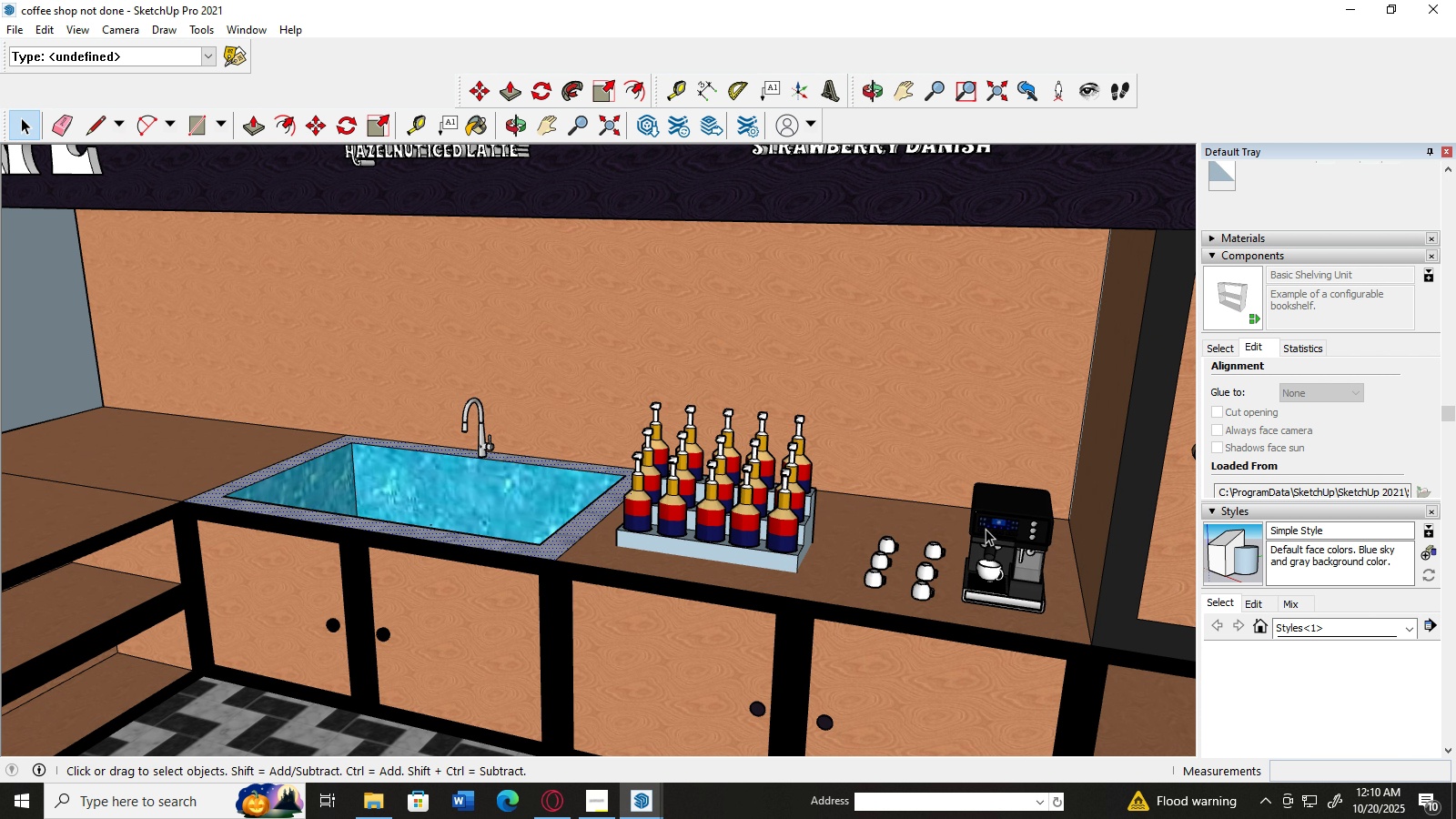 
left_click([986, 529])
 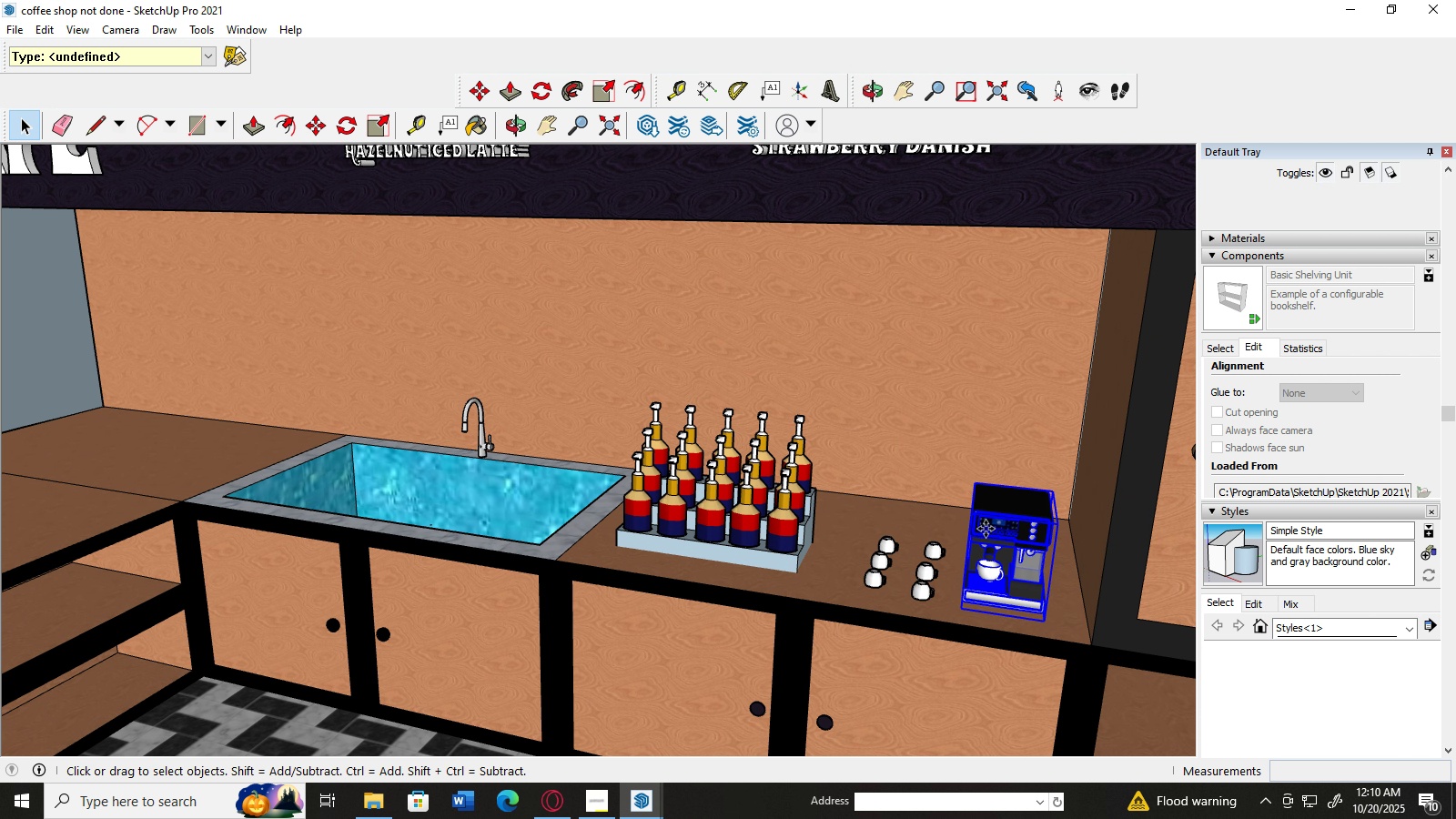 
key(M)
 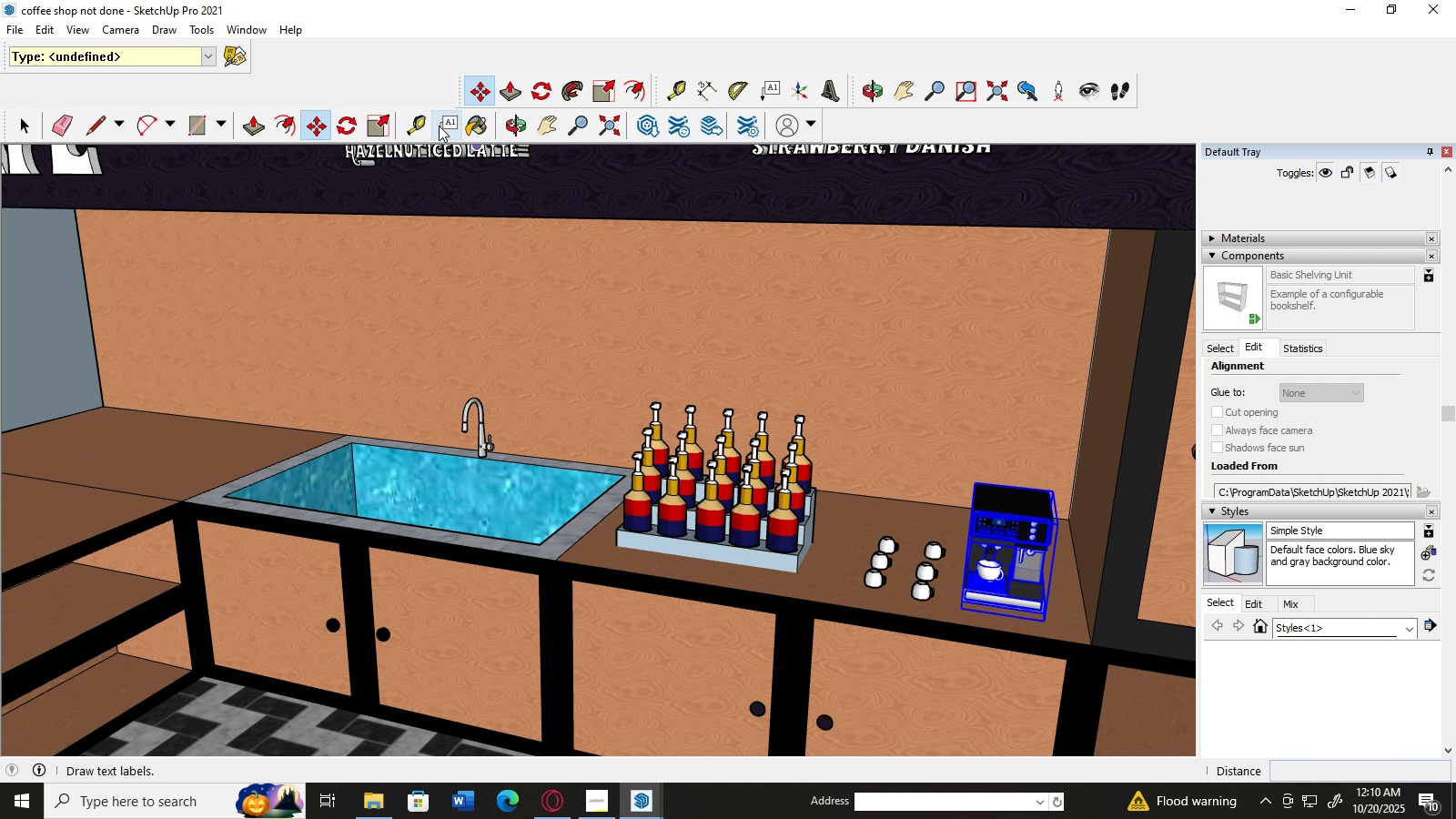 
left_click([385, 123])
 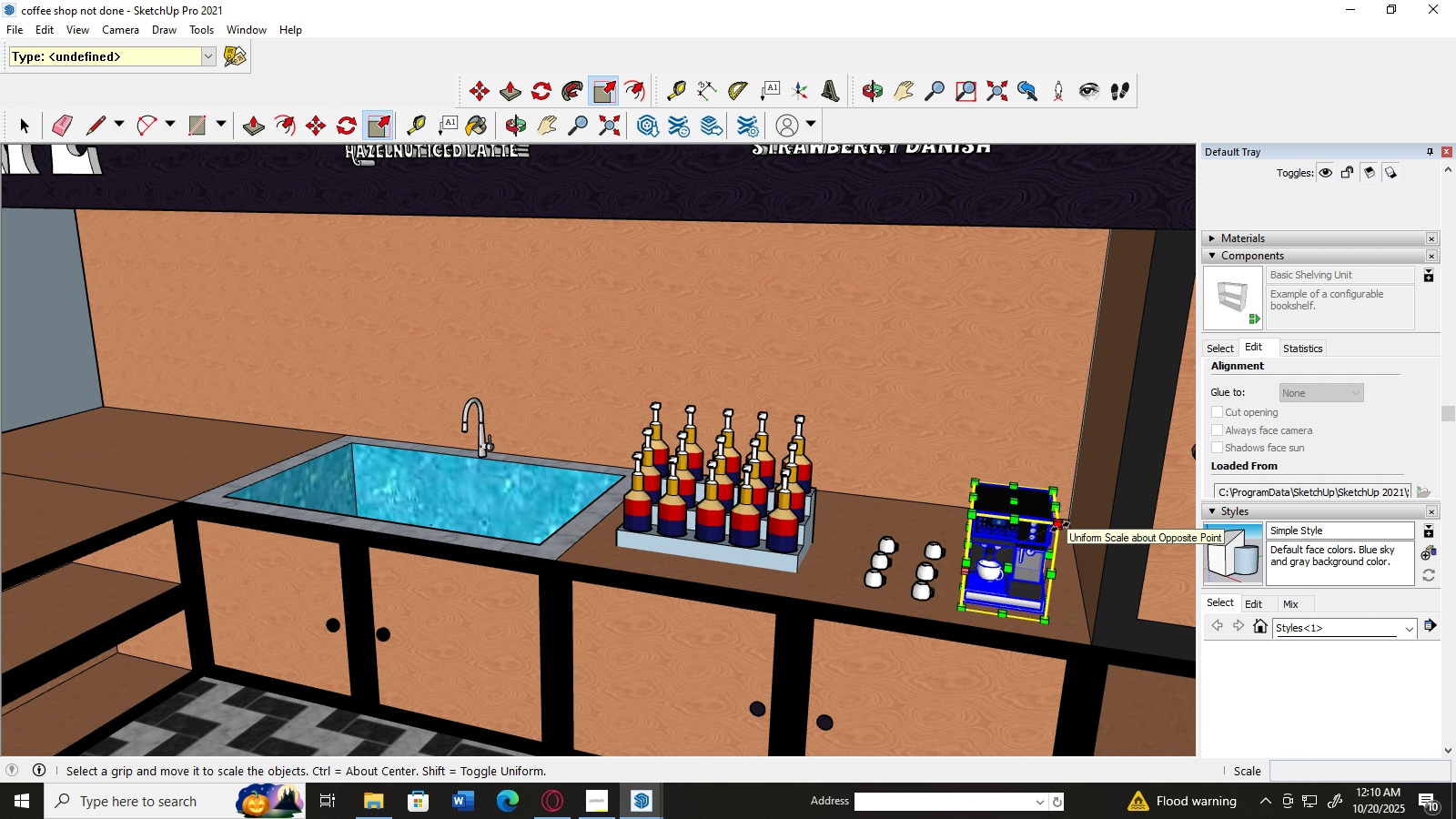 
scroll: coordinate [1057, 551], scroll_direction: up, amount: 6.0
 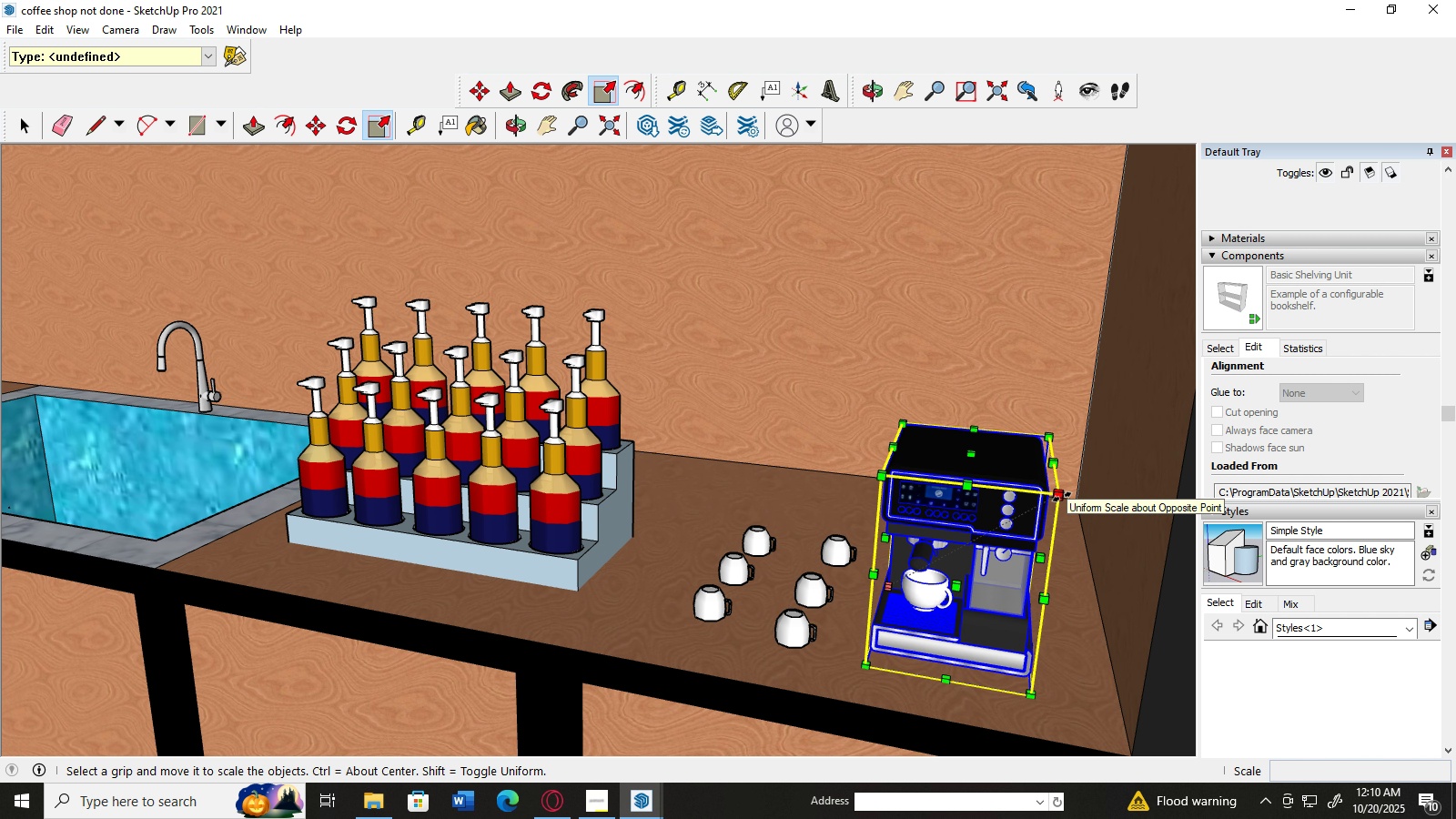 
left_click_drag(start_coordinate=[1062, 497], to_coordinate=[1119, 491])
 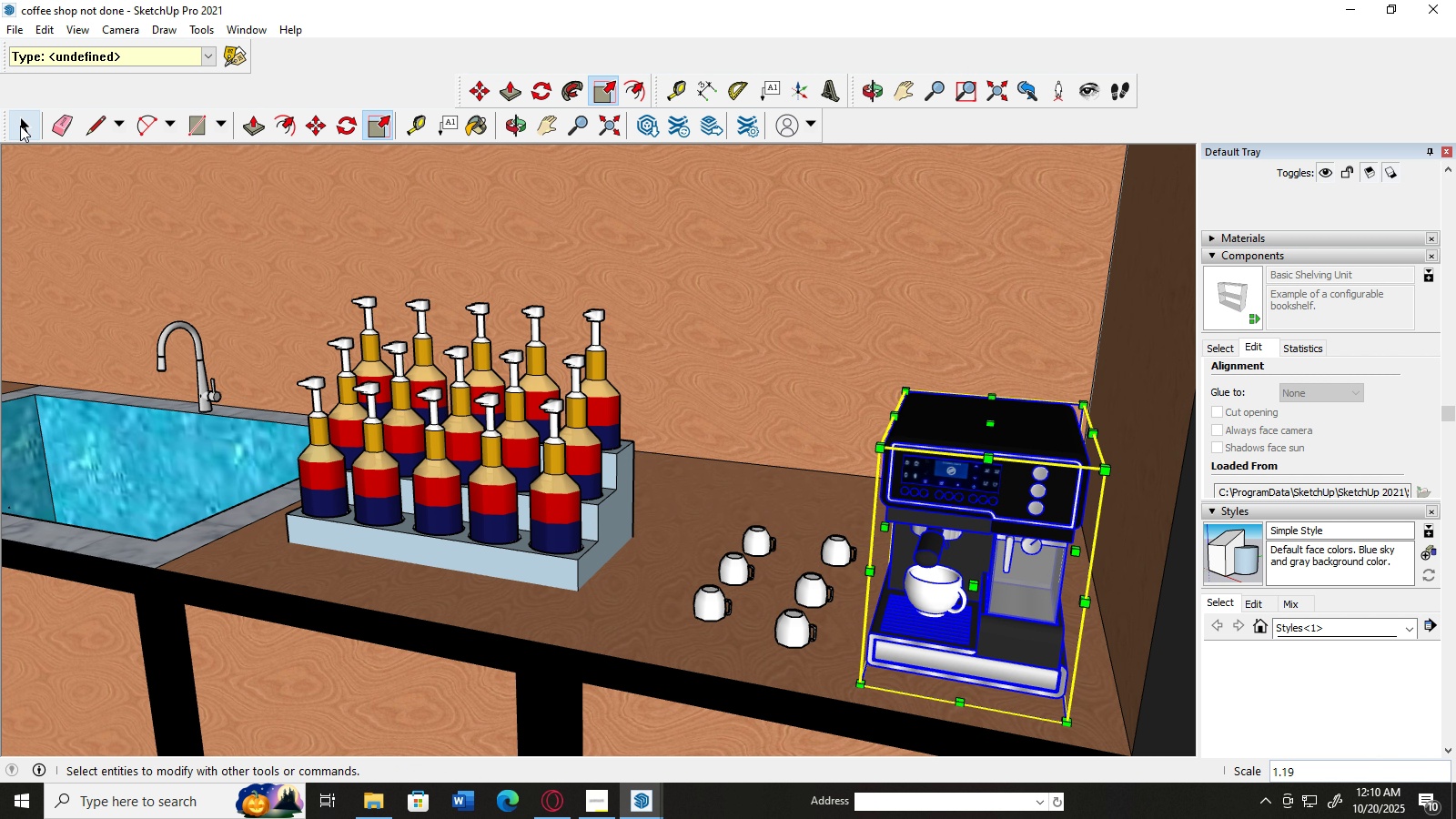 
left_click([20, 126])
 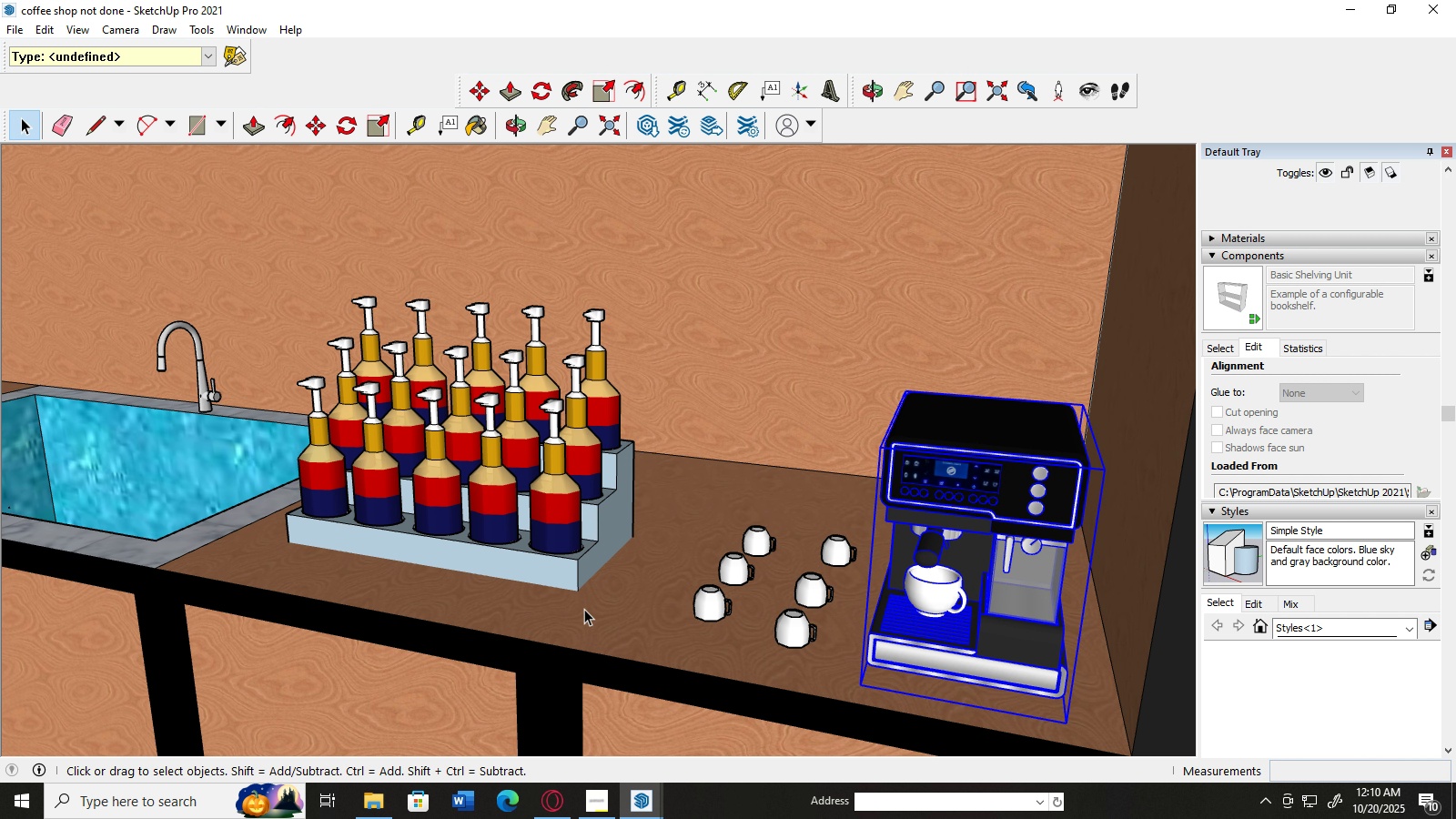 
left_click([584, 609])
 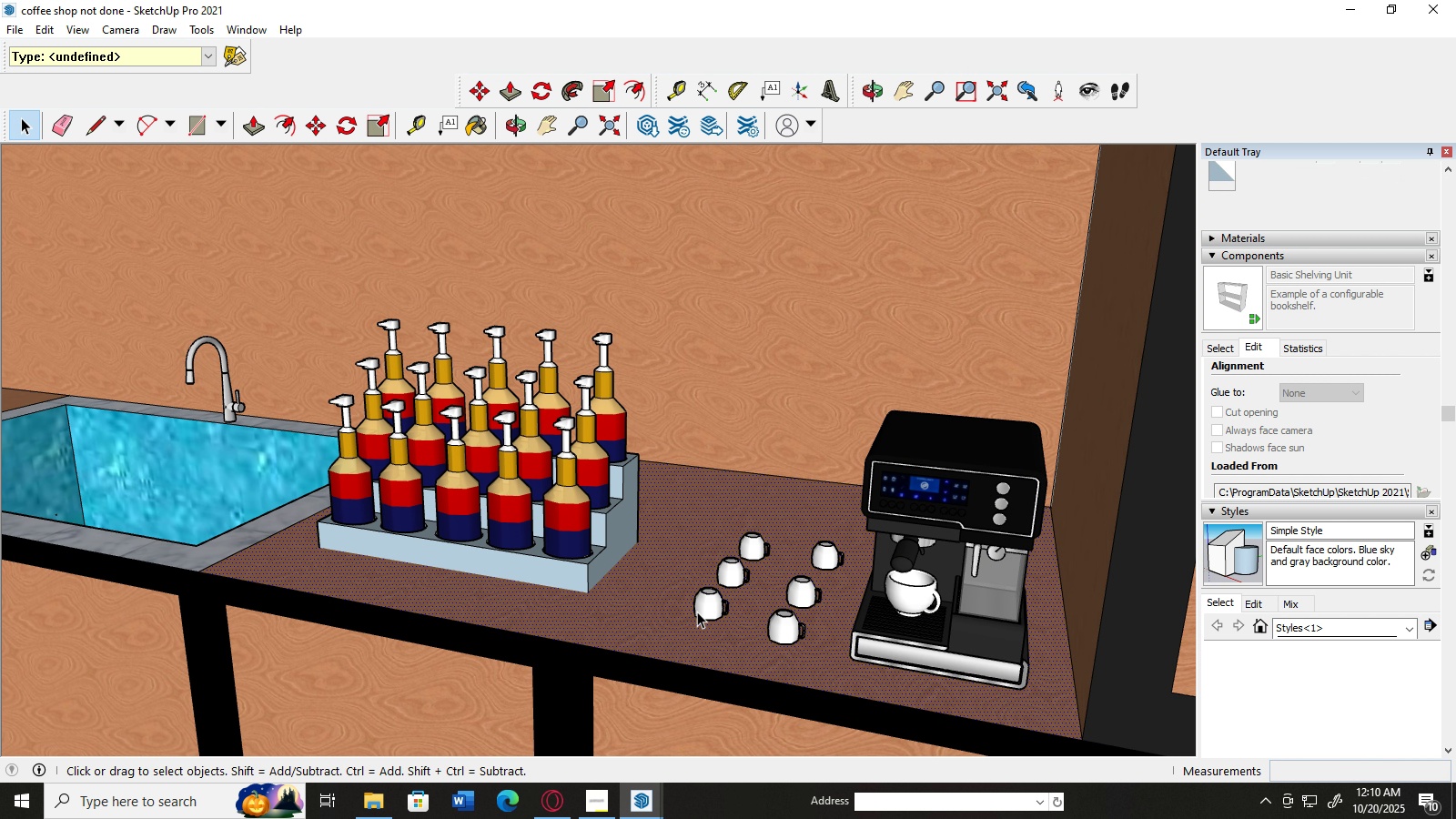 
scroll: coordinate [782, 597], scroll_direction: down, amount: 9.0
 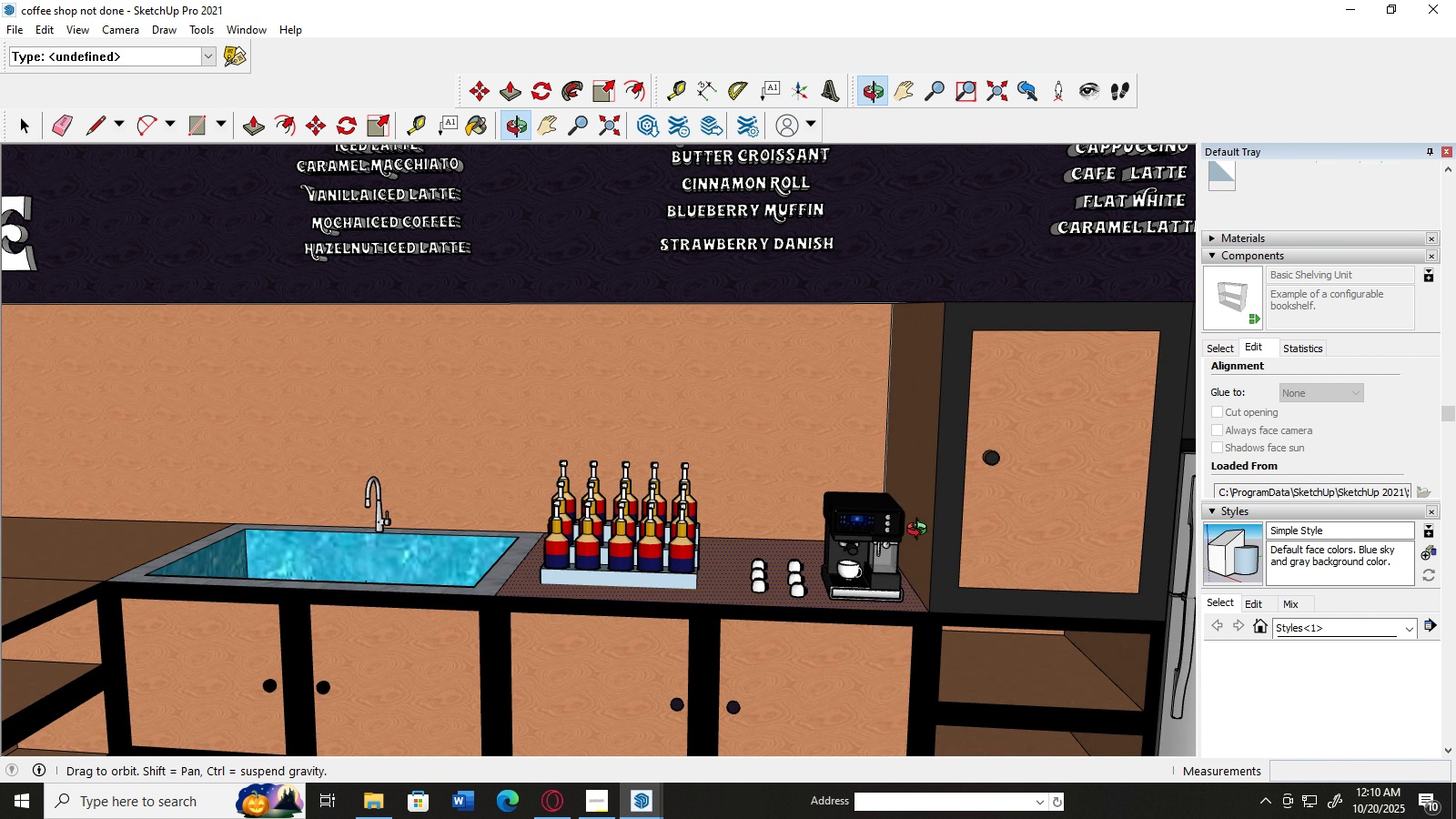 
scroll: coordinate [788, 612], scroll_direction: up, amount: 7.0
 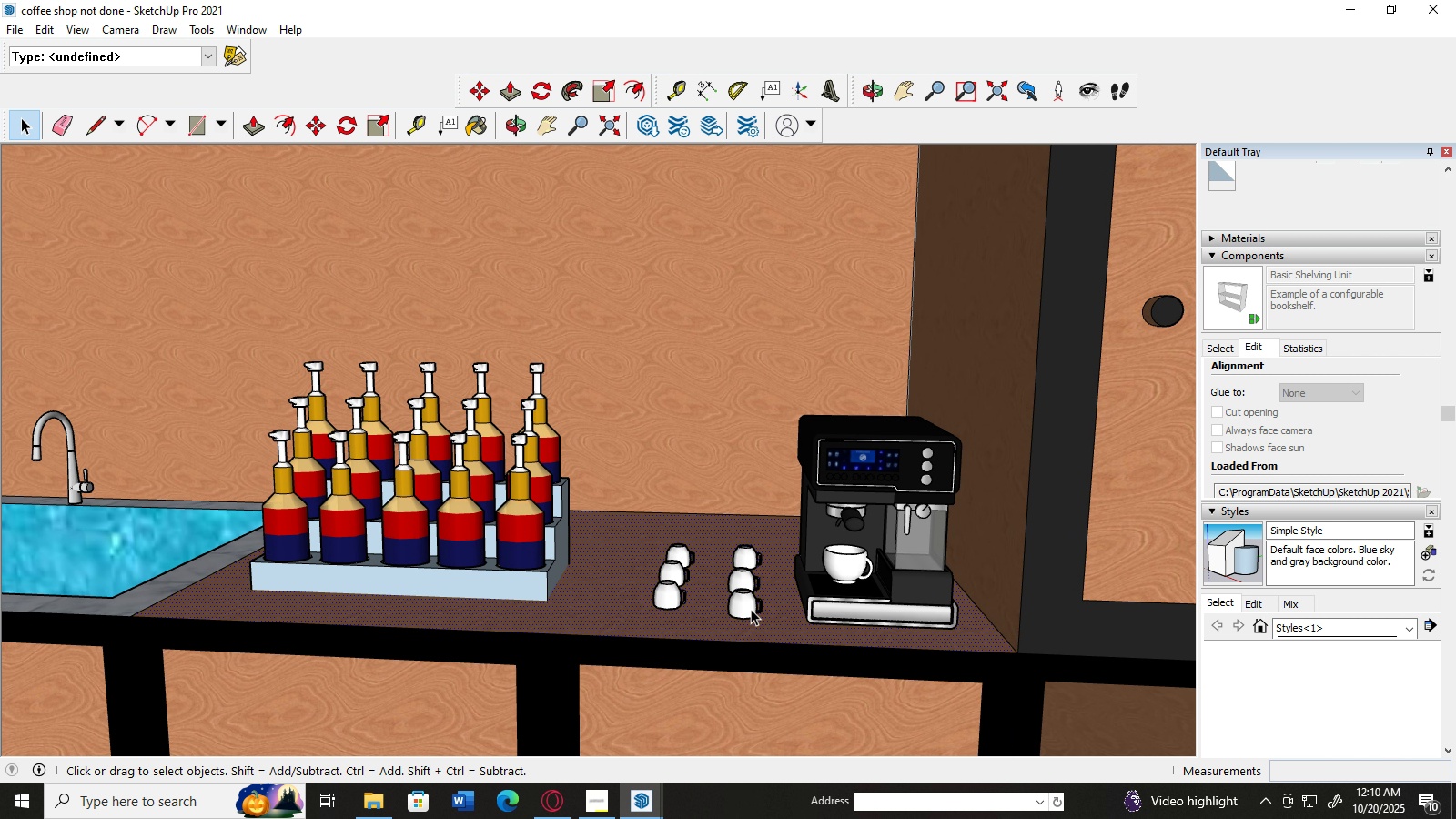 
left_click([751, 609])
 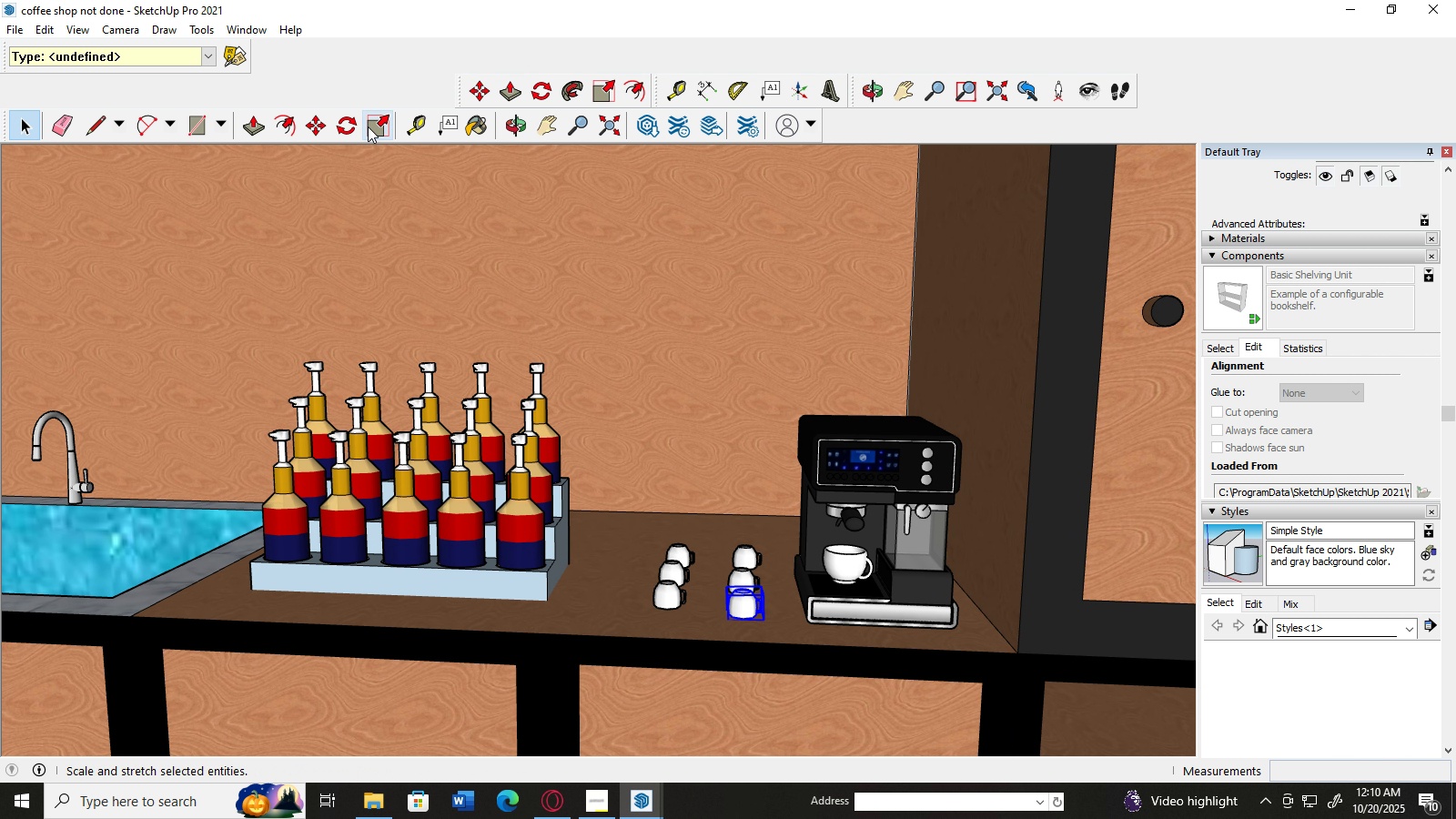 
left_click([369, 125])
 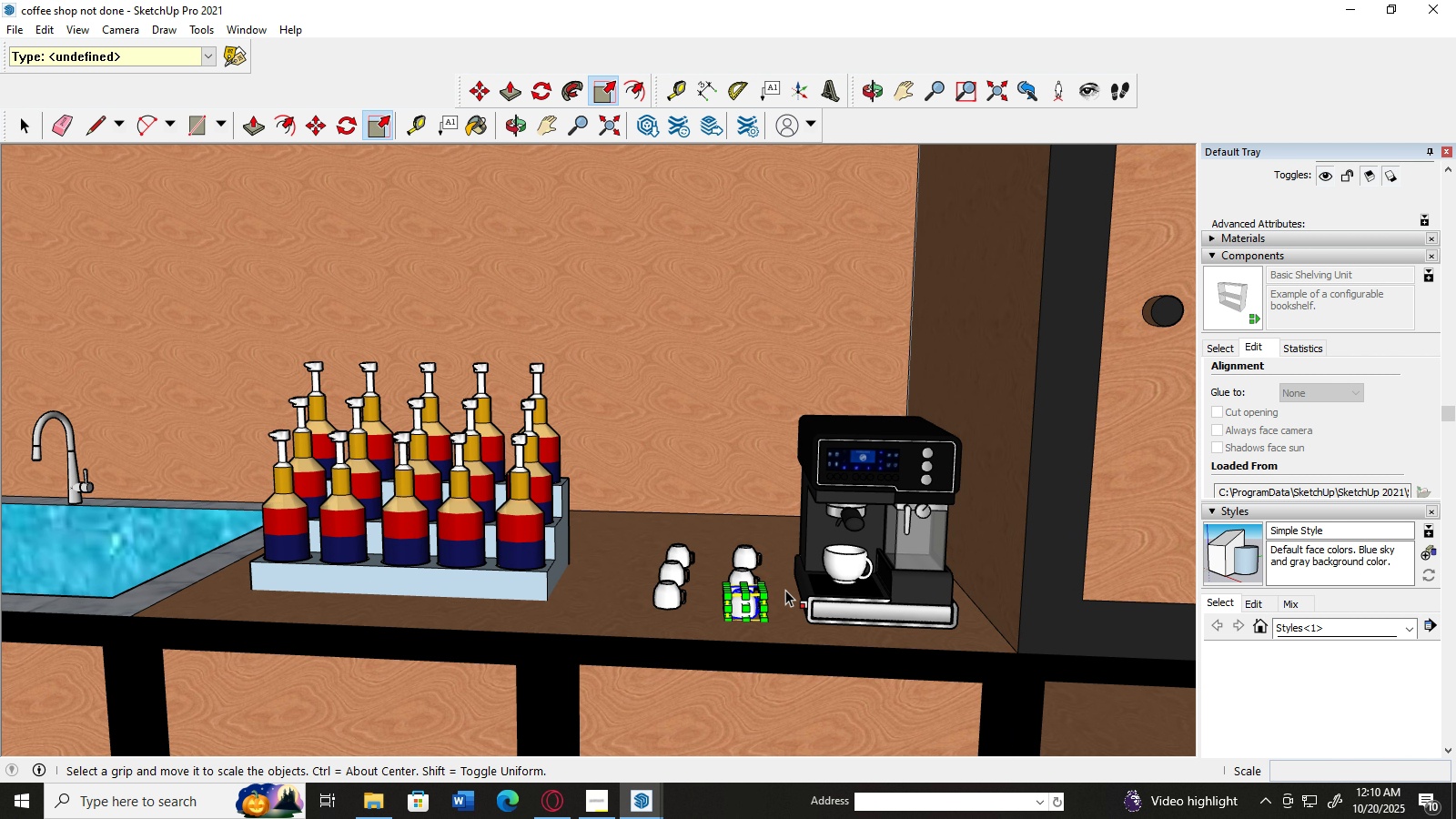 
scroll: coordinate [763, 606], scroll_direction: up, amount: 6.0
 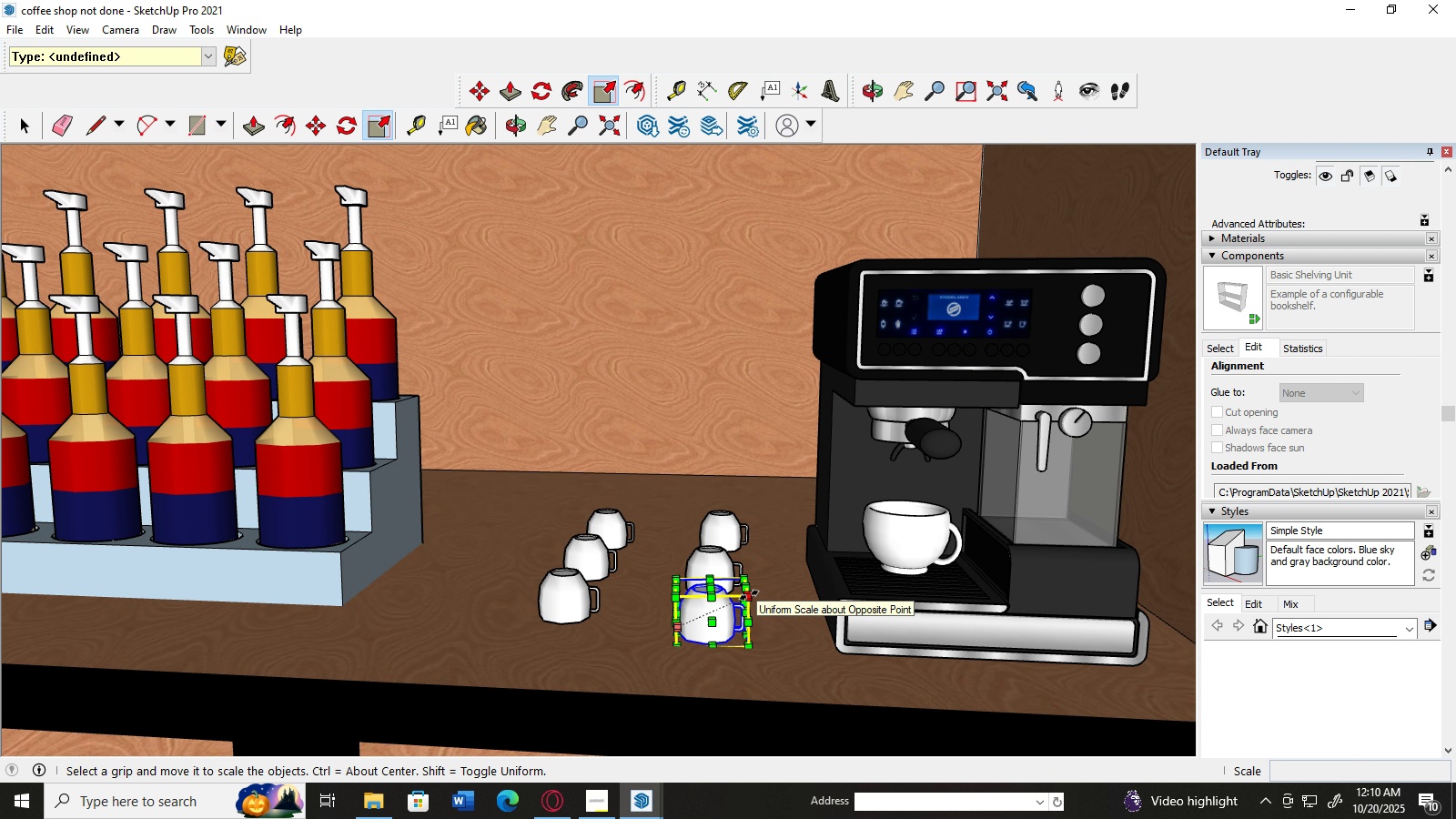 
left_click_drag(start_coordinate=[749, 595], to_coordinate=[762, 588])
 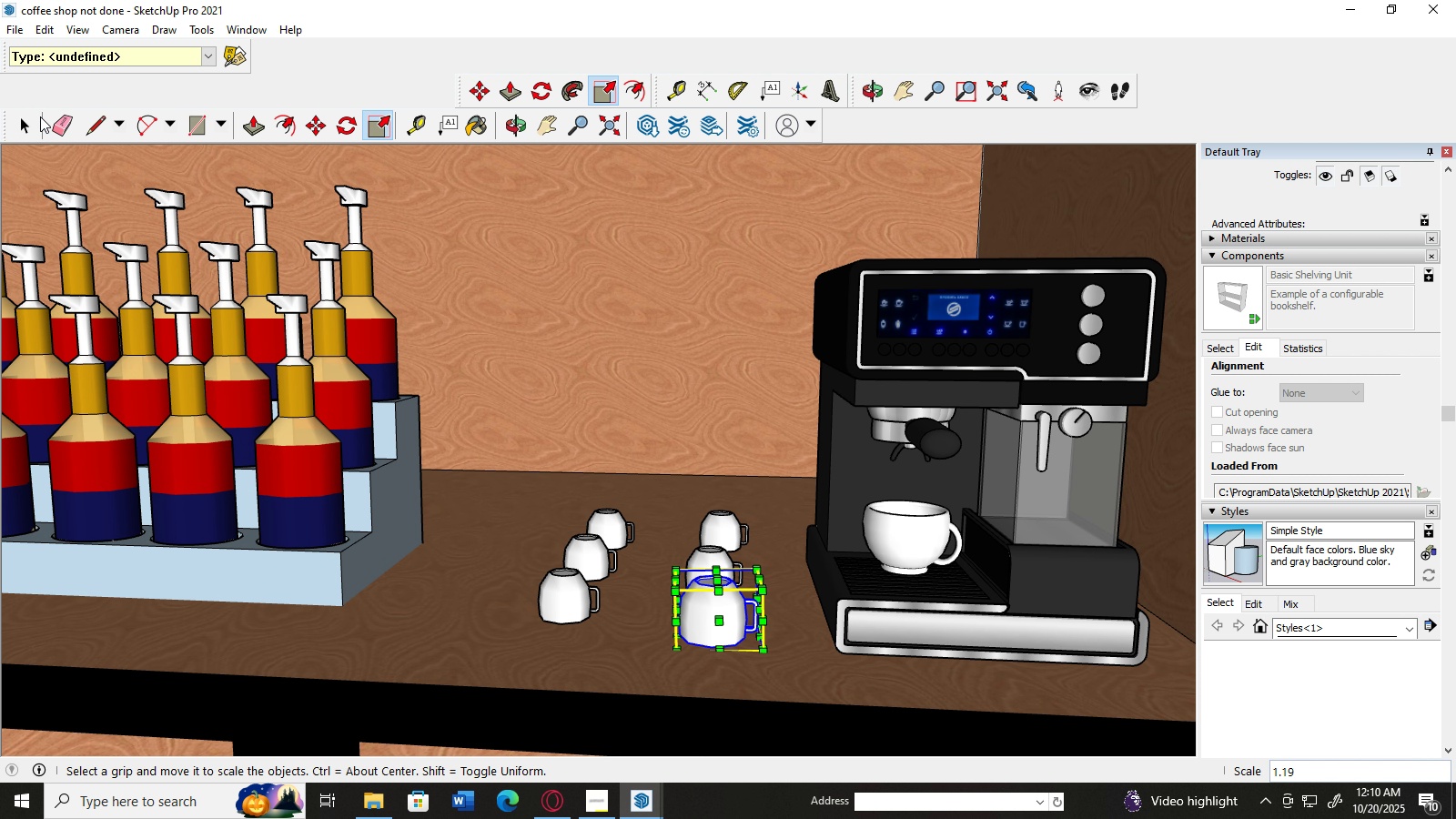 
left_click([26, 119])
 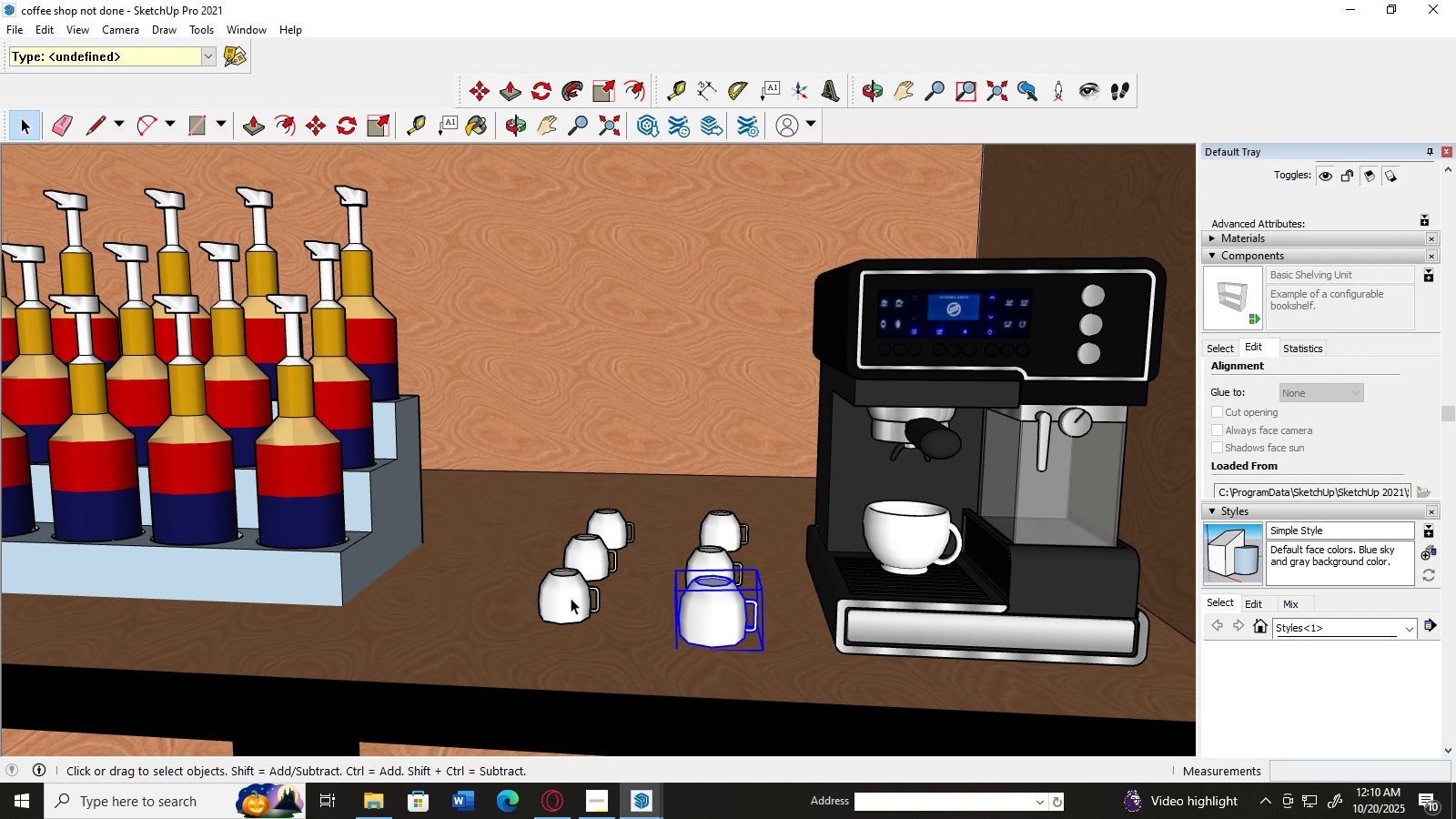 
left_click([570, 596])
 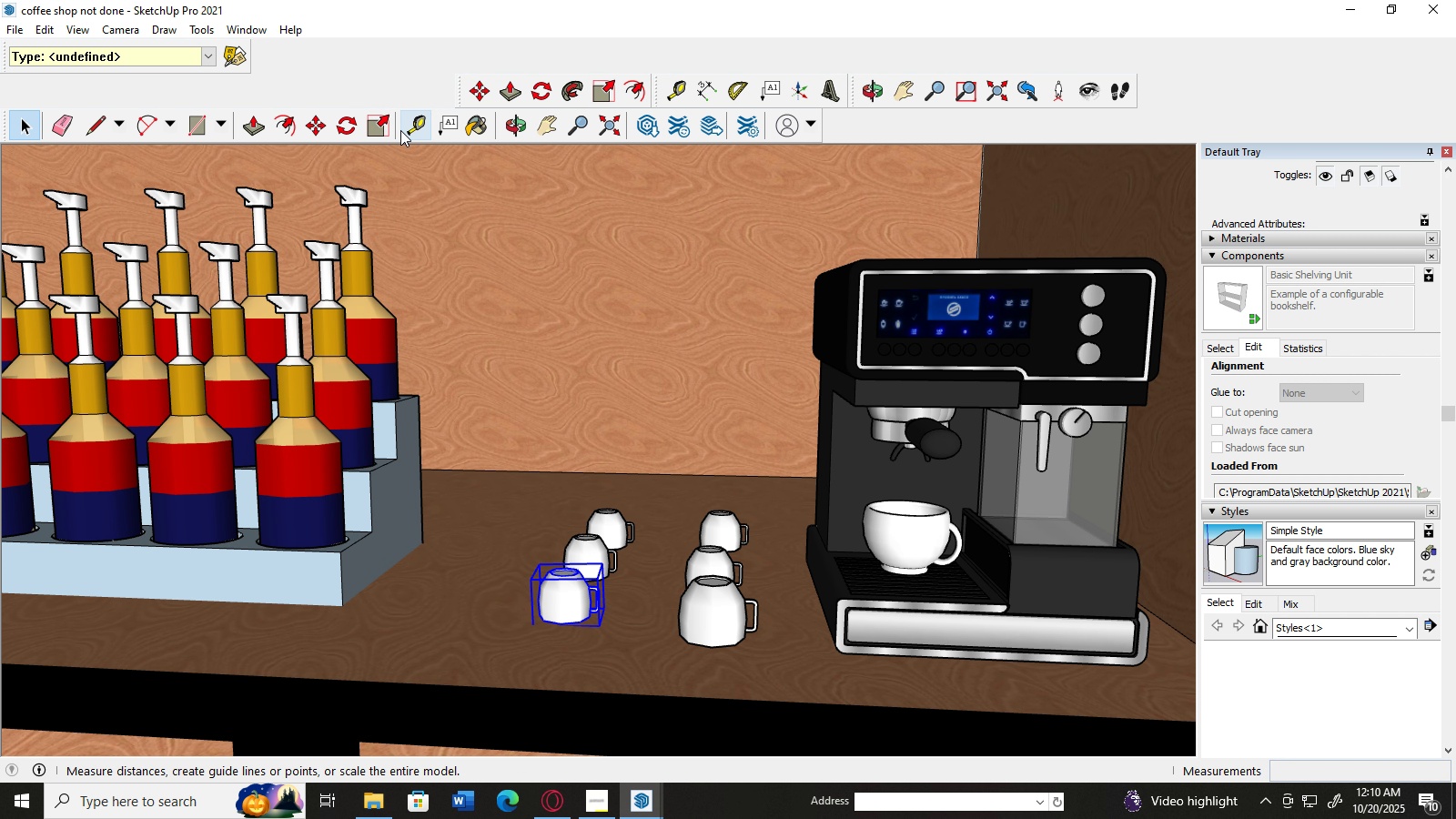 
left_click([384, 131])
 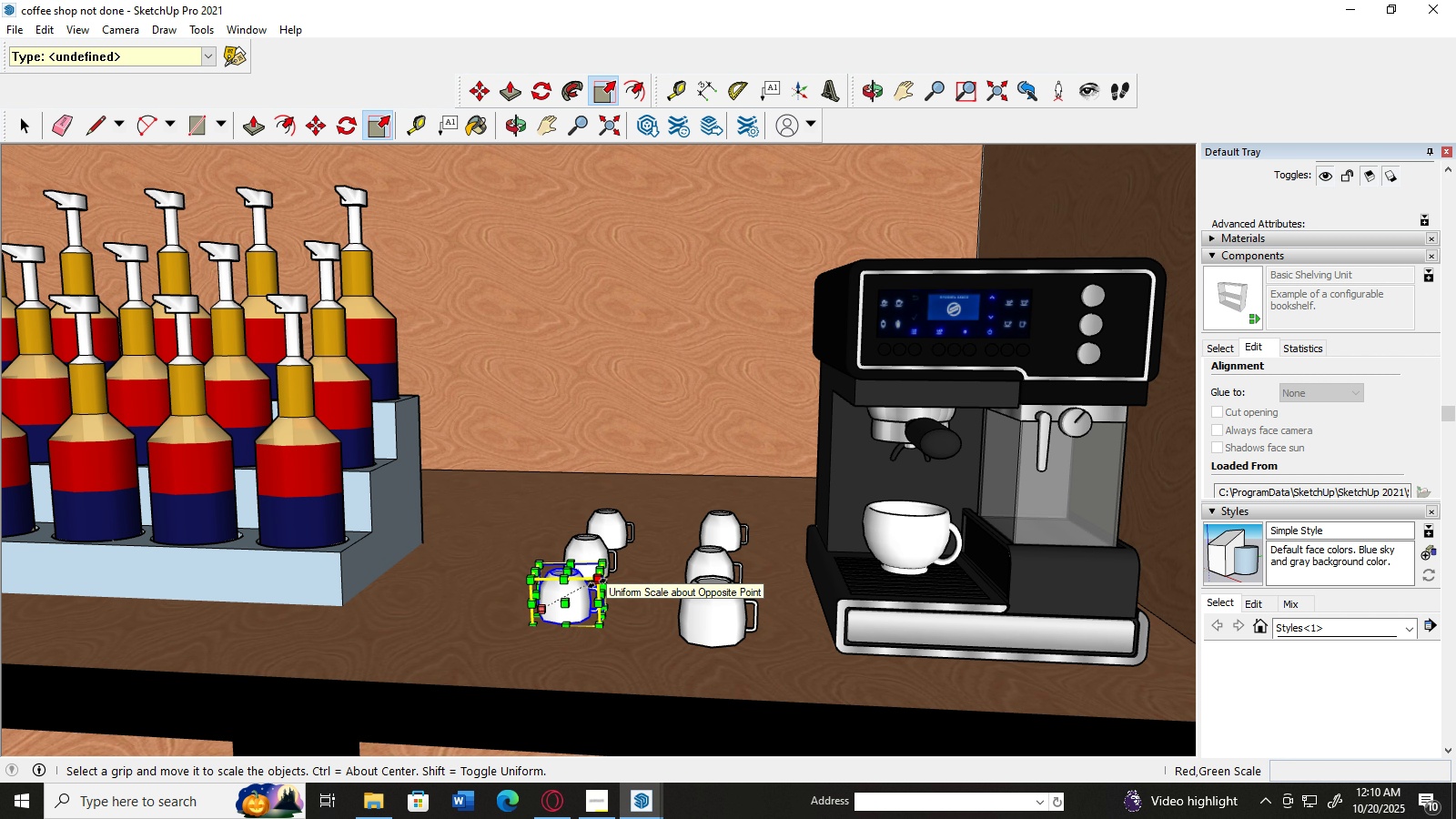 
left_click_drag(start_coordinate=[597, 583], to_coordinate=[613, 579])
 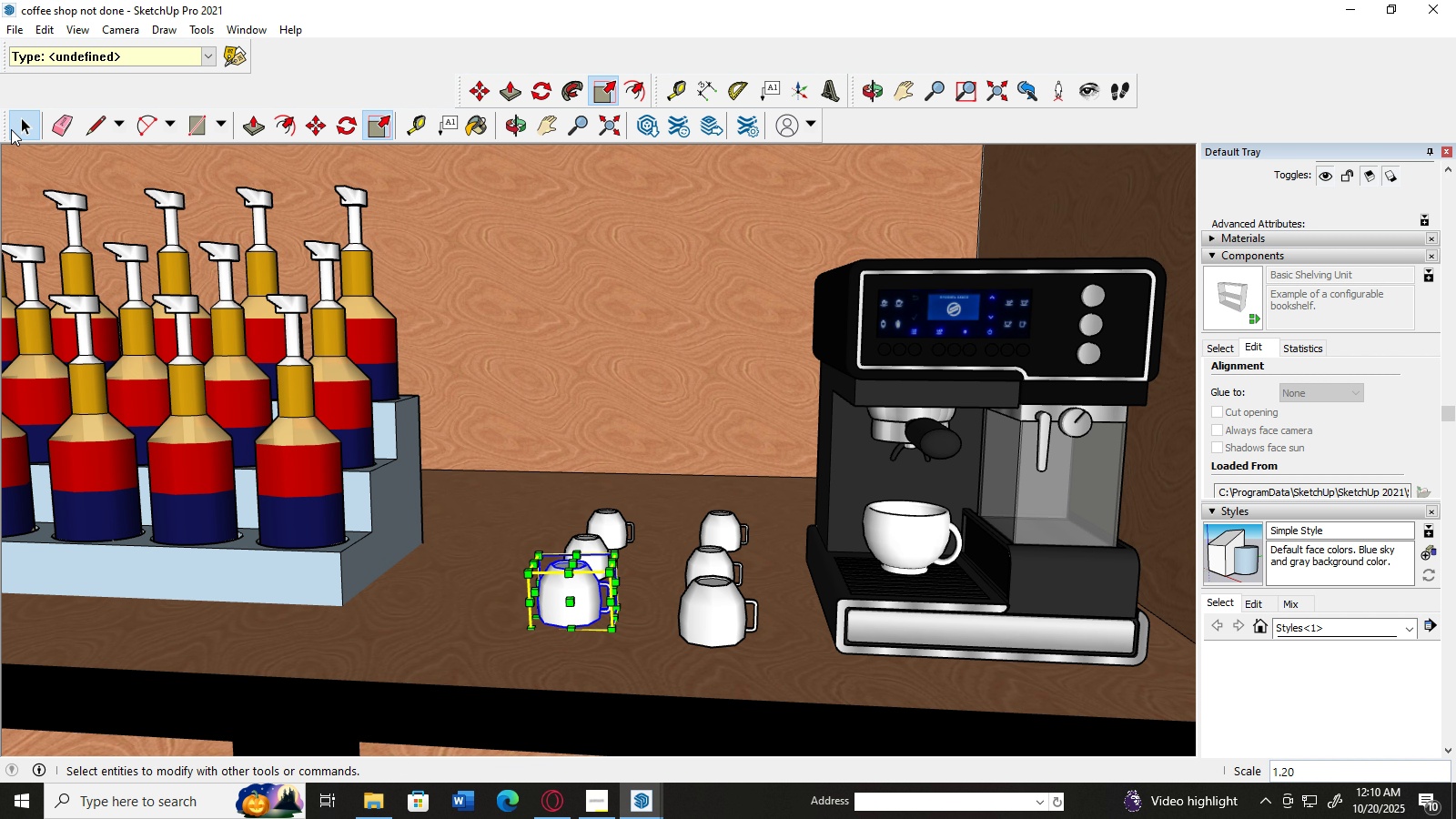 
left_click([11, 129])
 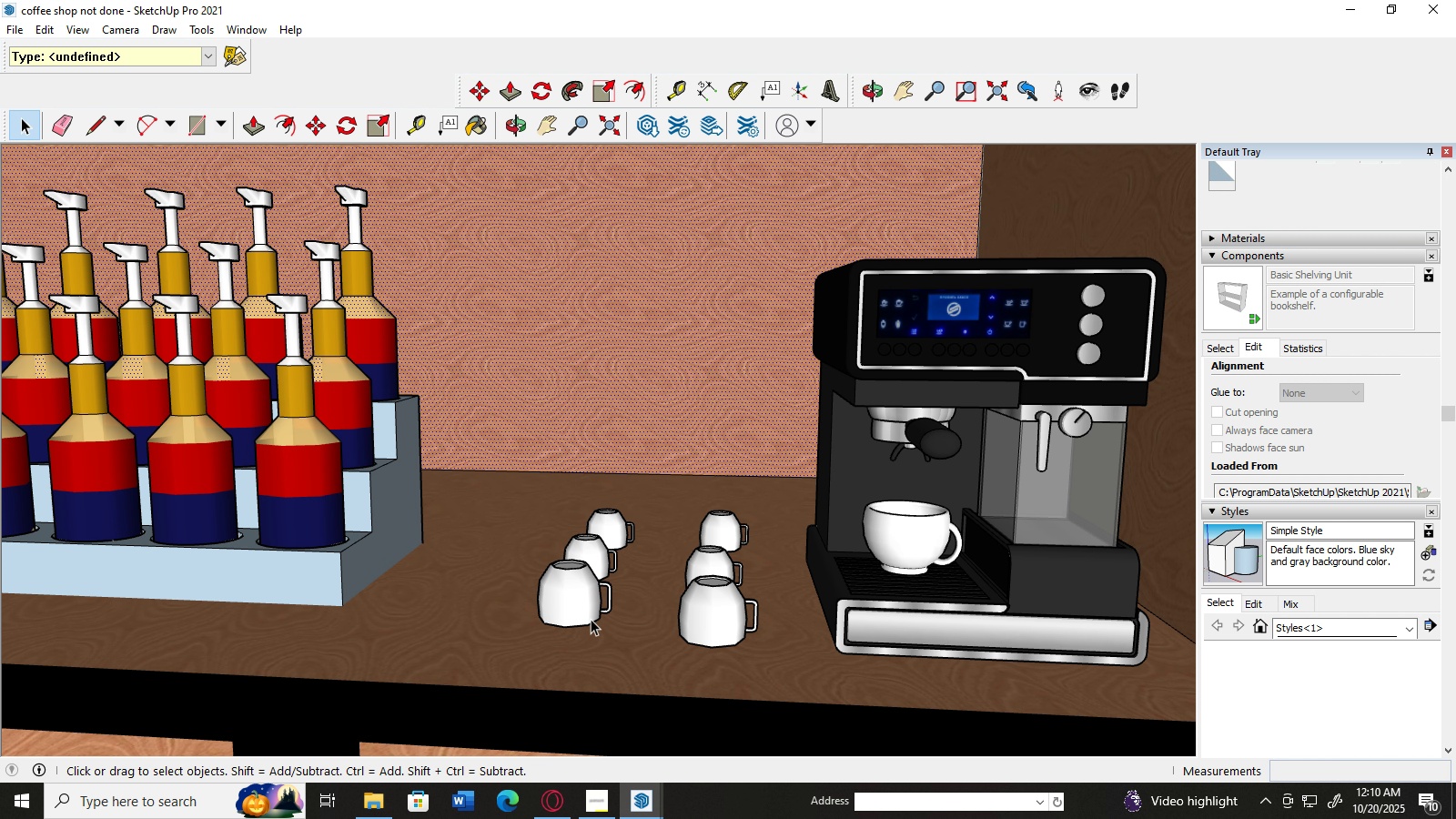 
left_click([580, 608])
 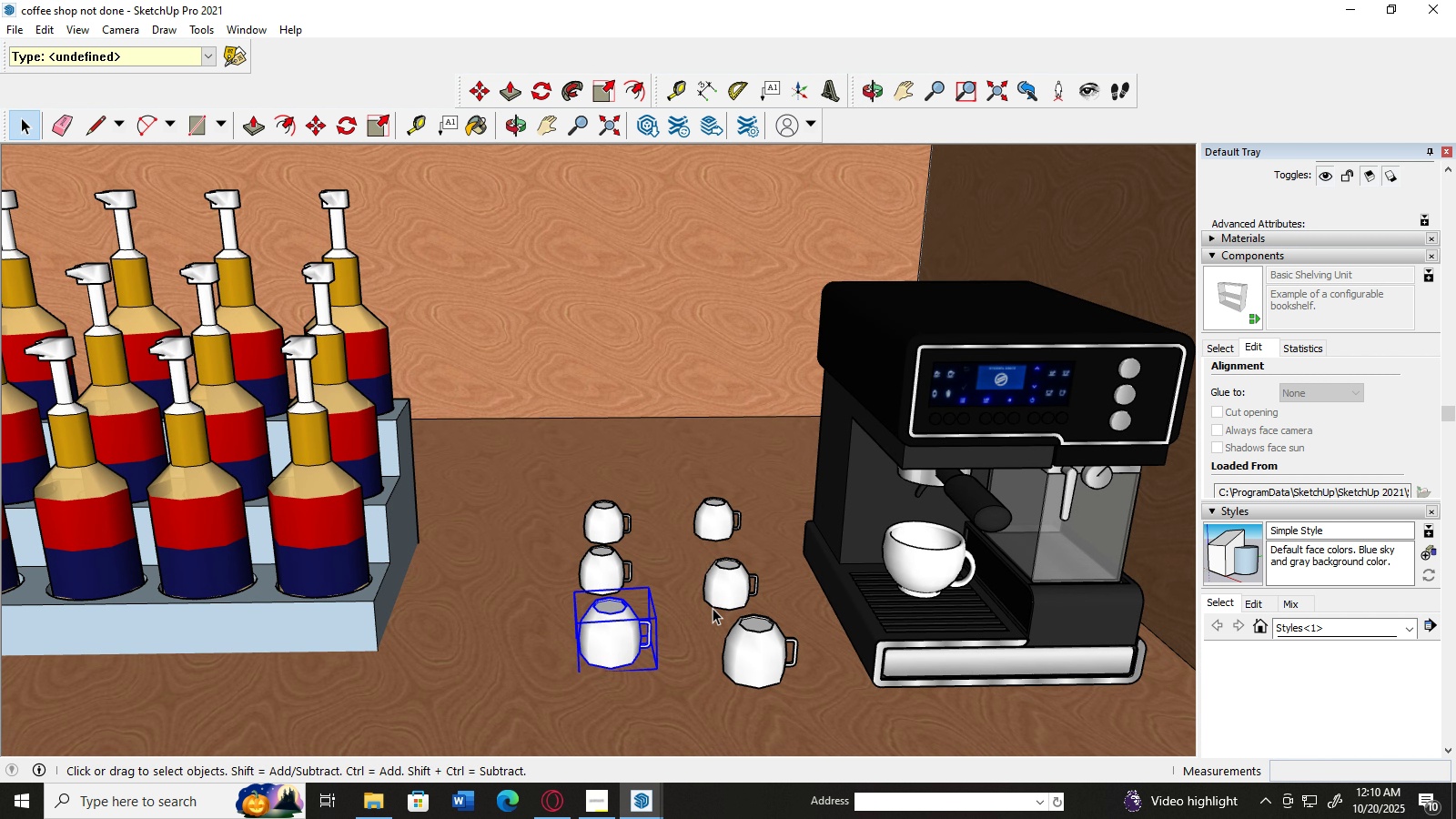 
left_click([725, 583])
 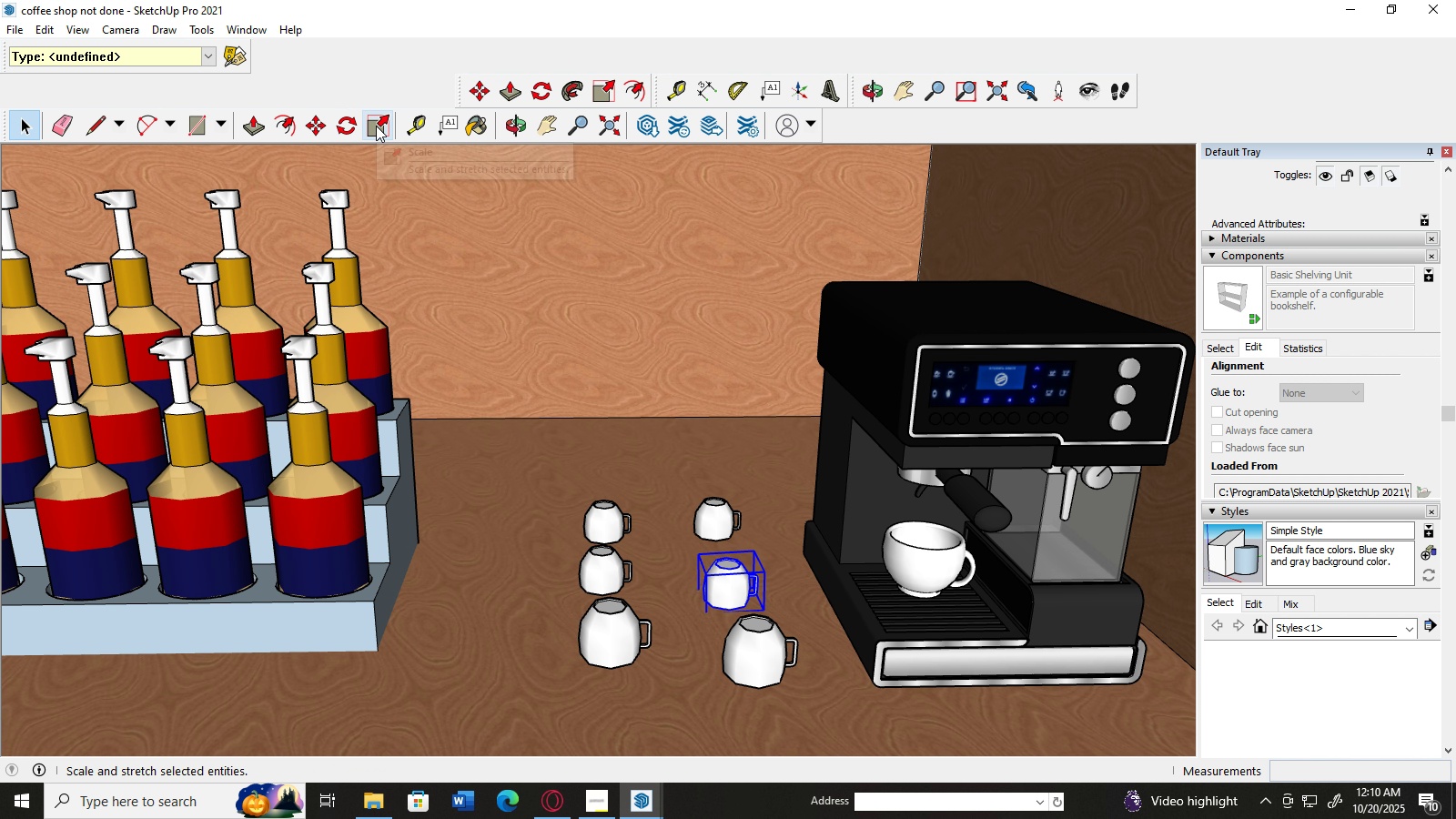 
left_click([376, 126])
 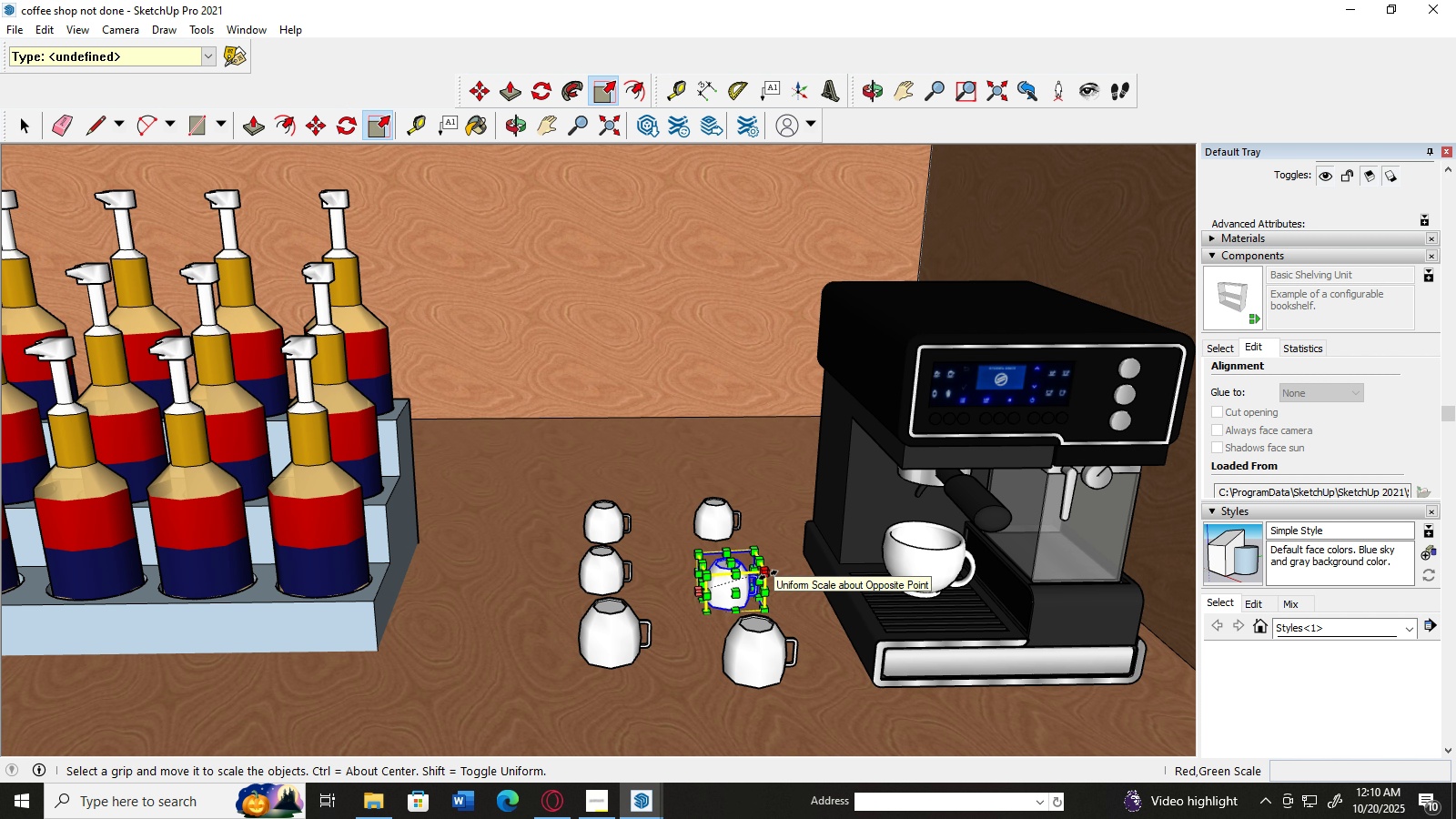 
left_click_drag(start_coordinate=[770, 572], to_coordinate=[777, 566])
 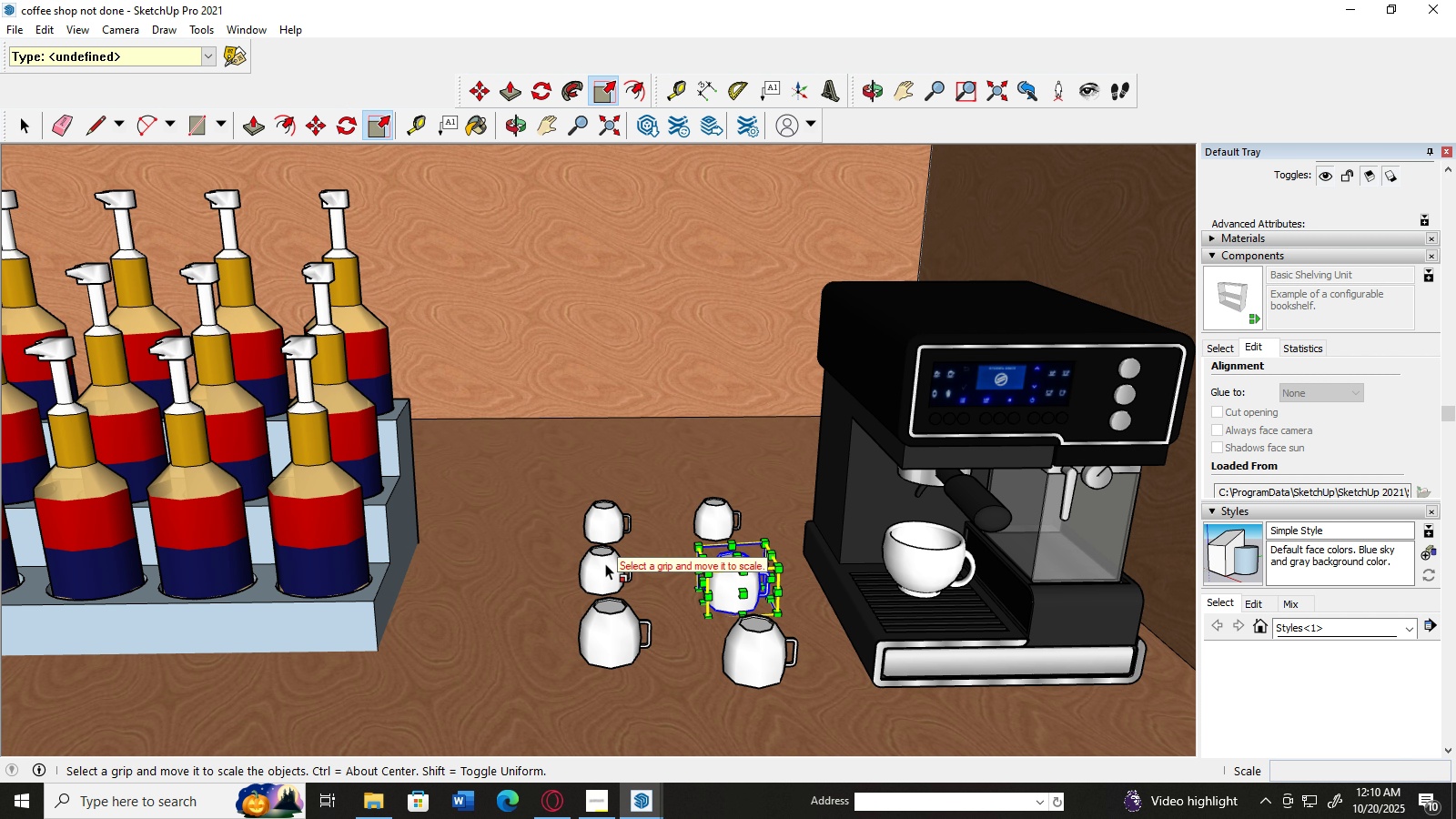 
left_click([601, 567])
 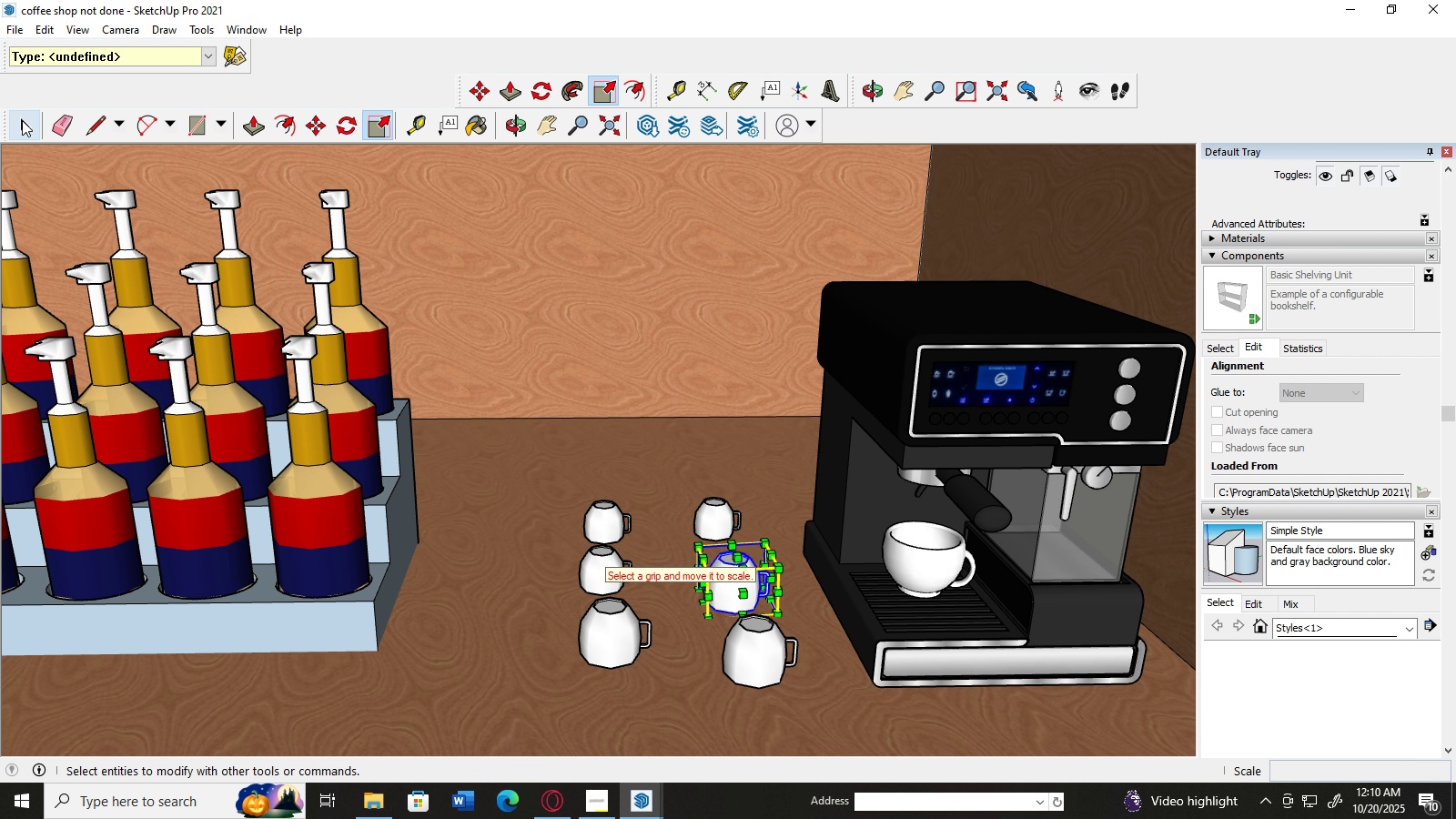 
left_click([23, 121])
 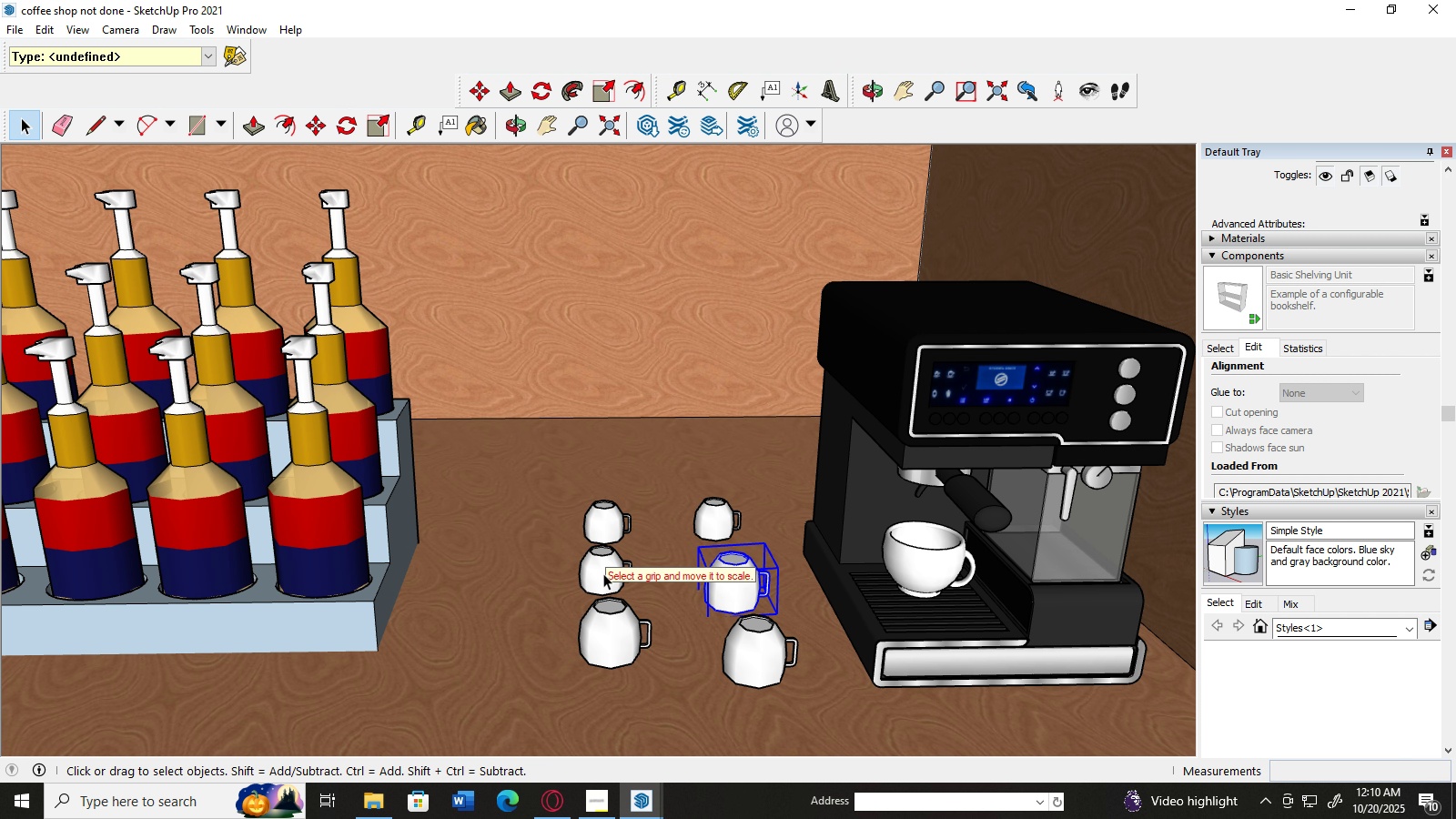 
left_click([603, 573])
 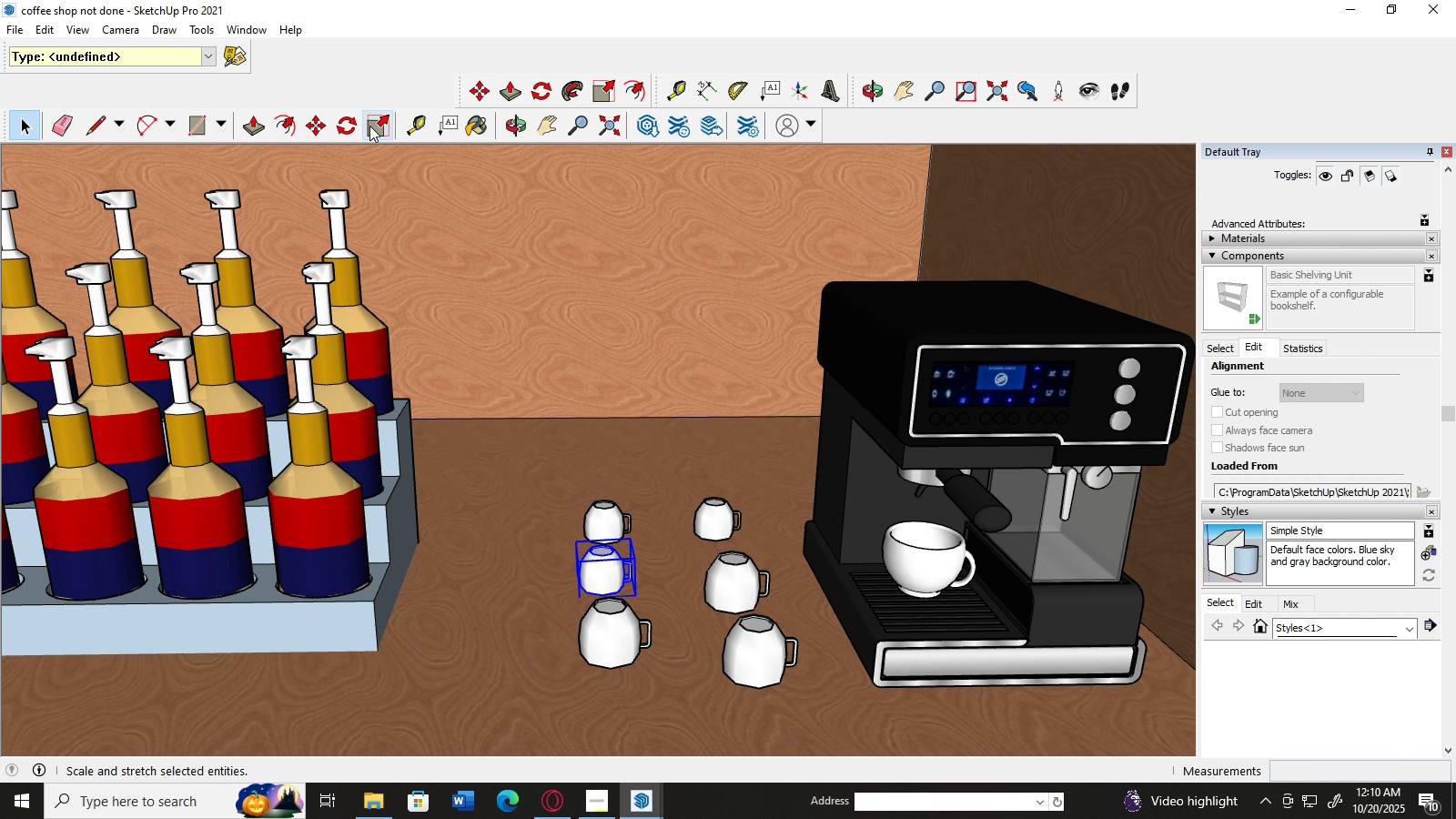 
left_click([369, 126])
 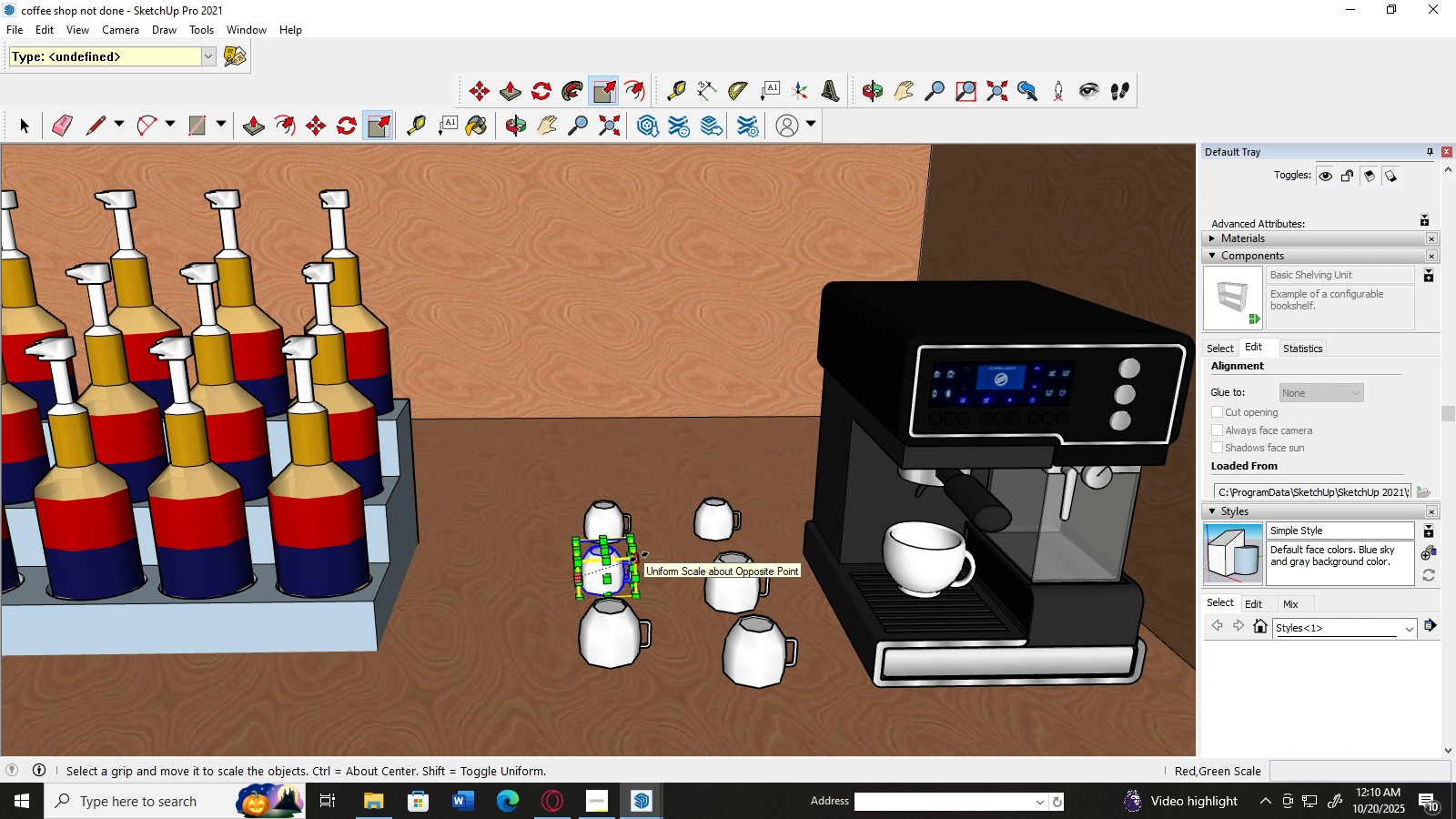 
left_click_drag(start_coordinate=[639, 557], to_coordinate=[646, 554])
 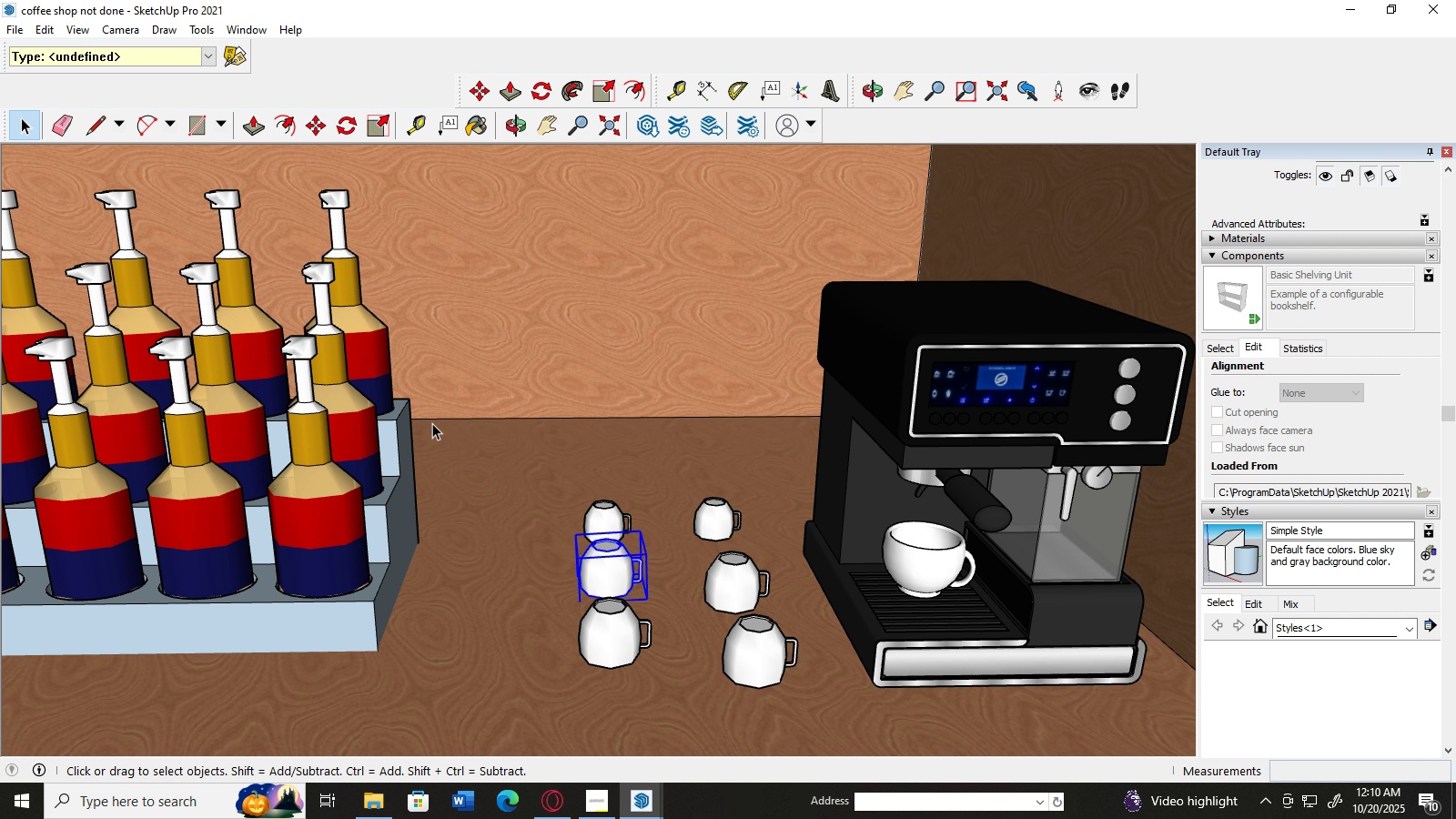 
left_click([486, 426])
 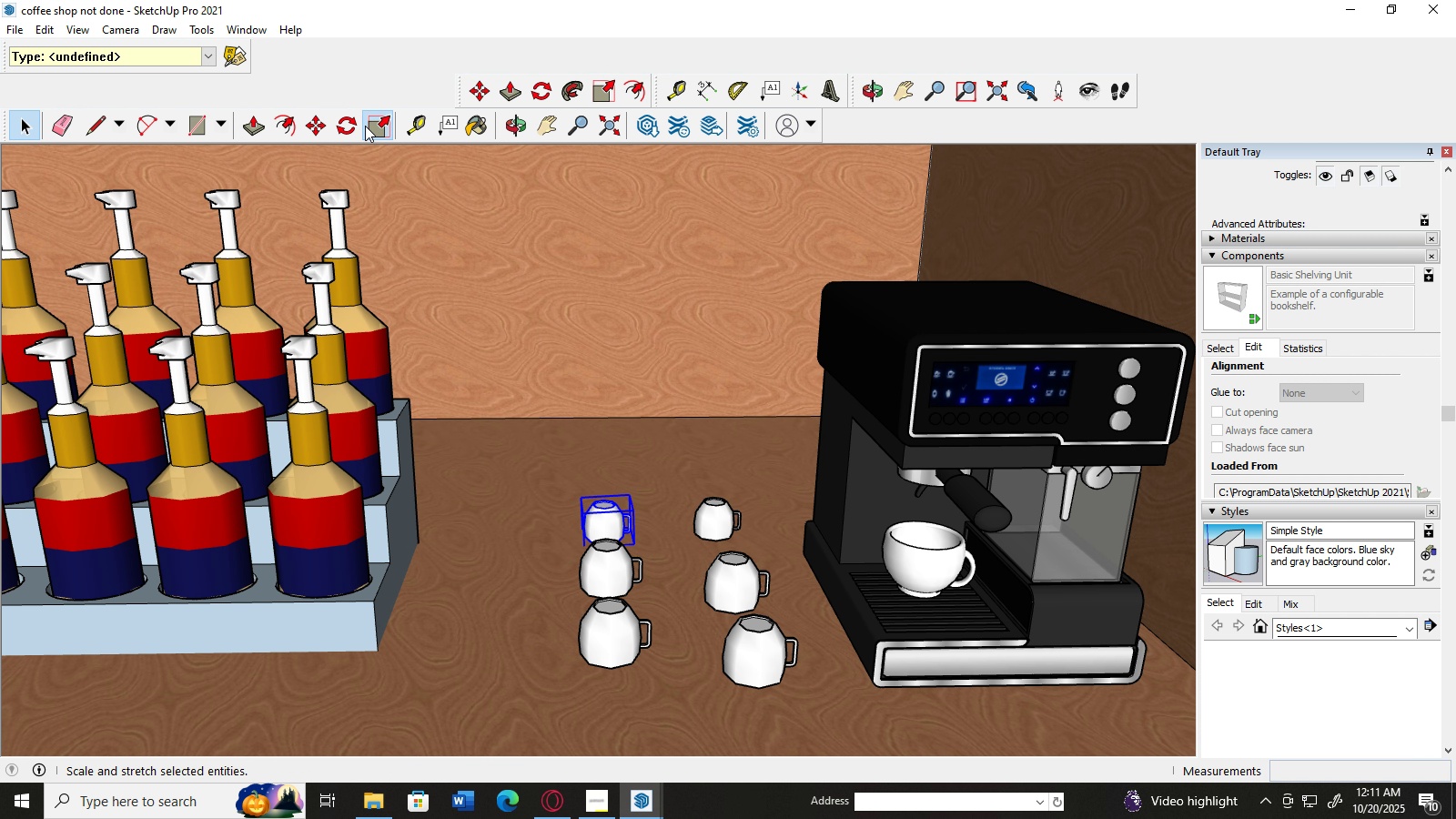 
left_click([365, 126])
 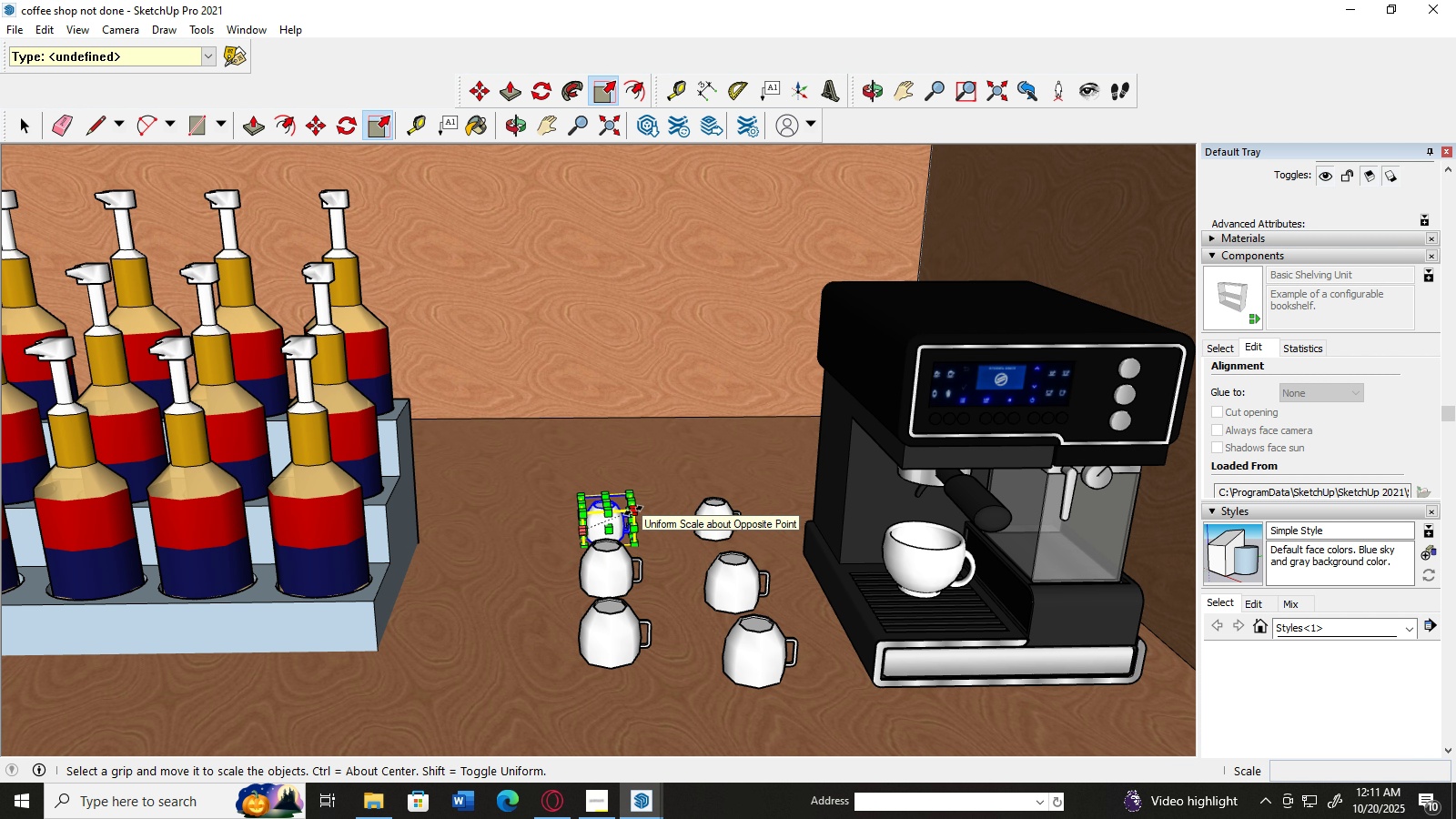 
scroll: coordinate [634, 511], scroll_direction: up, amount: 7.0
 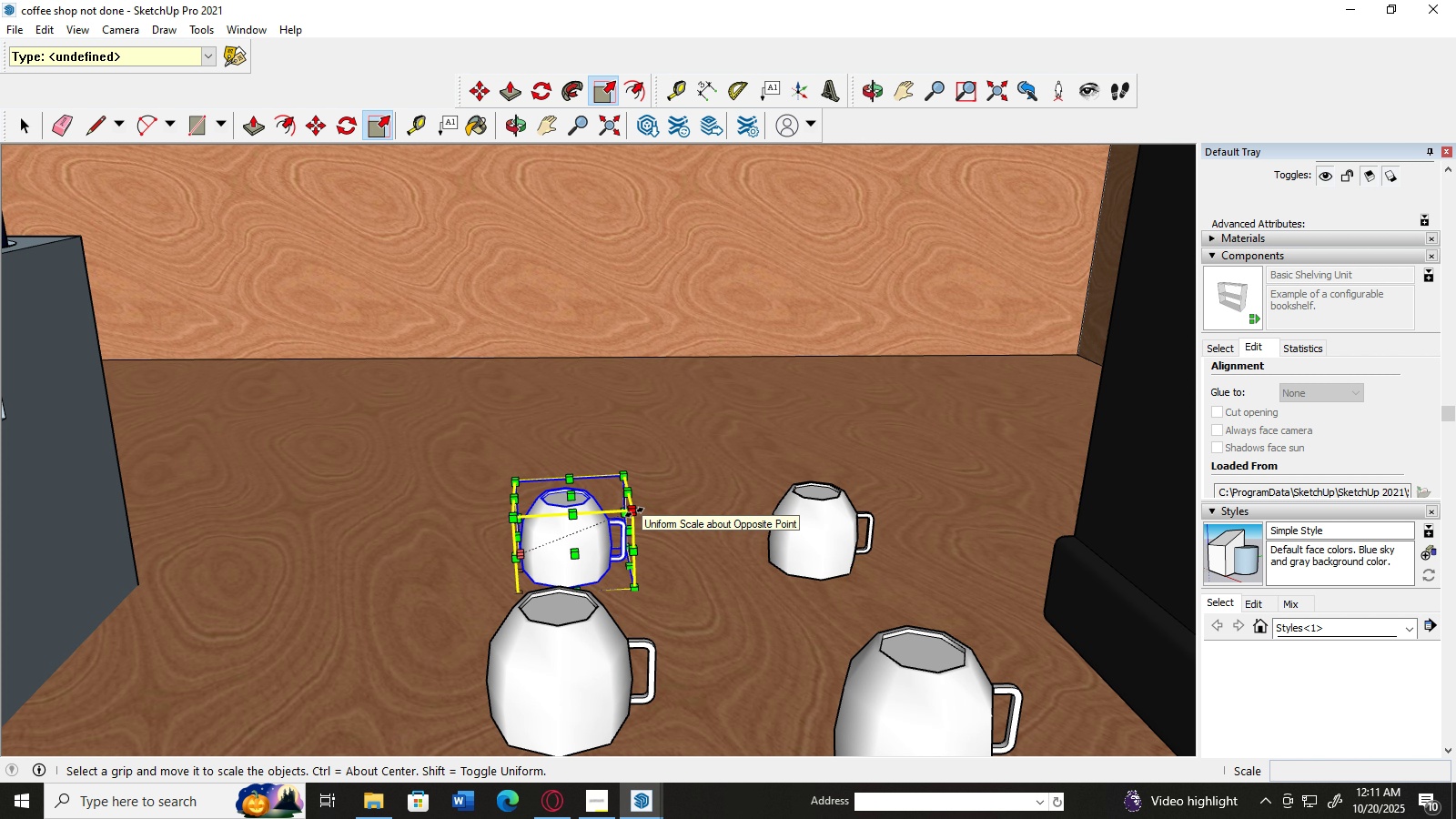 
left_click_drag(start_coordinate=[634, 512], to_coordinate=[644, 504])
 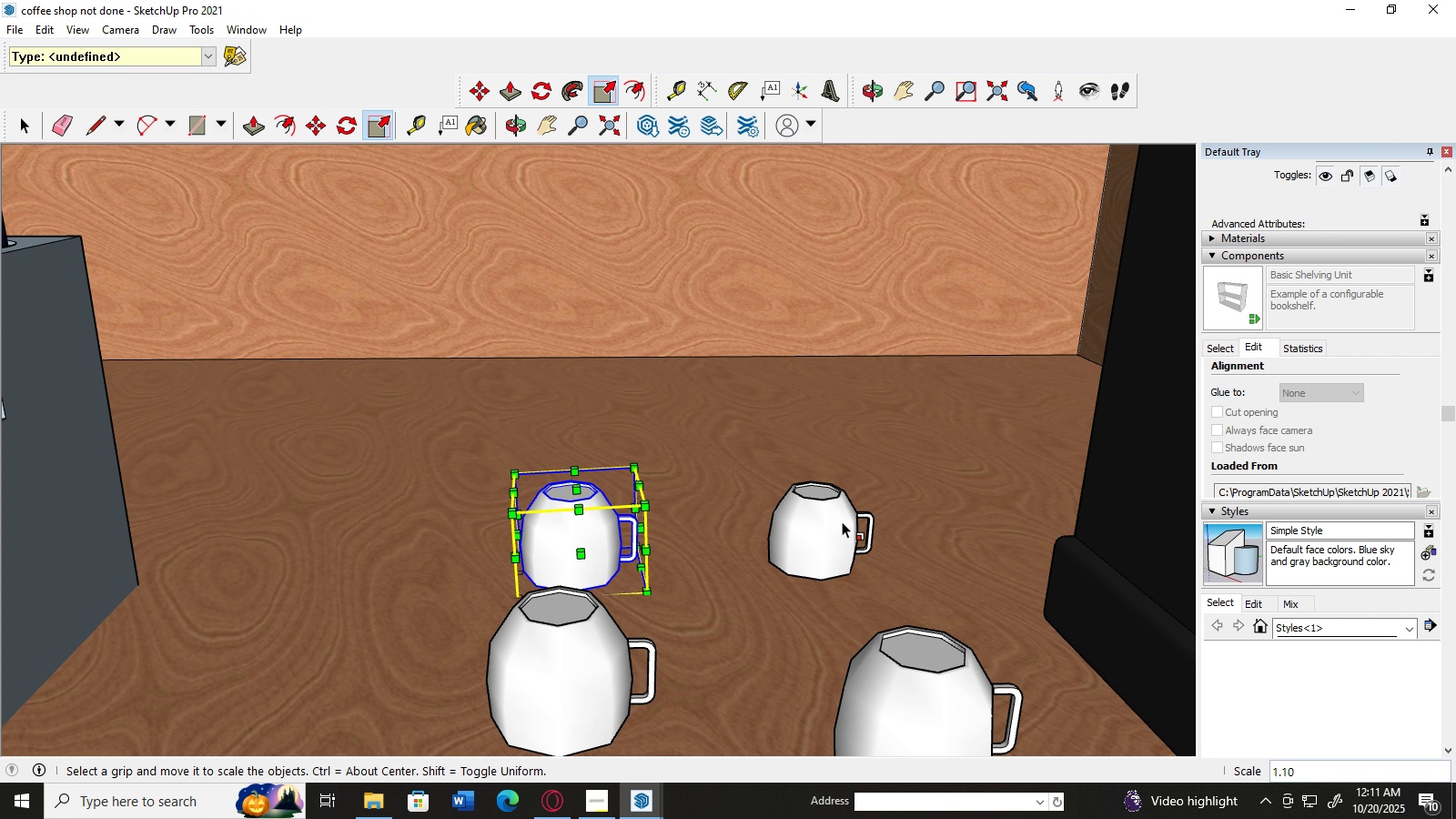 
left_click([842, 521])
 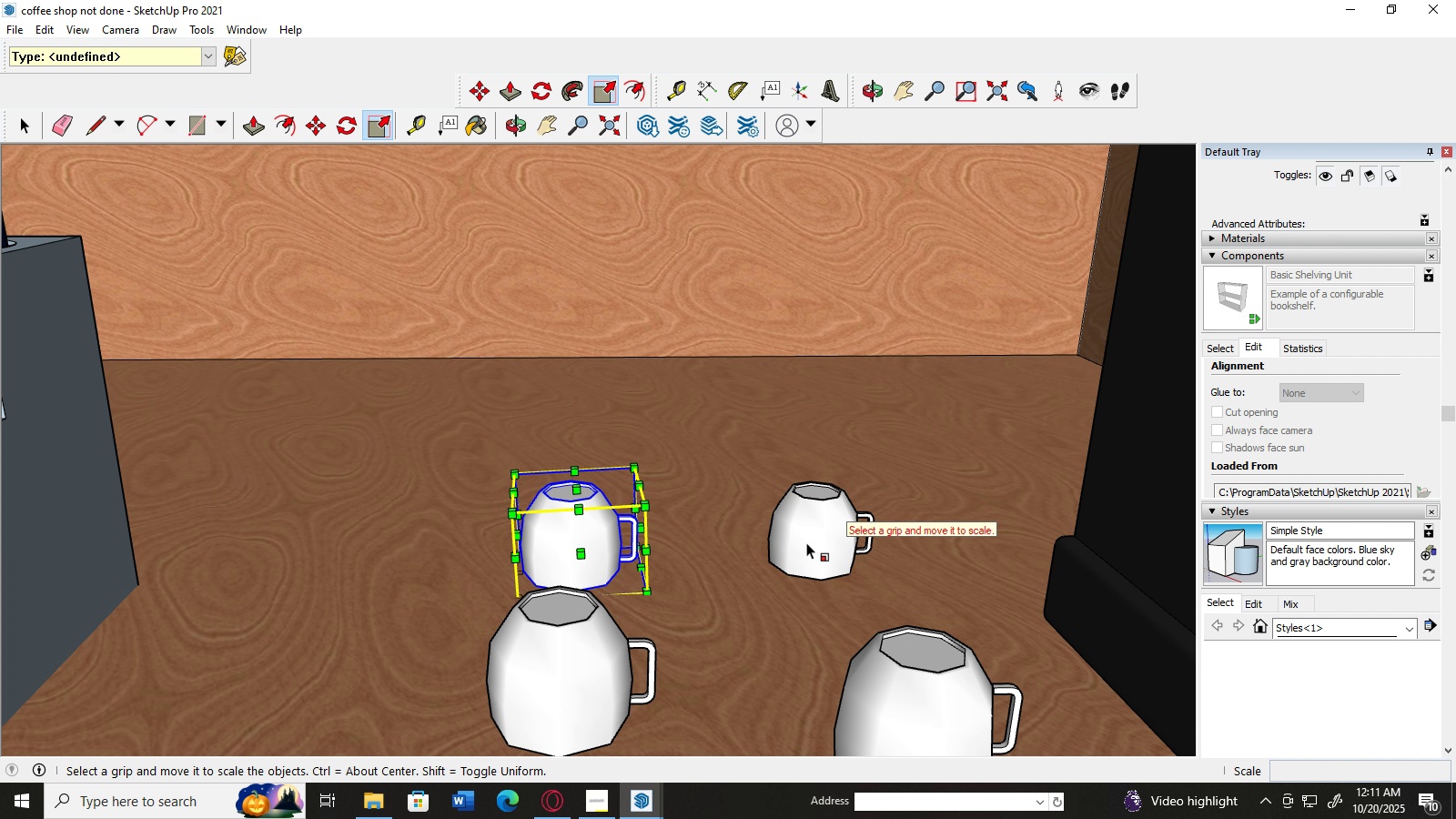 
left_click([808, 543])
 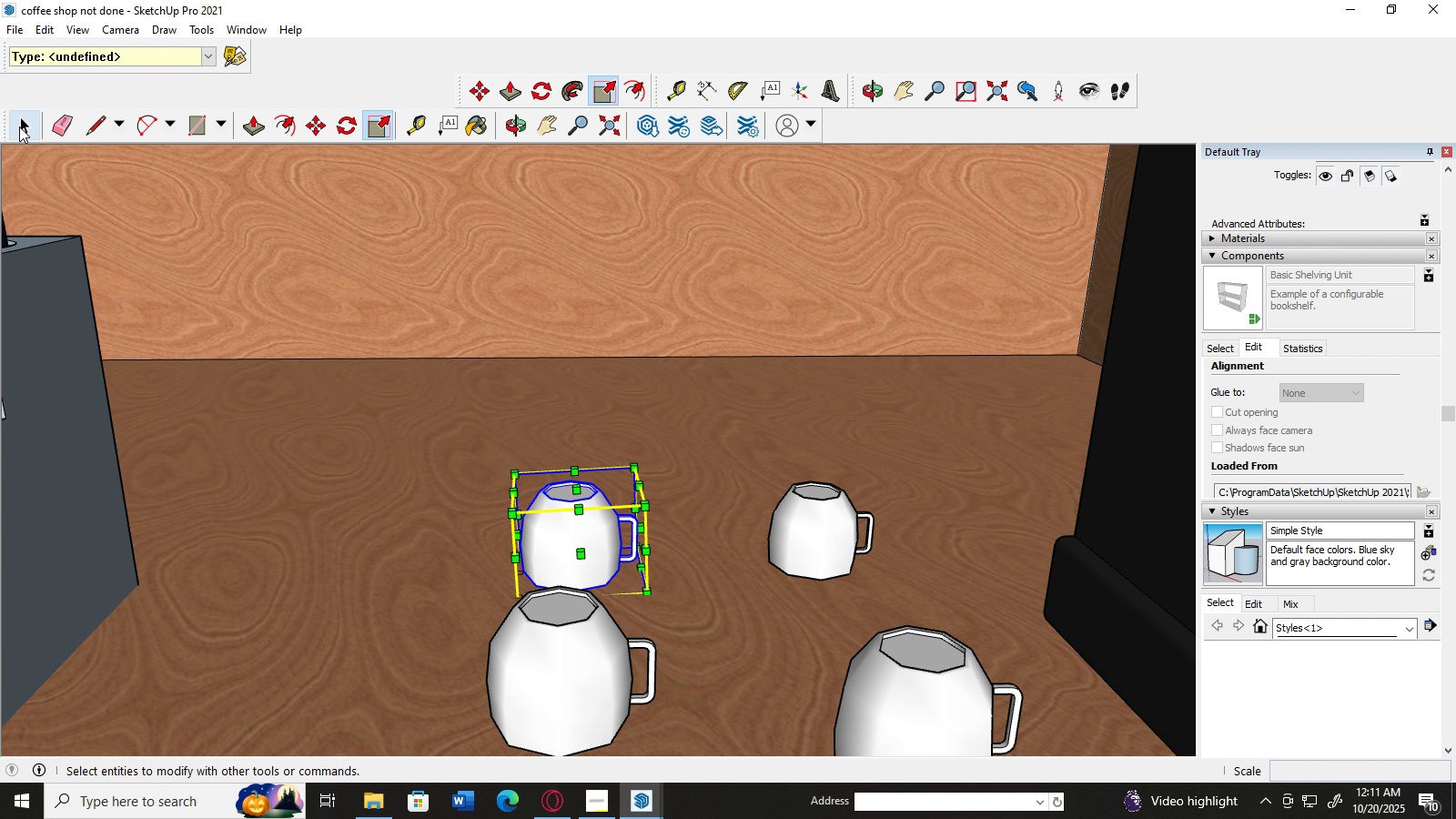 
left_click([19, 126])
 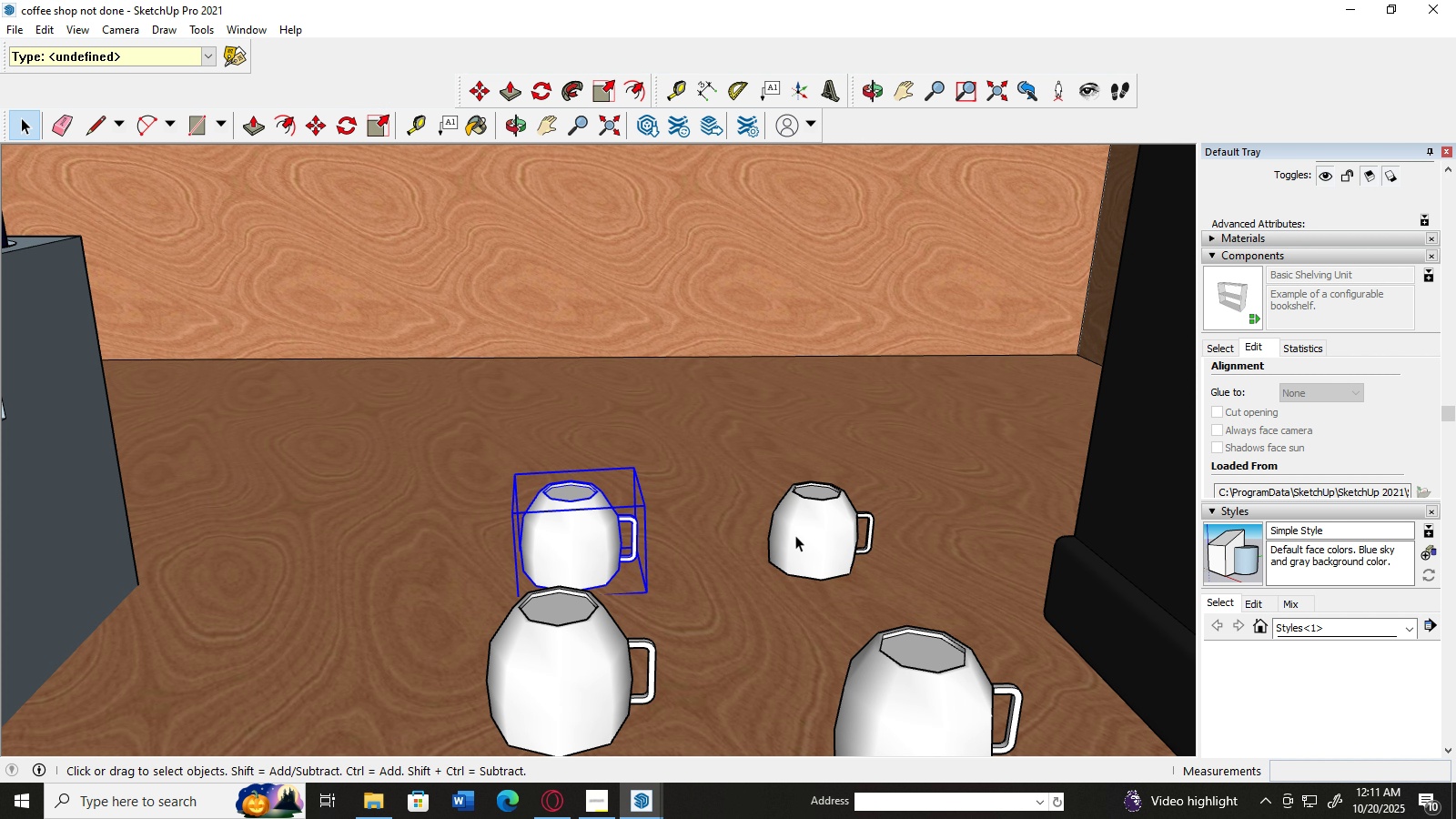 
left_click([795, 535])
 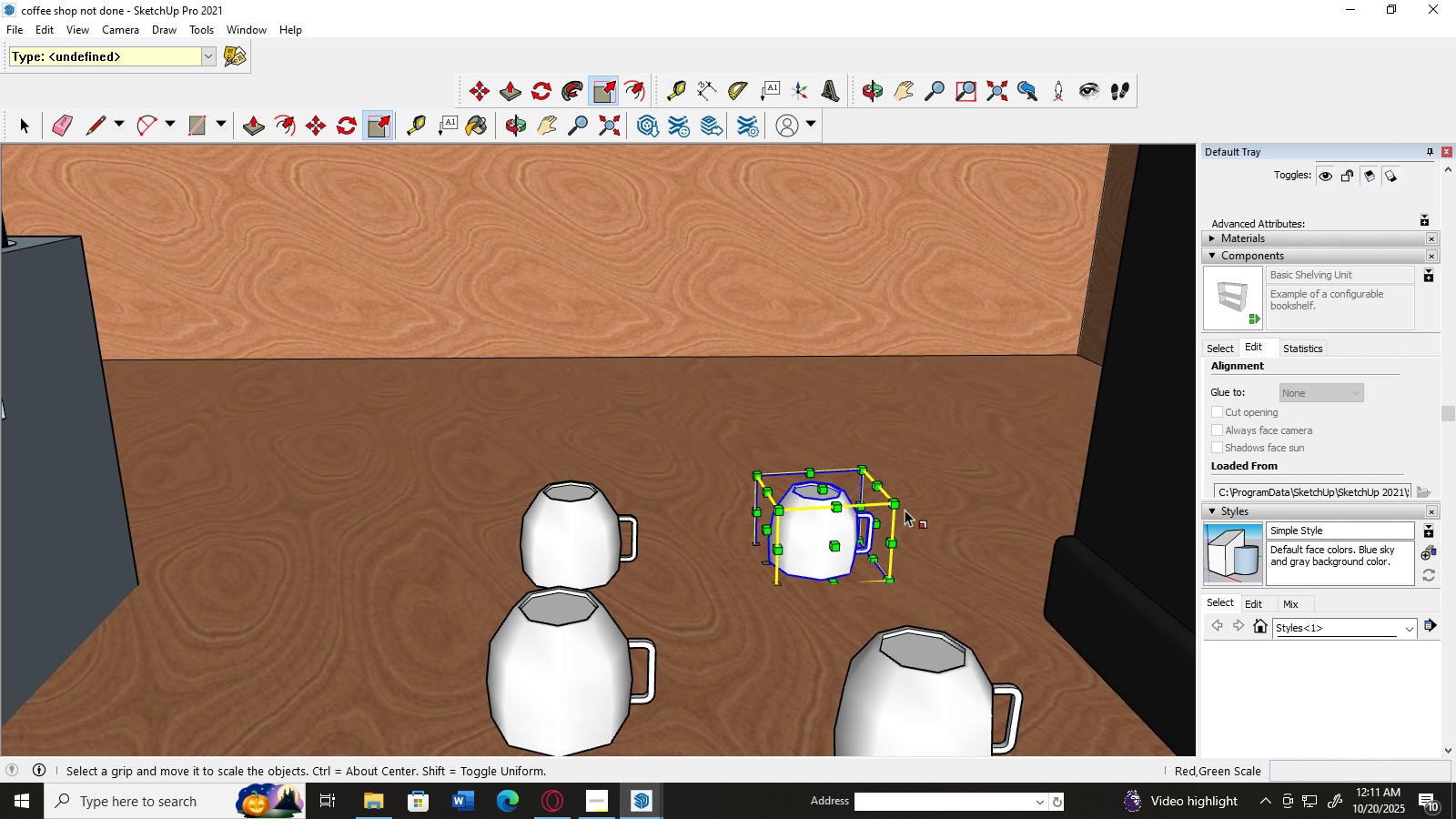 
left_click_drag(start_coordinate=[900, 504], to_coordinate=[911, 494])
 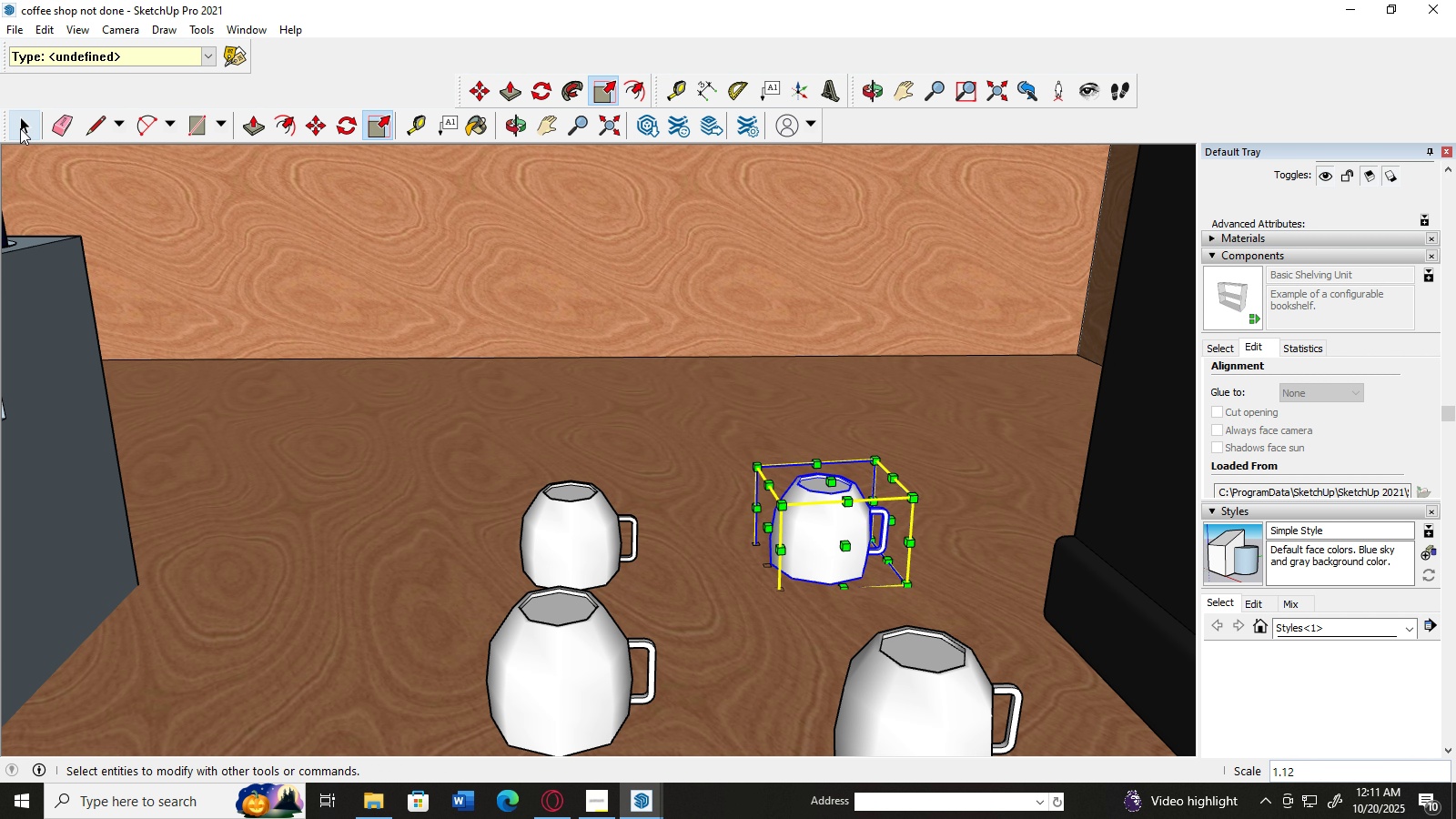 
left_click([20, 128])
 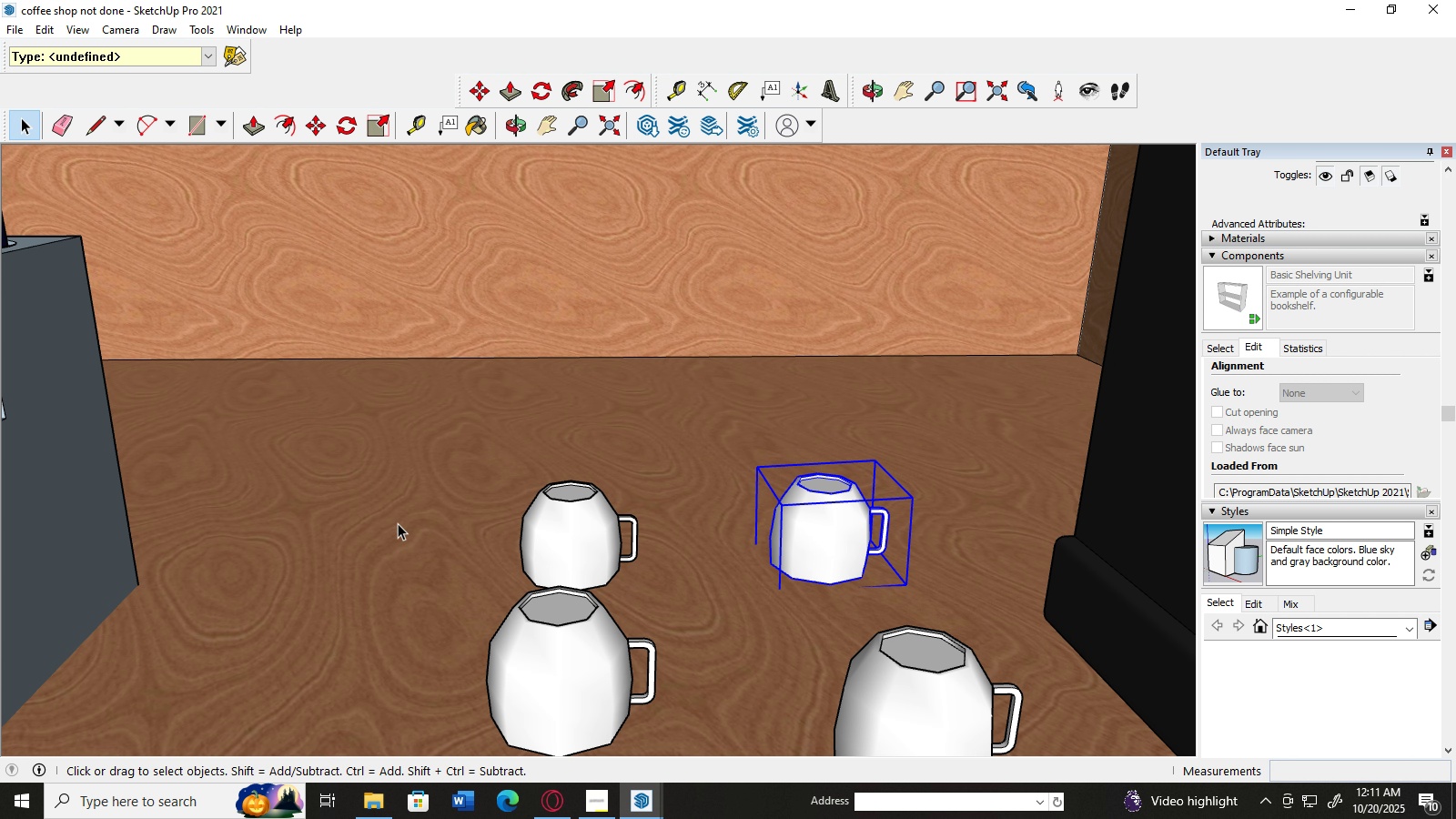 
hold_key(key=AltLeft, duration=1.06)
scroll: coordinate [390, 514], scroll_direction: down, amount: 13.0
 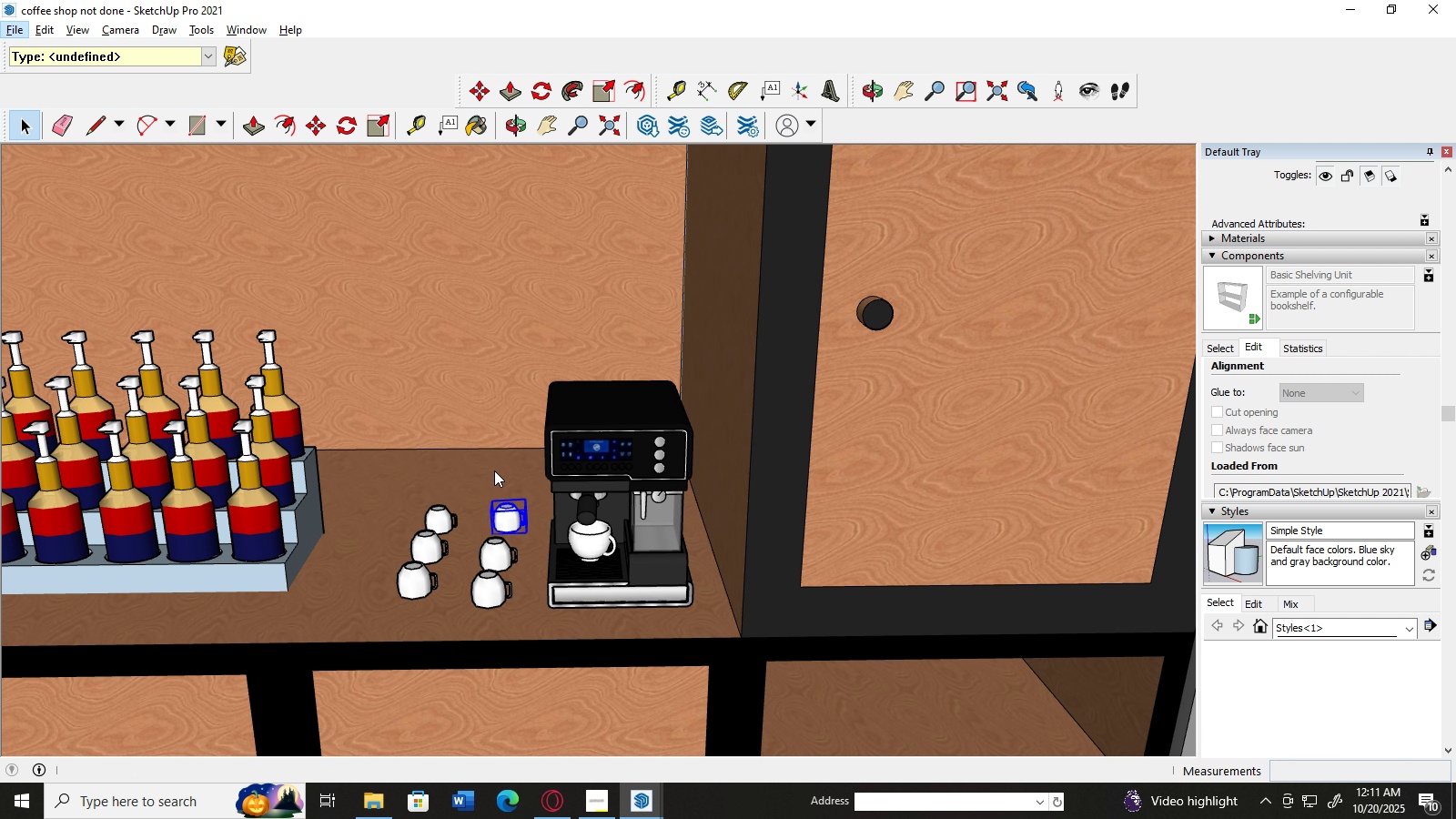 
hold_key(key=AltLeft, duration=0.67)
 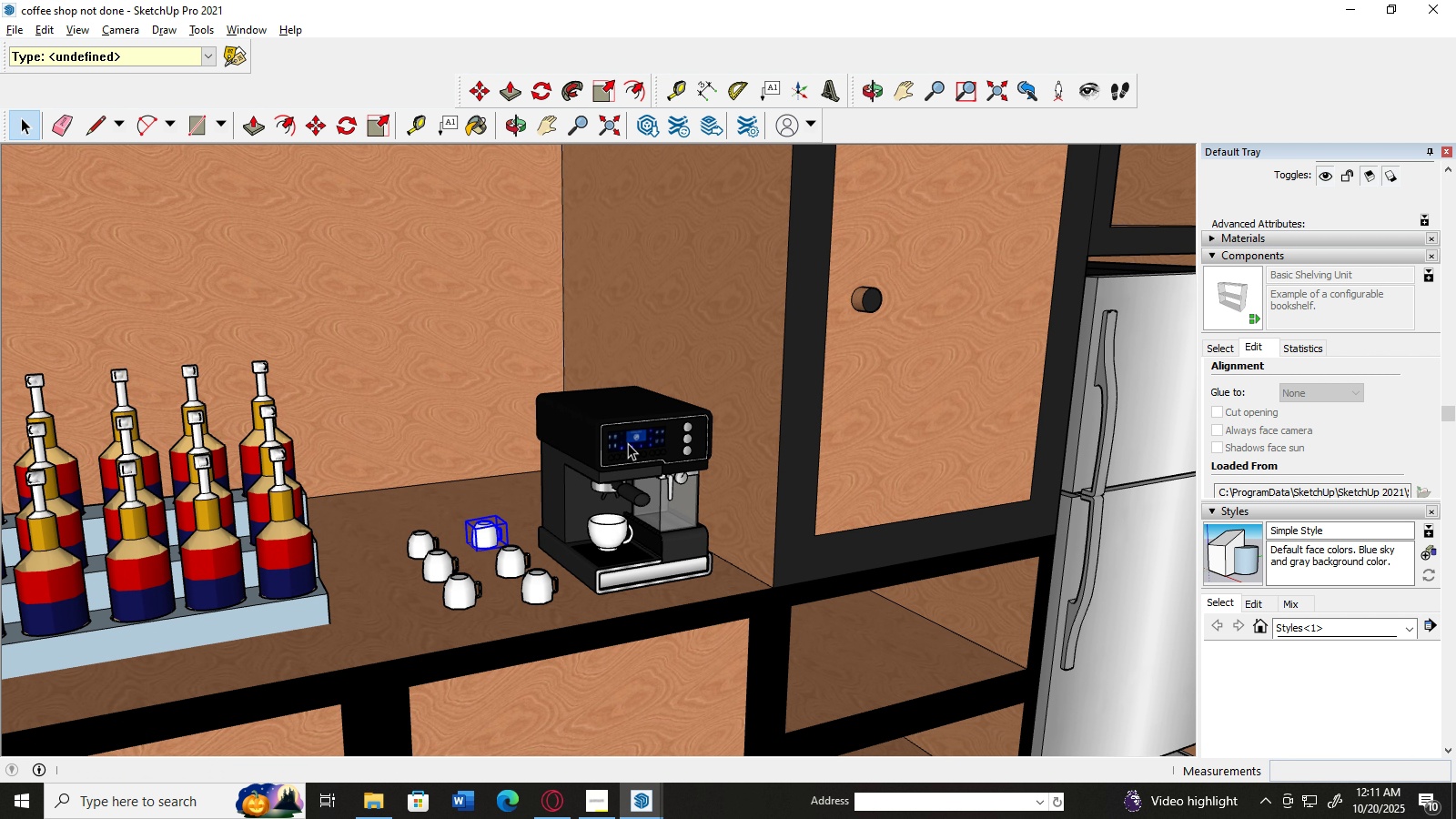 
scroll: coordinate [617, 443], scroll_direction: down, amount: 12.0
 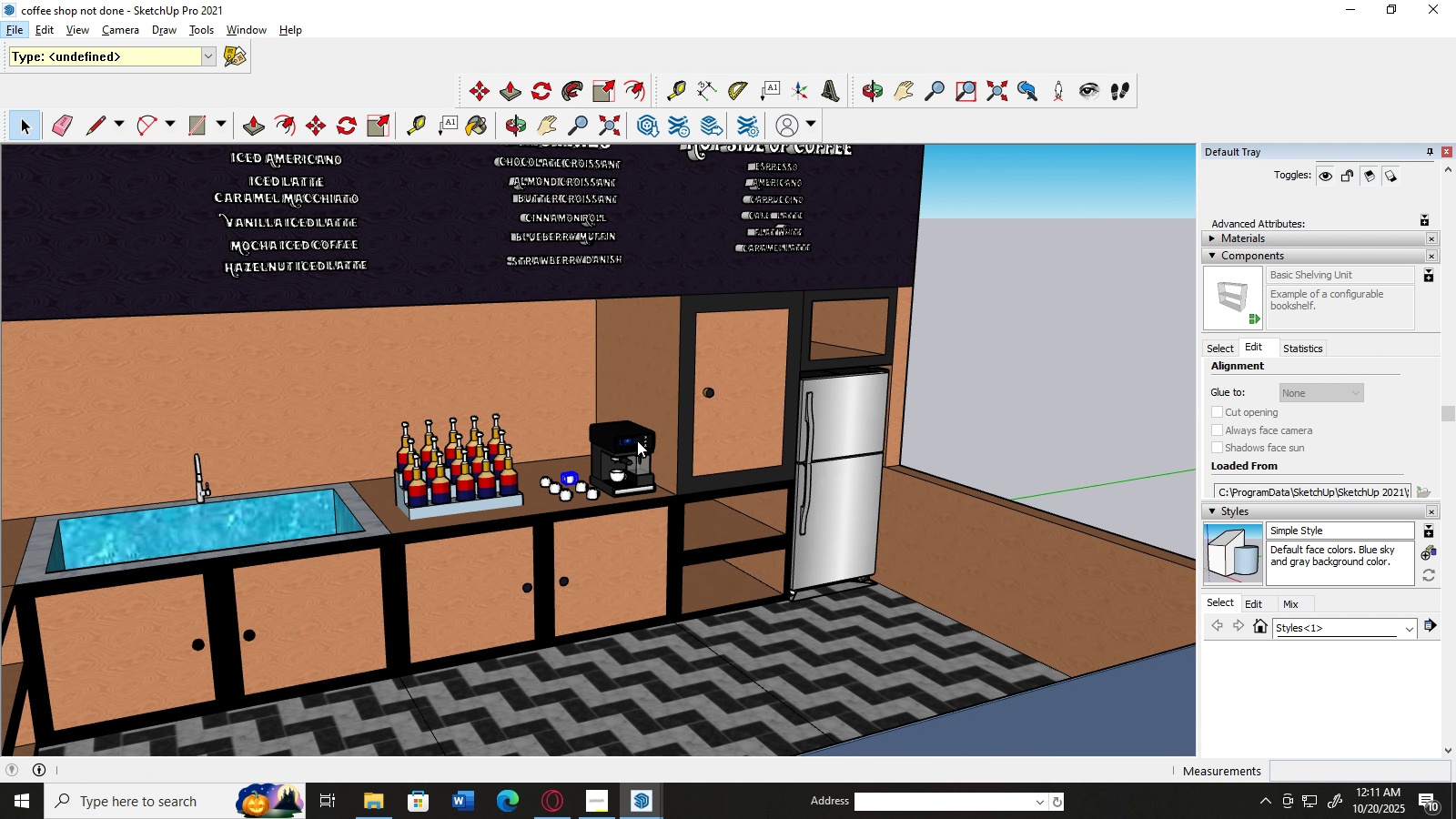 
hold_key(key=AltLeft, duration=0.89)
 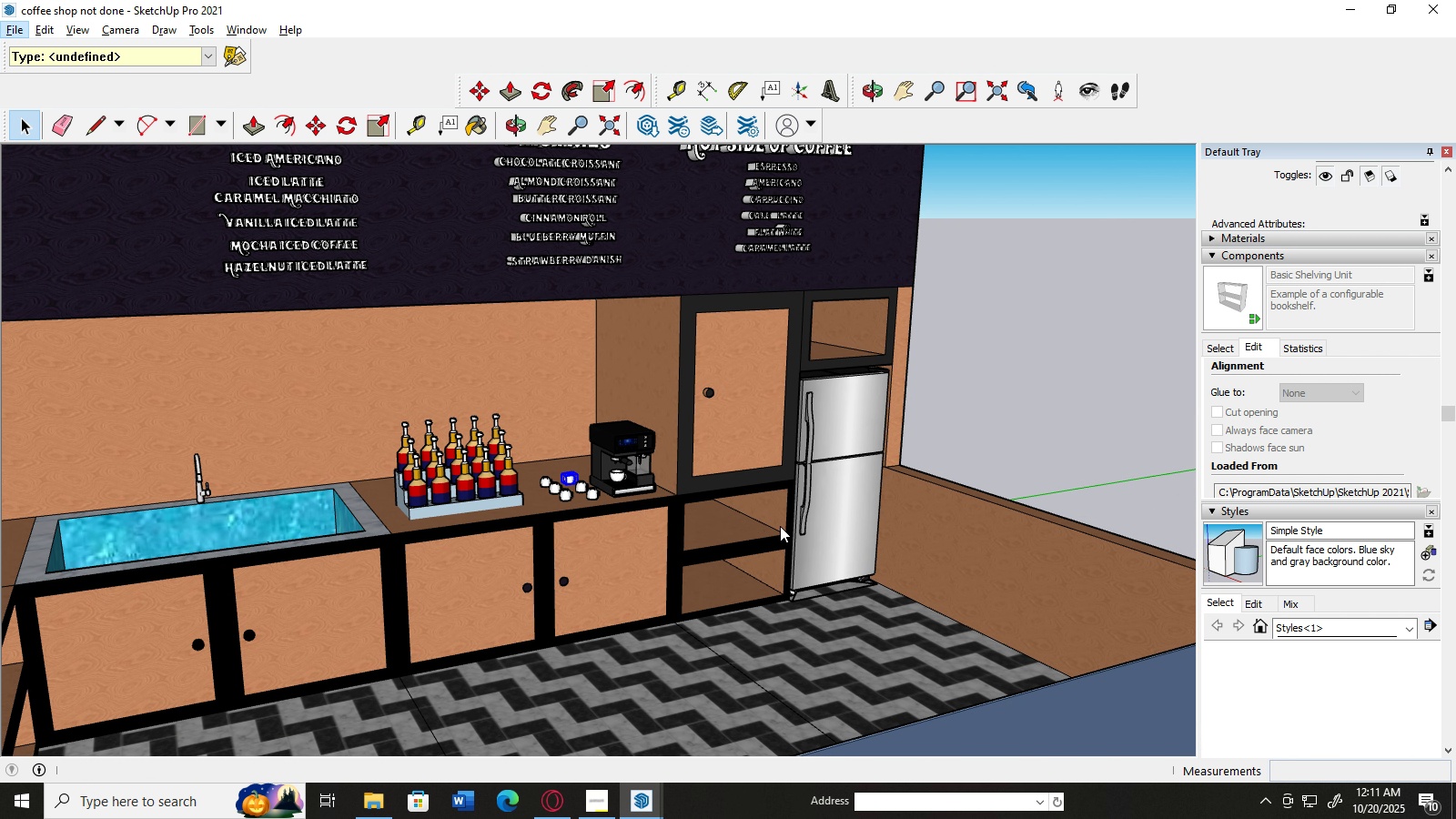 
scroll: coordinate [660, 565], scroll_direction: up, amount: 1.0
 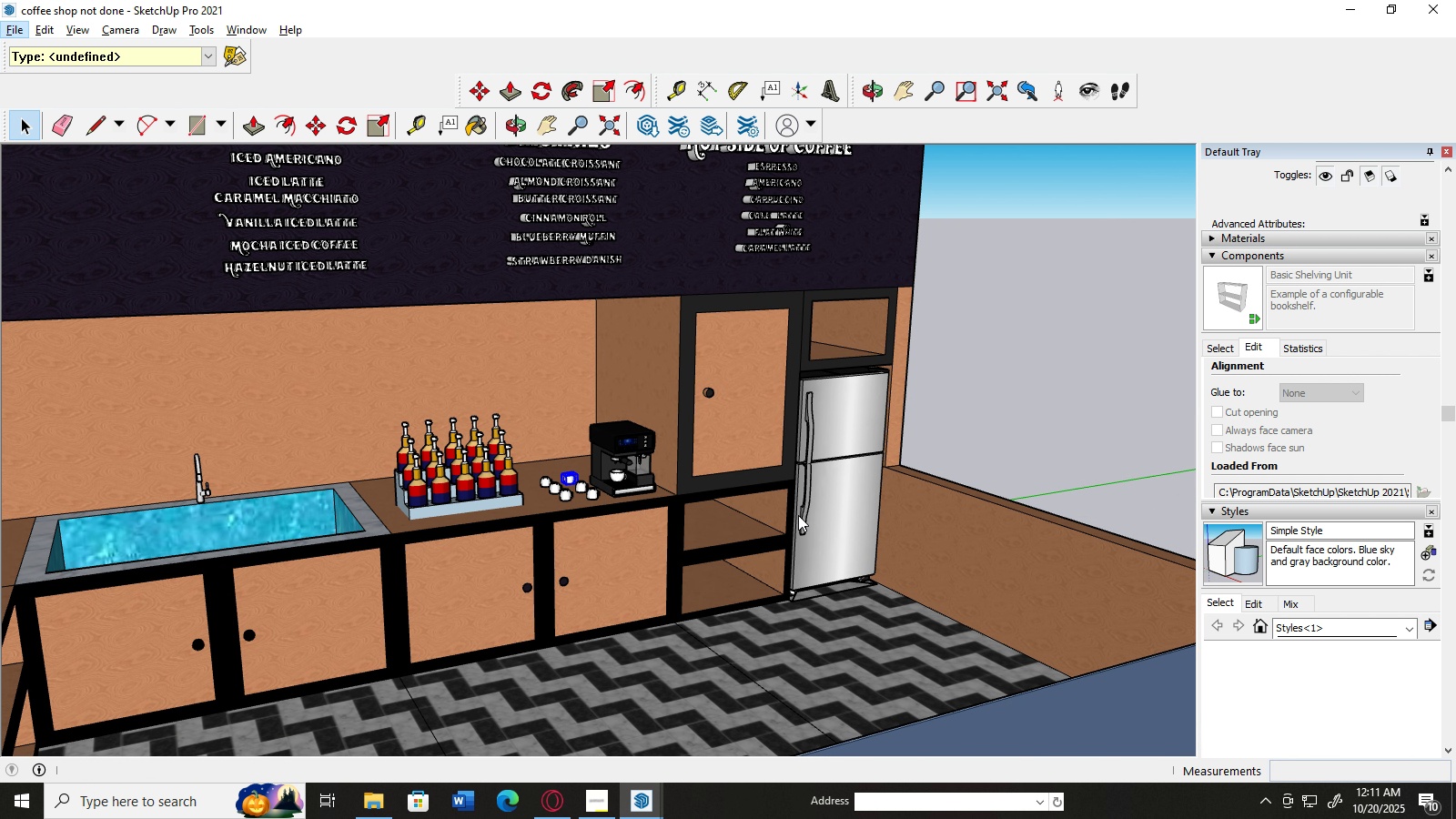 
hold_key(key=AltLeft, duration=0.95)
 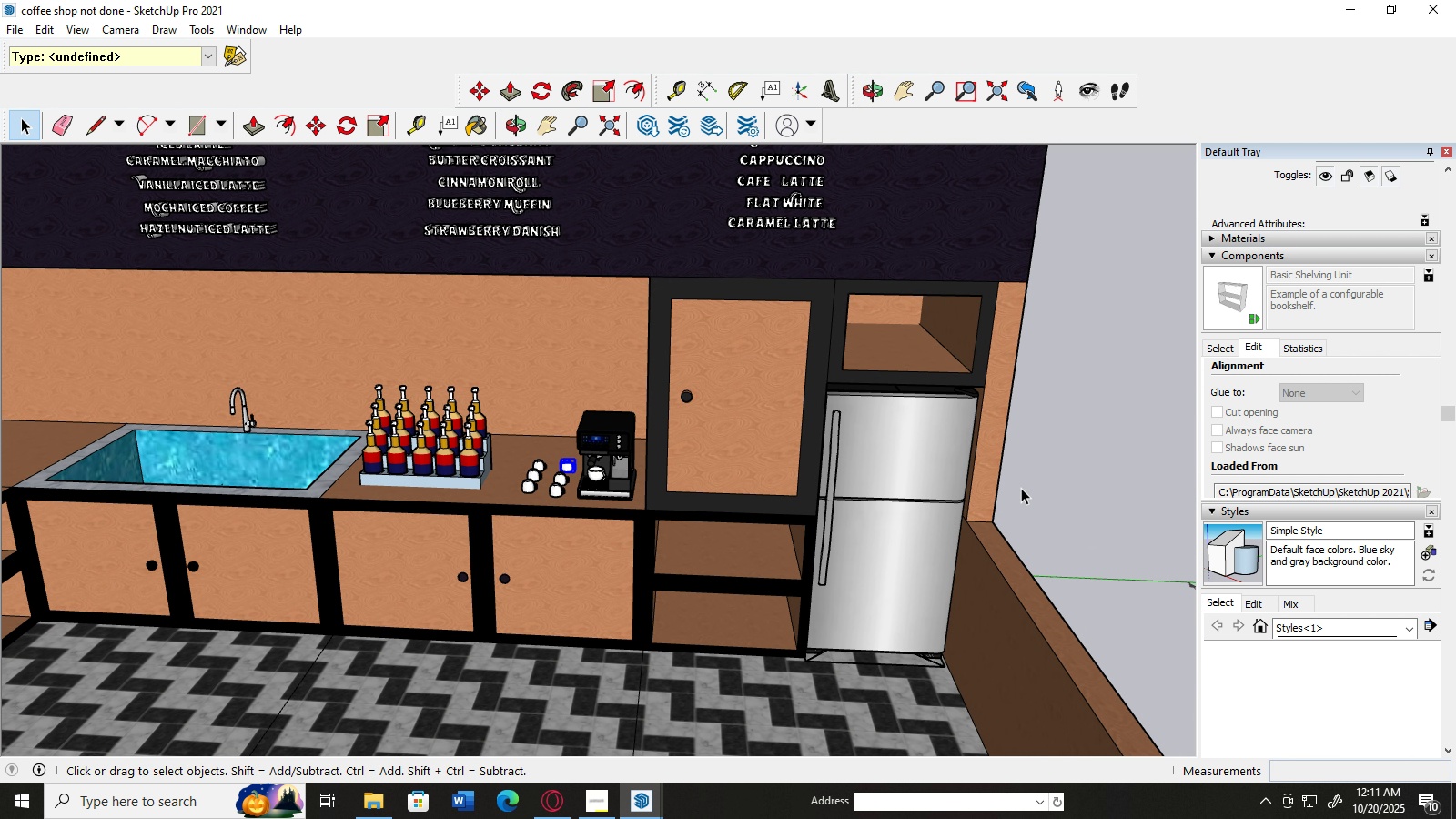 
hold_key(key=AltLeft, duration=0.74)
scroll: coordinate [1021, 488], scroll_direction: up, amount: 6.0
 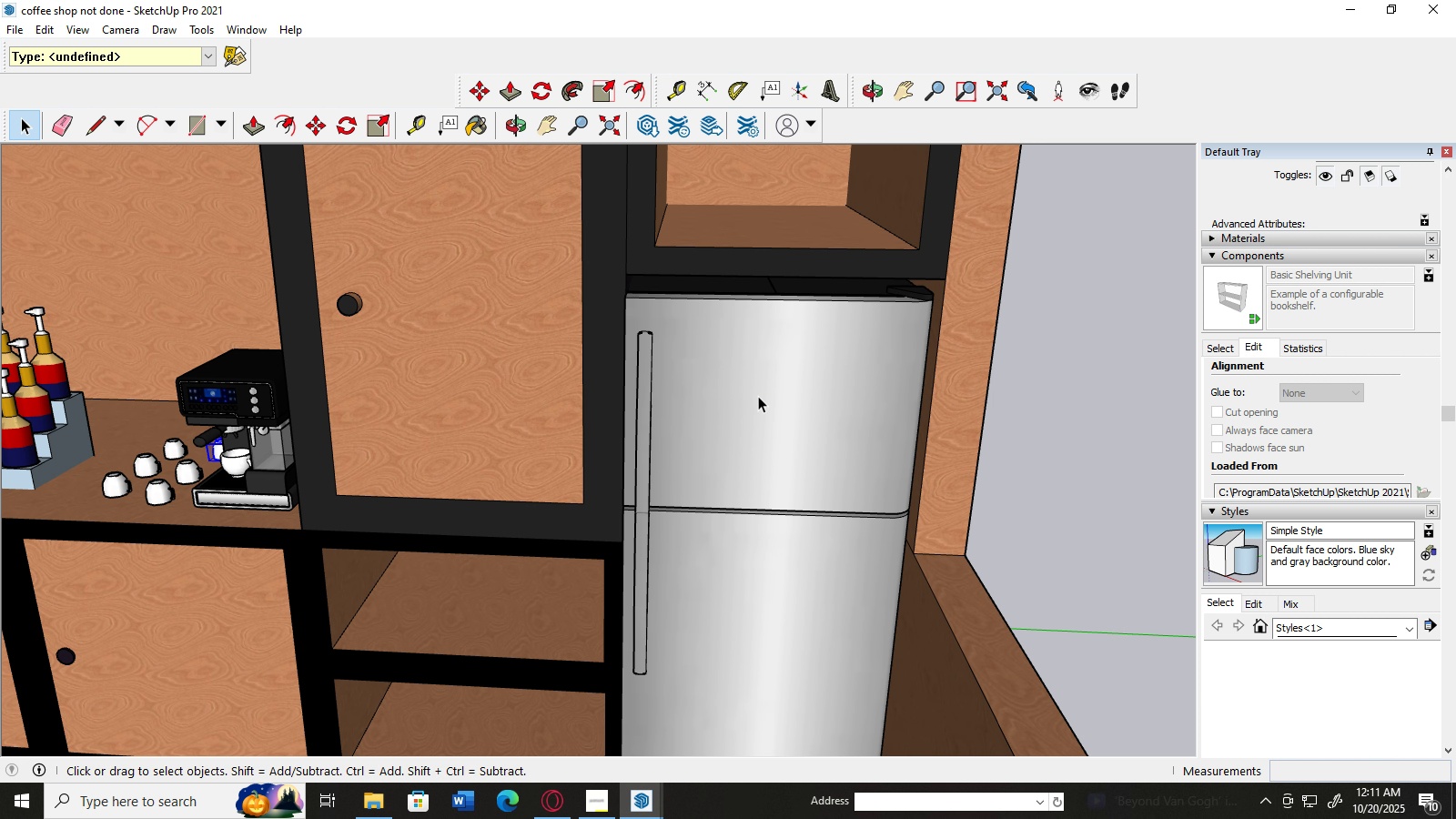 
left_click([758, 396])
 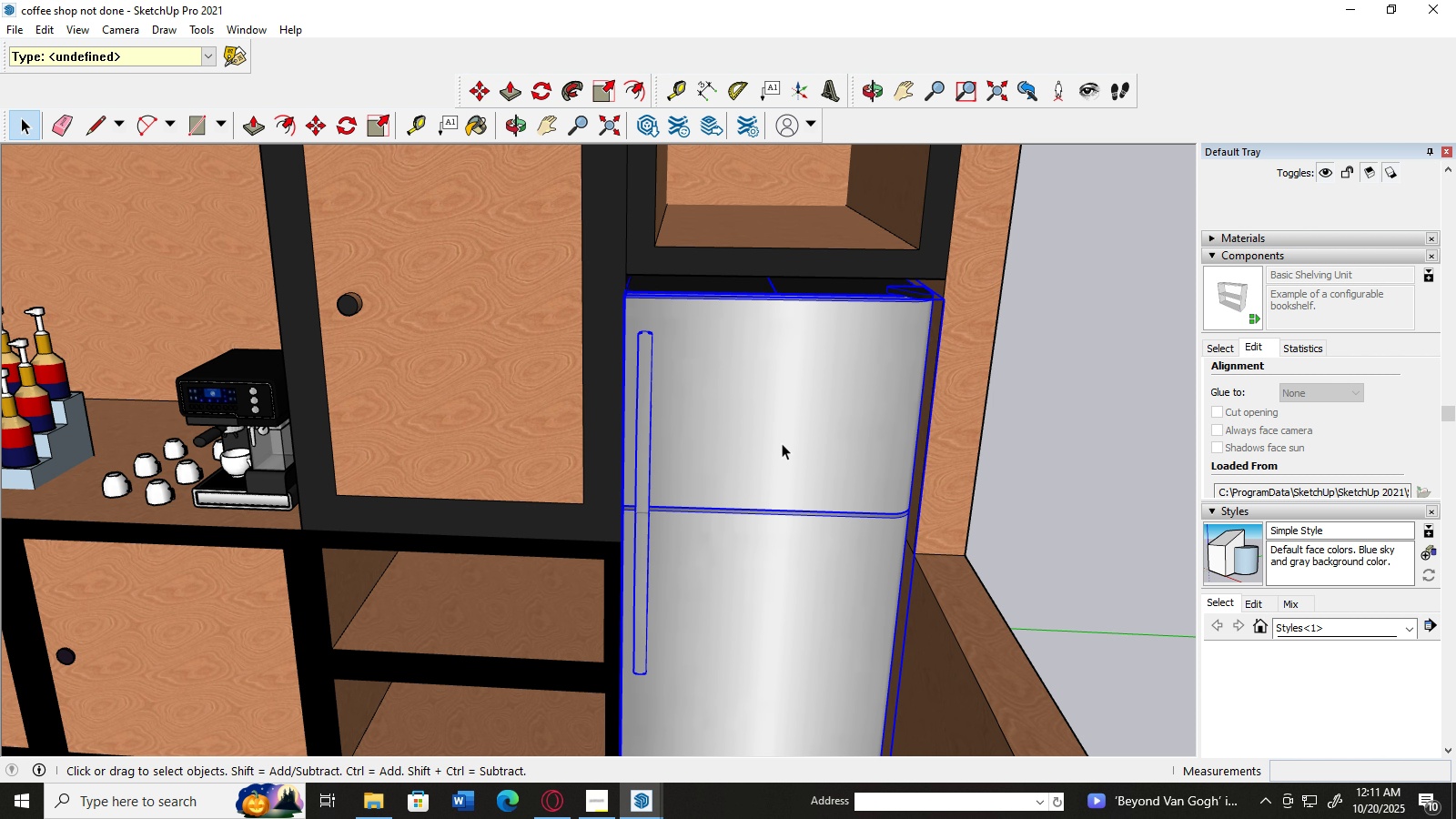 
scroll: coordinate [783, 443], scroll_direction: up, amount: 1.0
 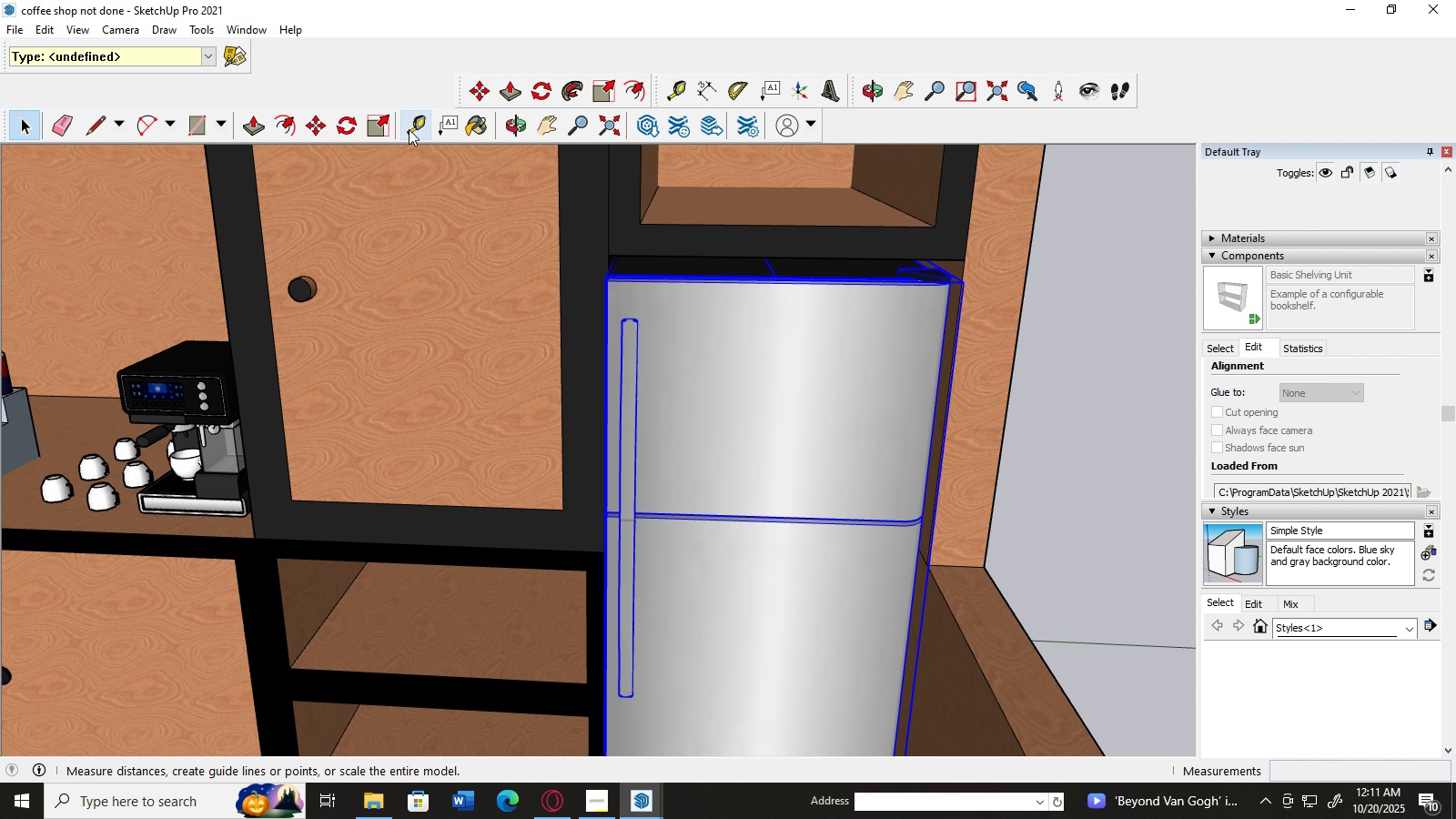 
left_click([380, 129])
 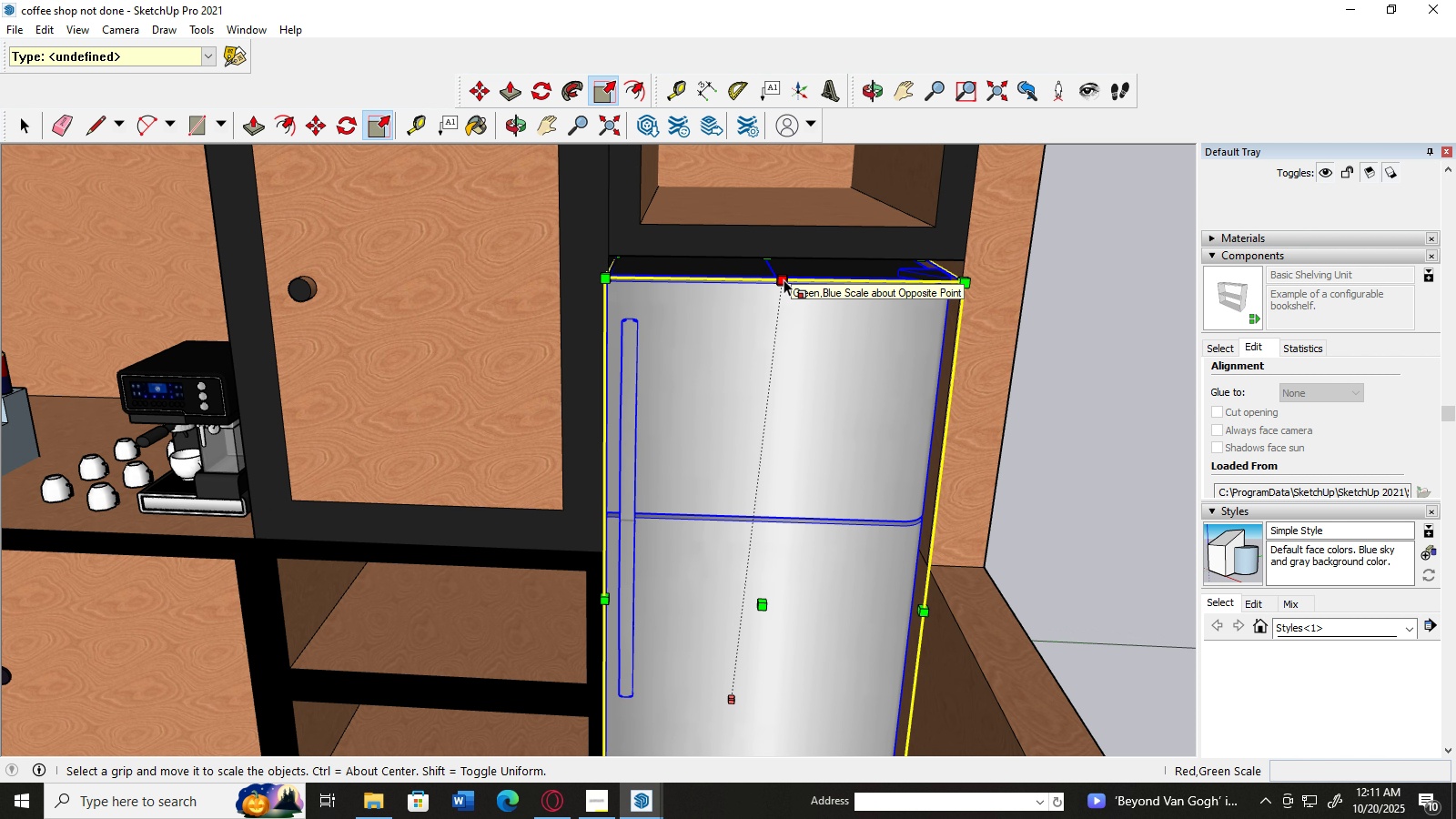 
hold_key(key=AltLeft, duration=0.3)
scroll: coordinate [784, 298], scroll_direction: up, amount: 3.0
 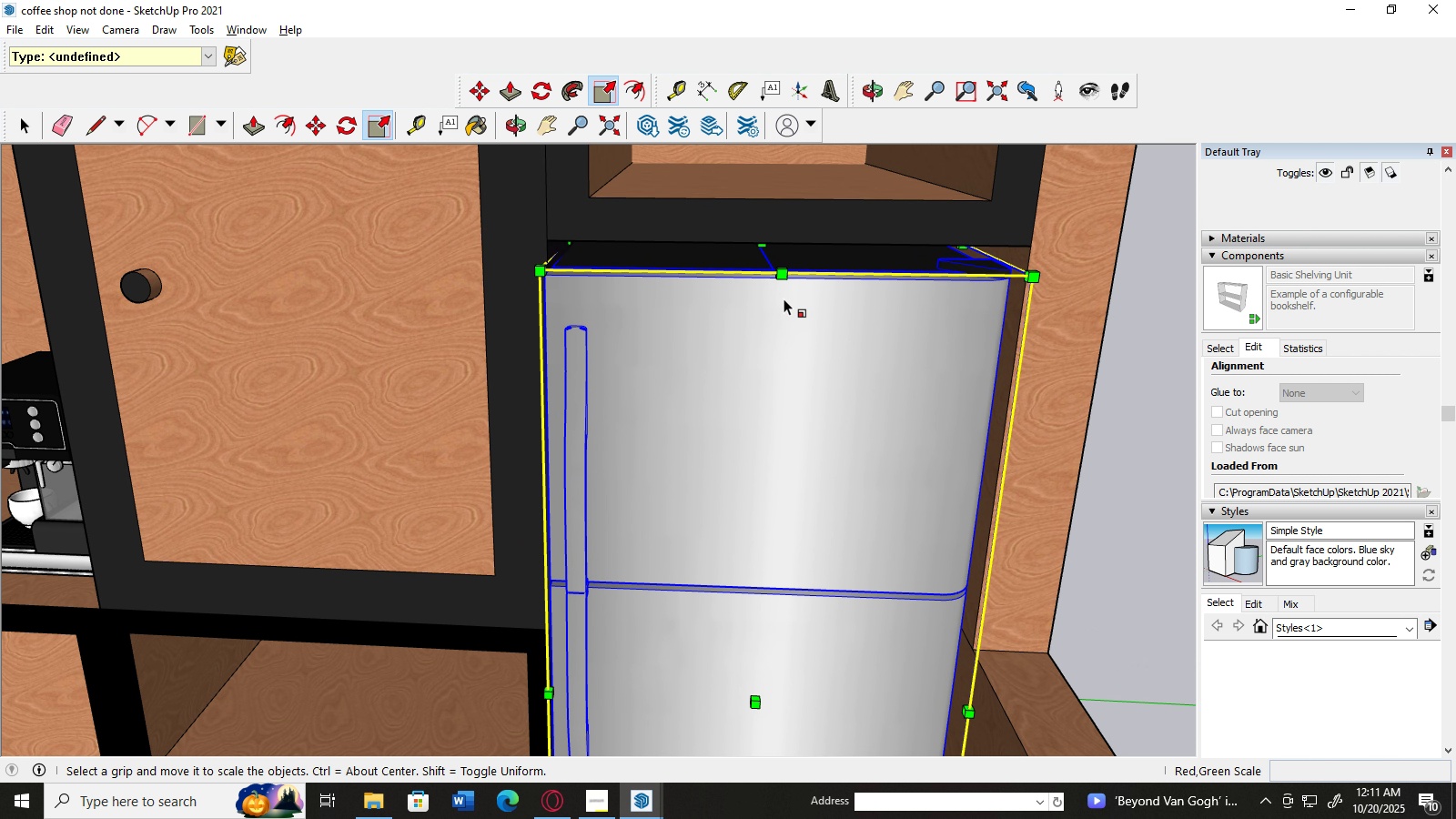 
hold_key(key=AltLeft, duration=0.42)
 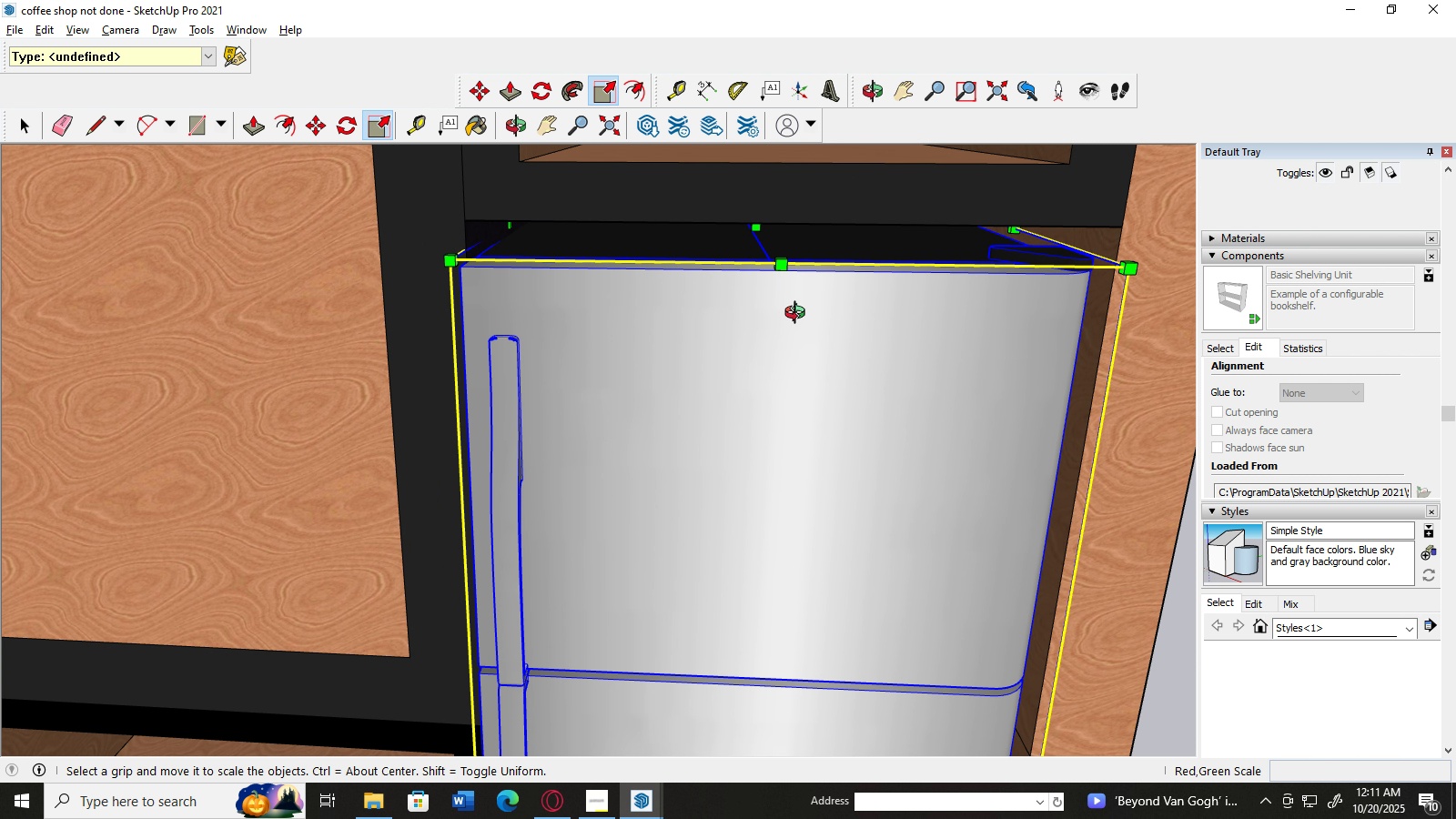 
key(Alt+AltLeft)
 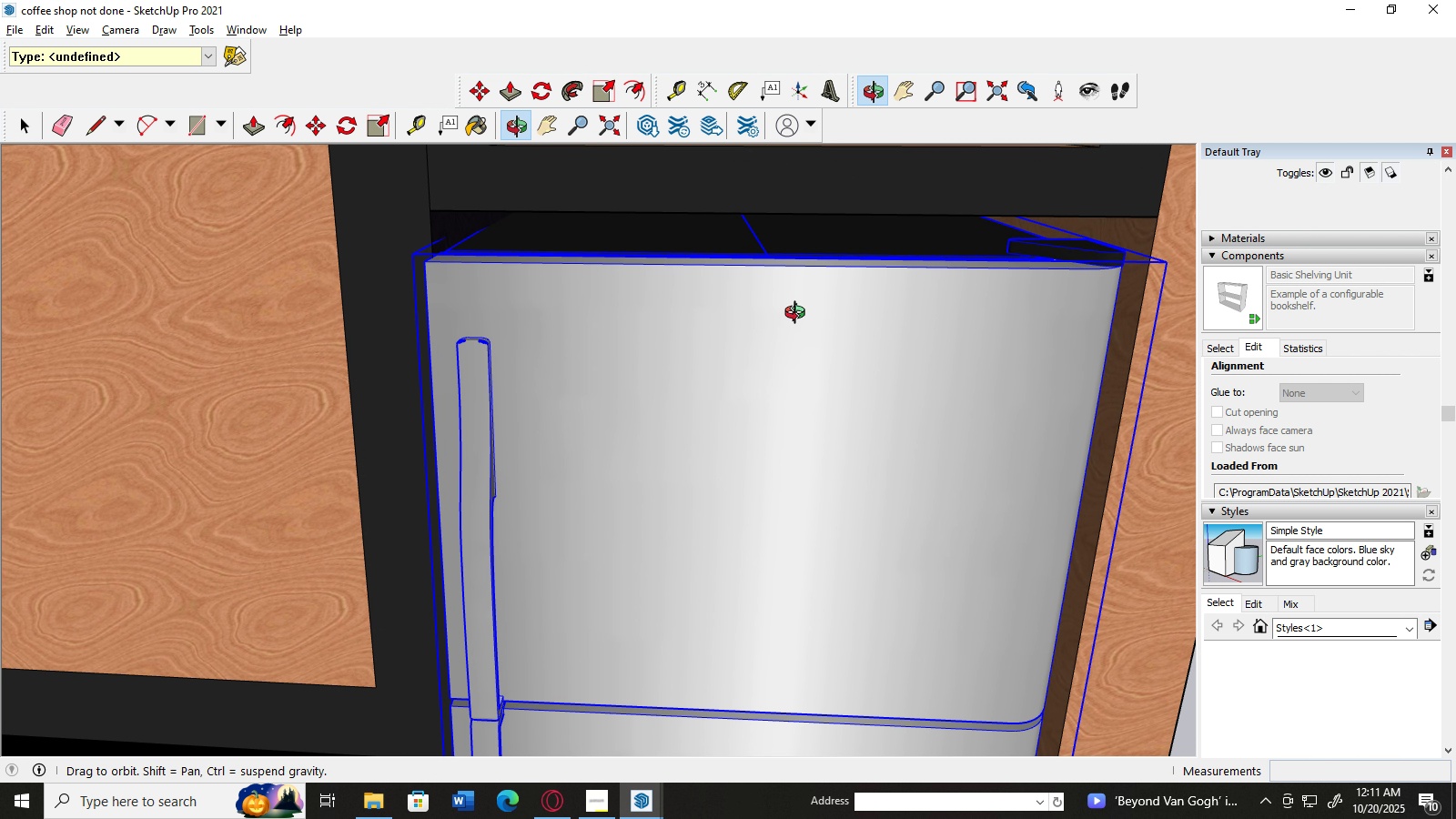 
scroll: coordinate [798, 315], scroll_direction: up, amount: 1.0
 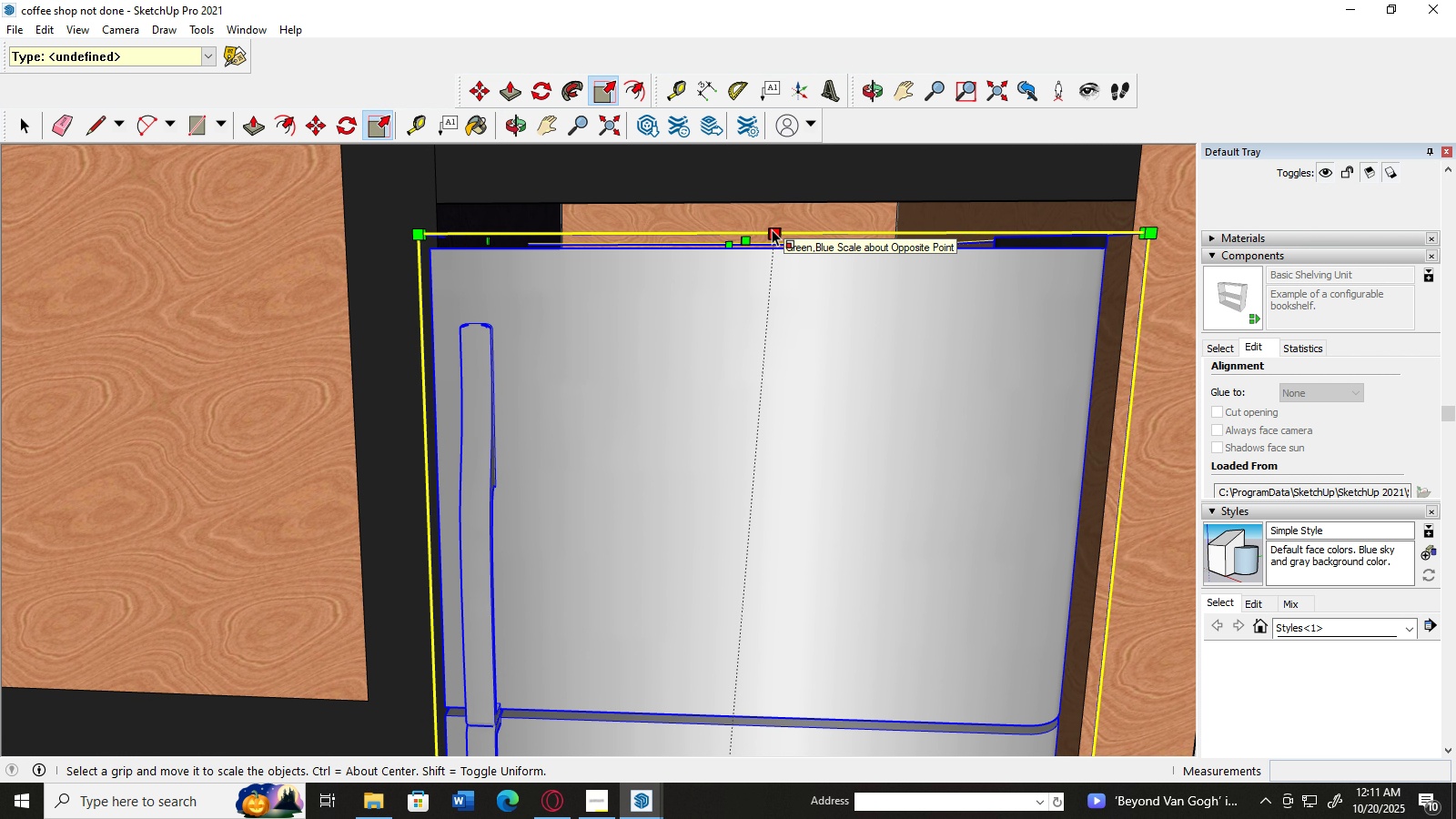 
left_click_drag(start_coordinate=[772, 229], to_coordinate=[781, 215])
 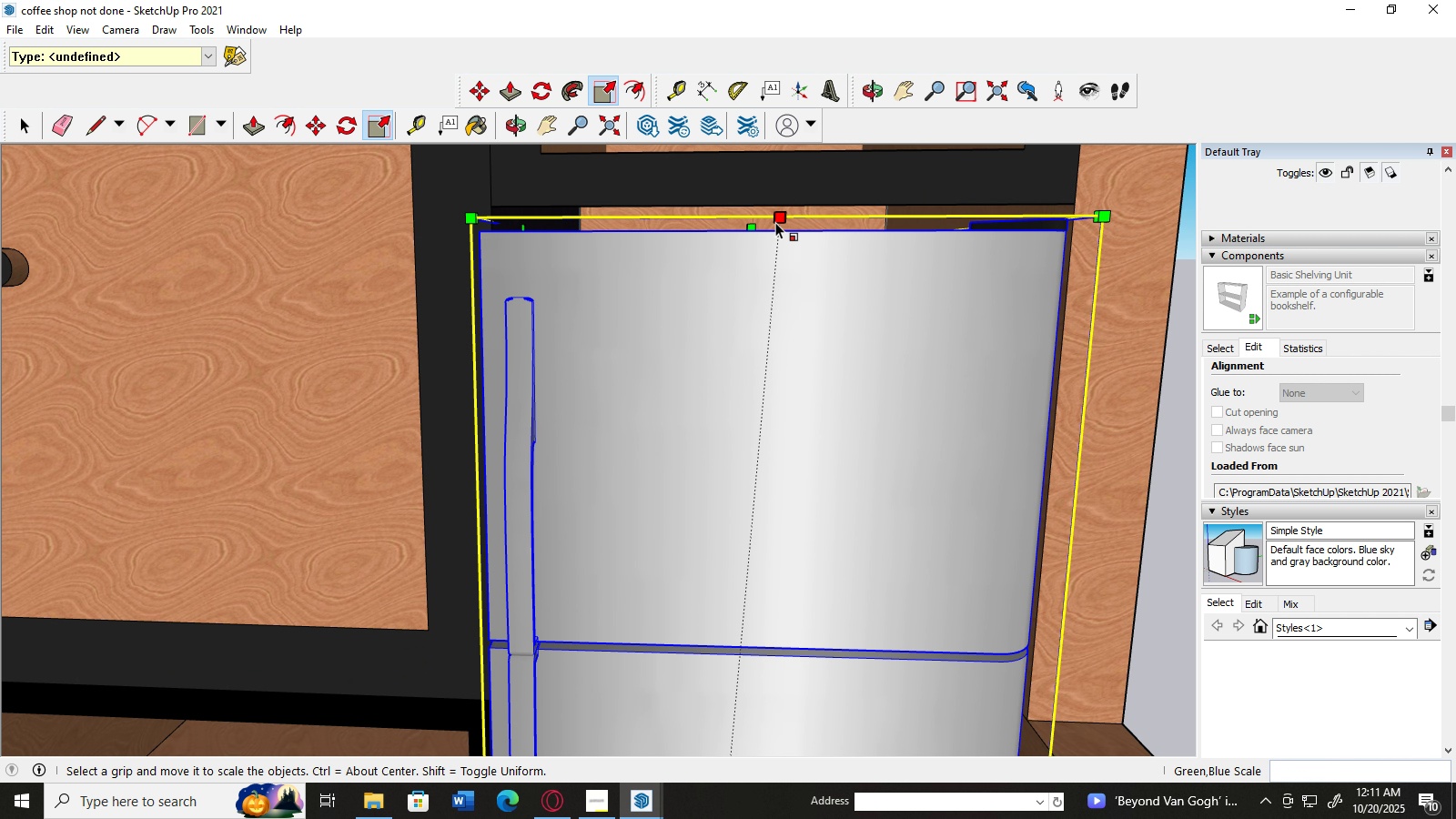 
scroll: coordinate [775, 222], scroll_direction: down, amount: 8.0
 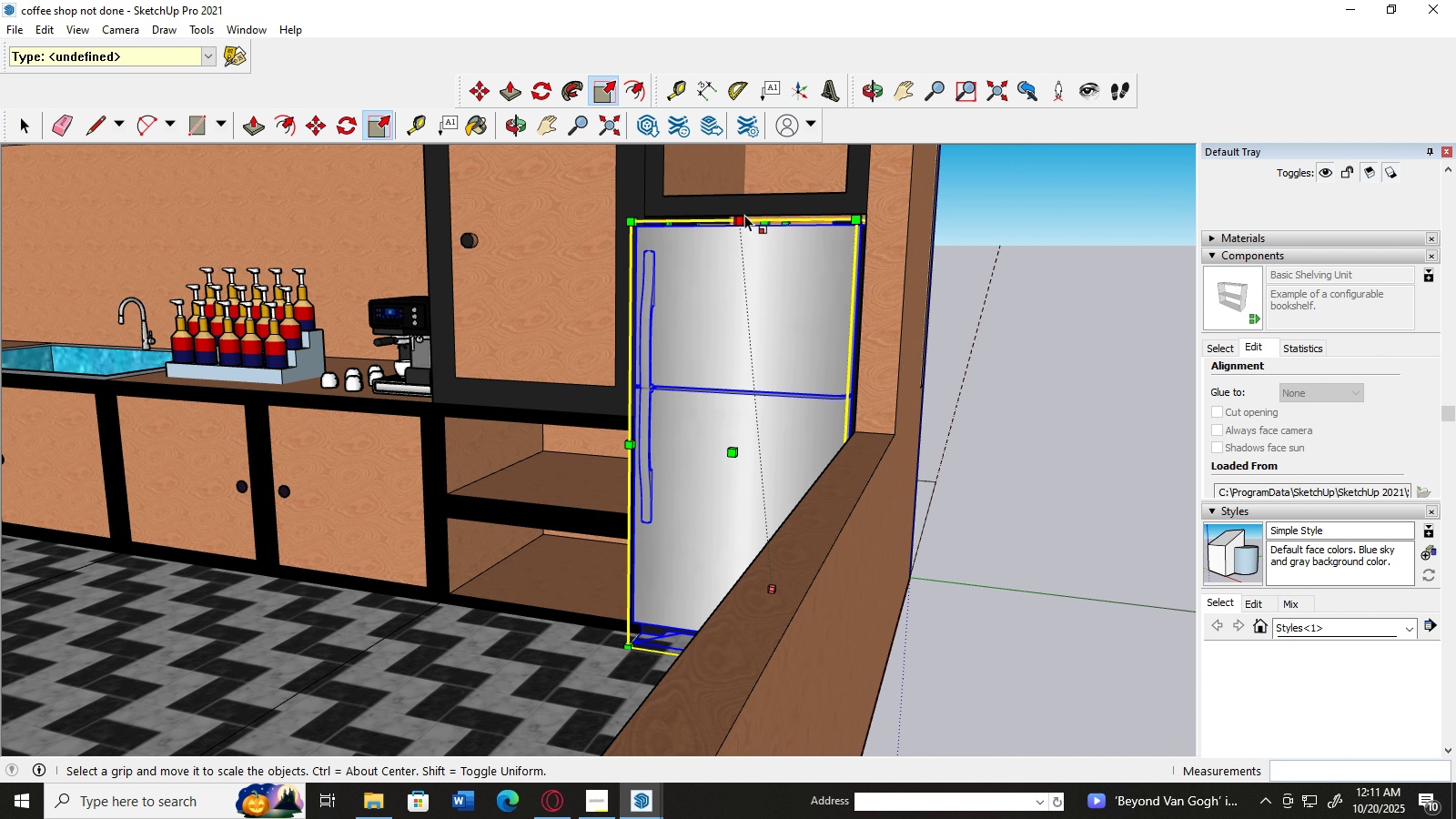 
left_click_drag(start_coordinate=[736, 217], to_coordinate=[738, 207])
 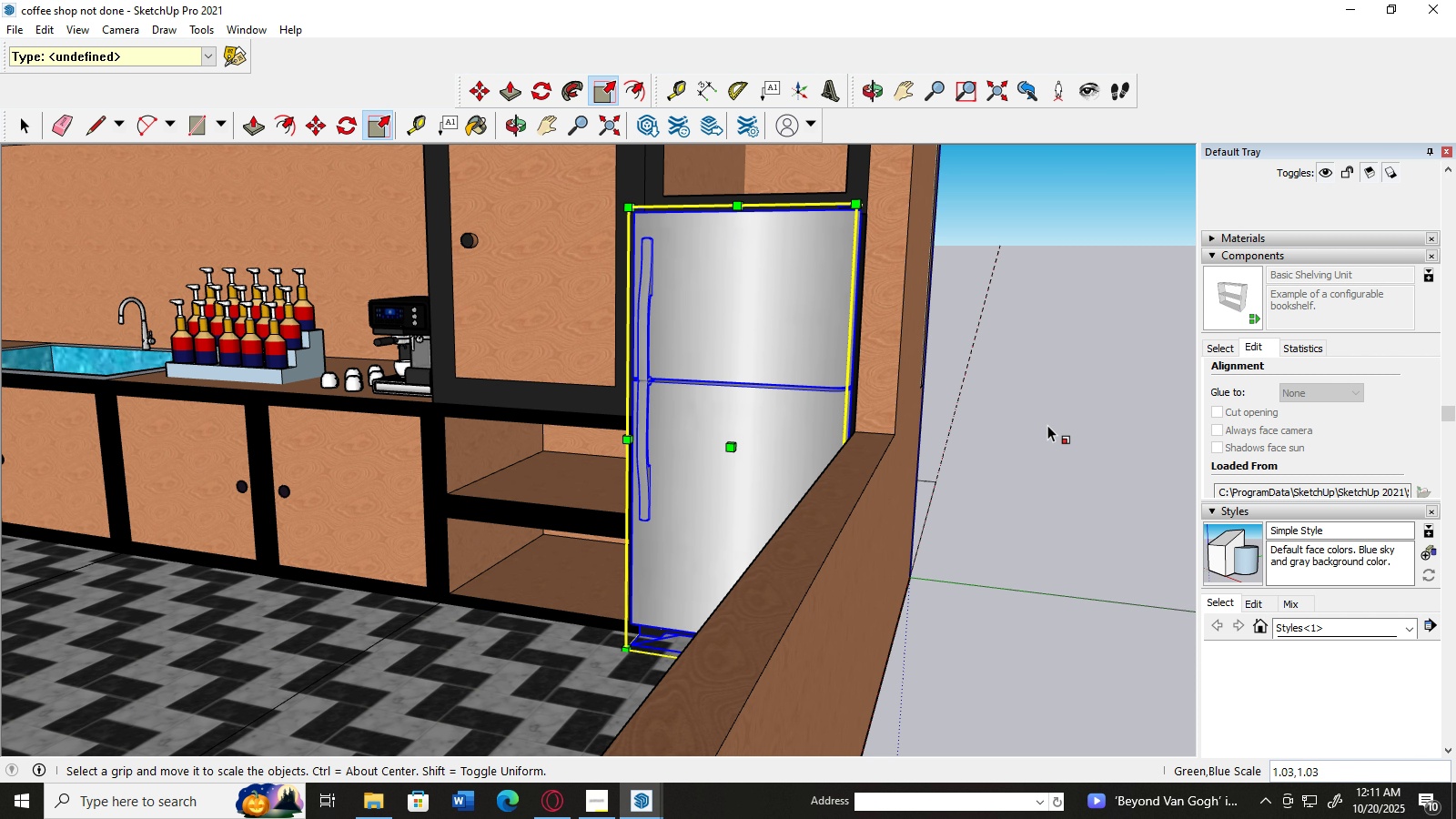 
left_click([1047, 425])
 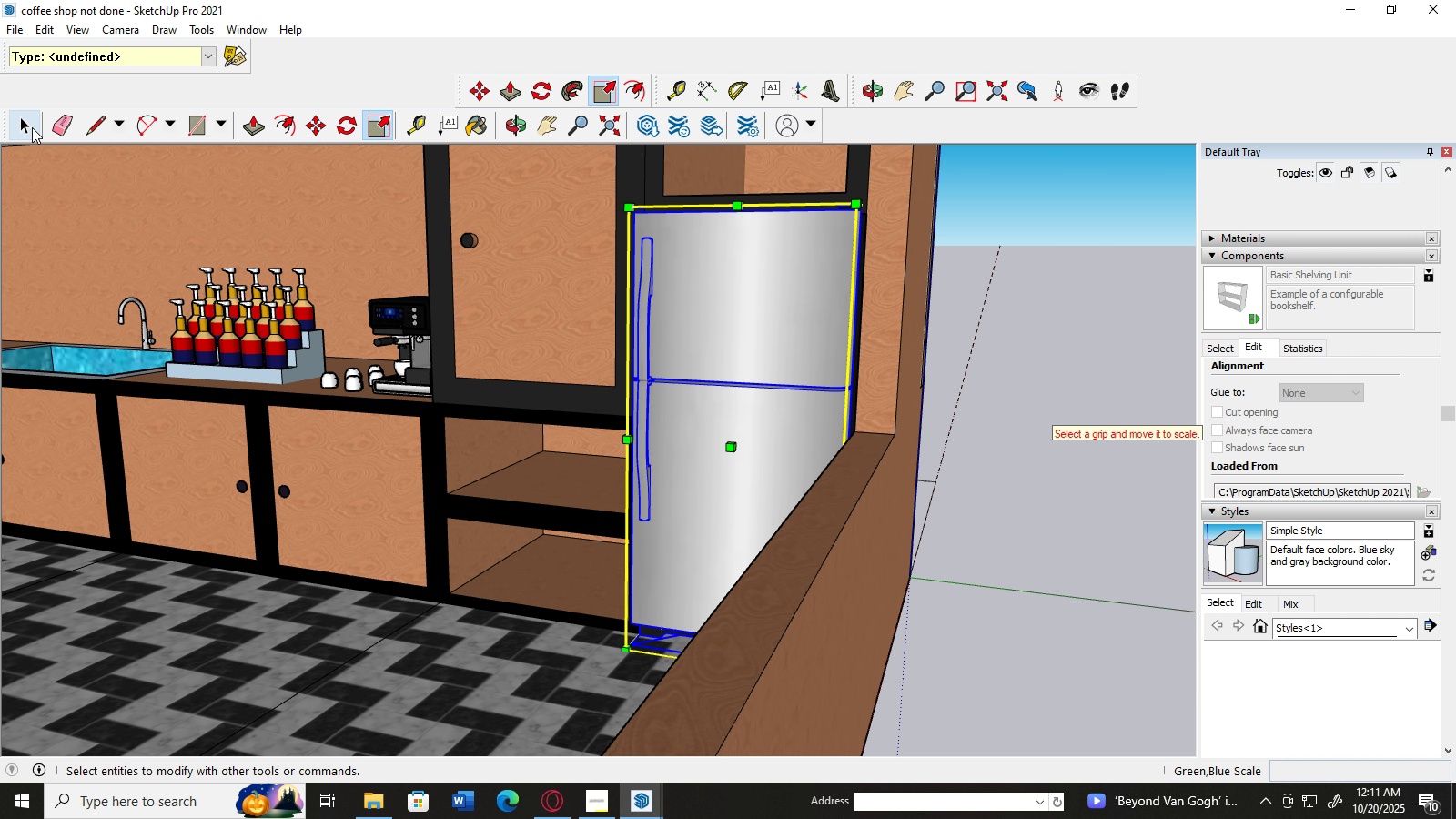 
left_click([31, 127])
 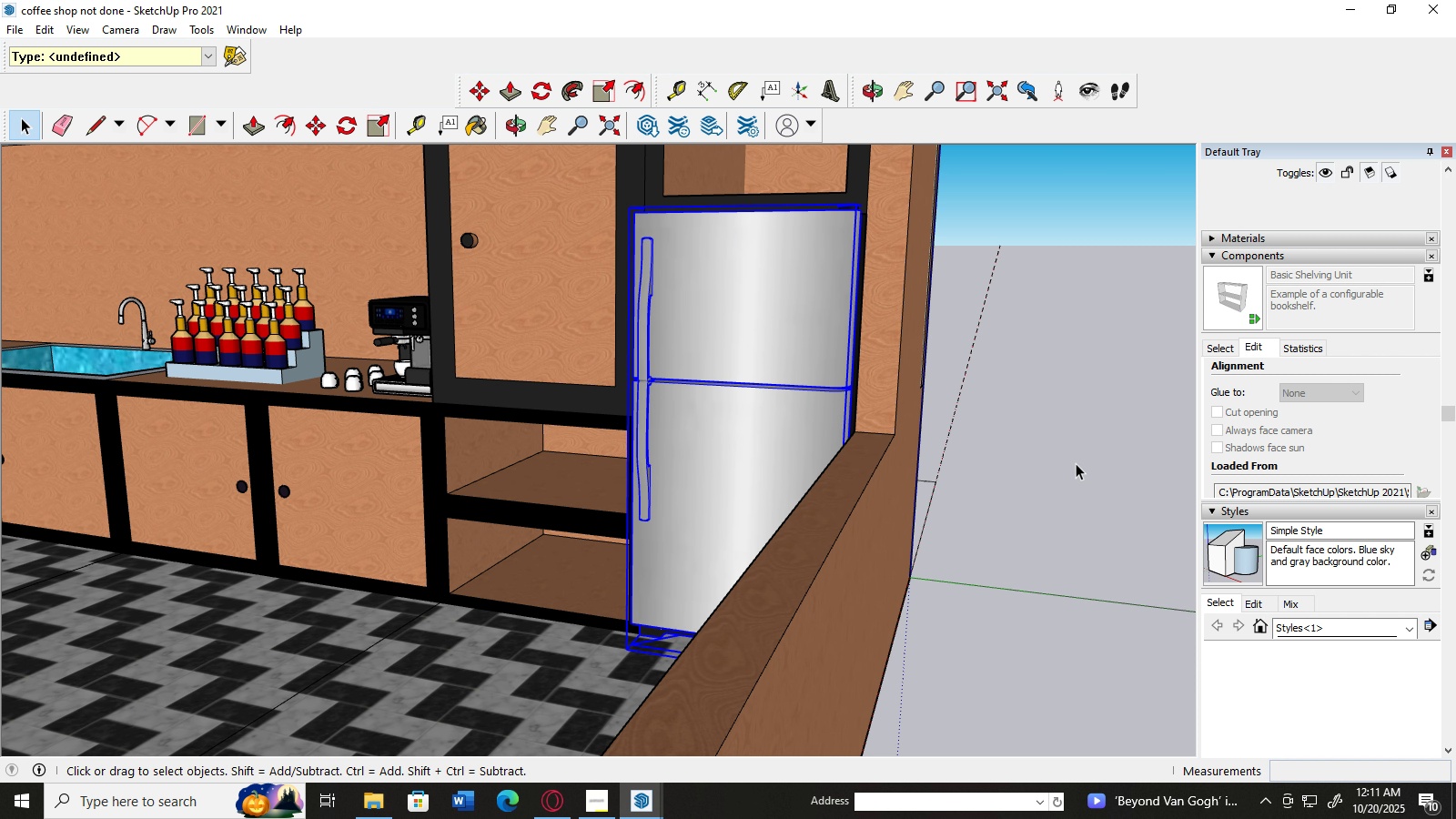 
left_click([1076, 463])
 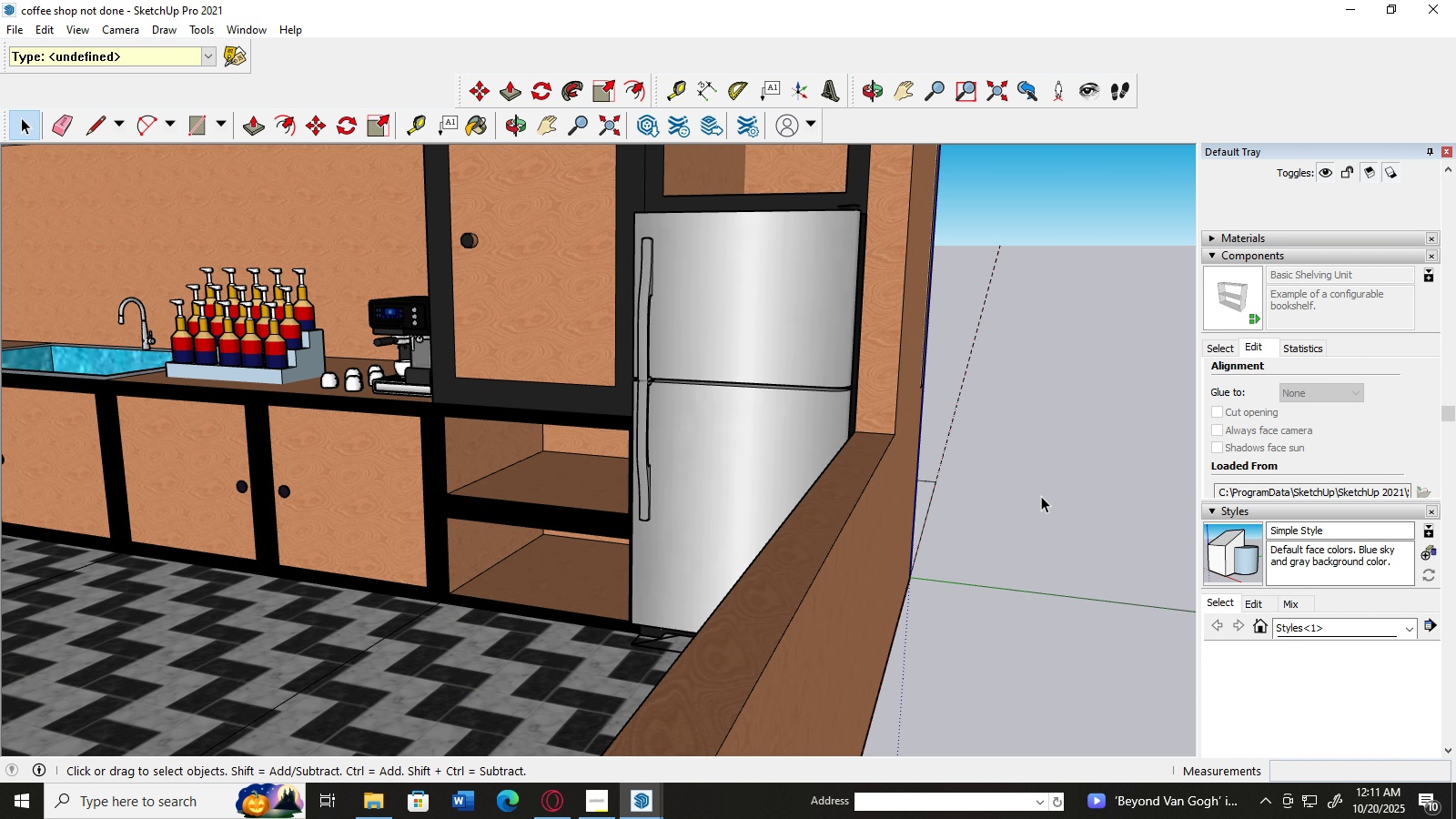 
hold_key(key=AltLeft, duration=0.86)
scroll: coordinate [1055, 489], scroll_direction: down, amount: 11.0
 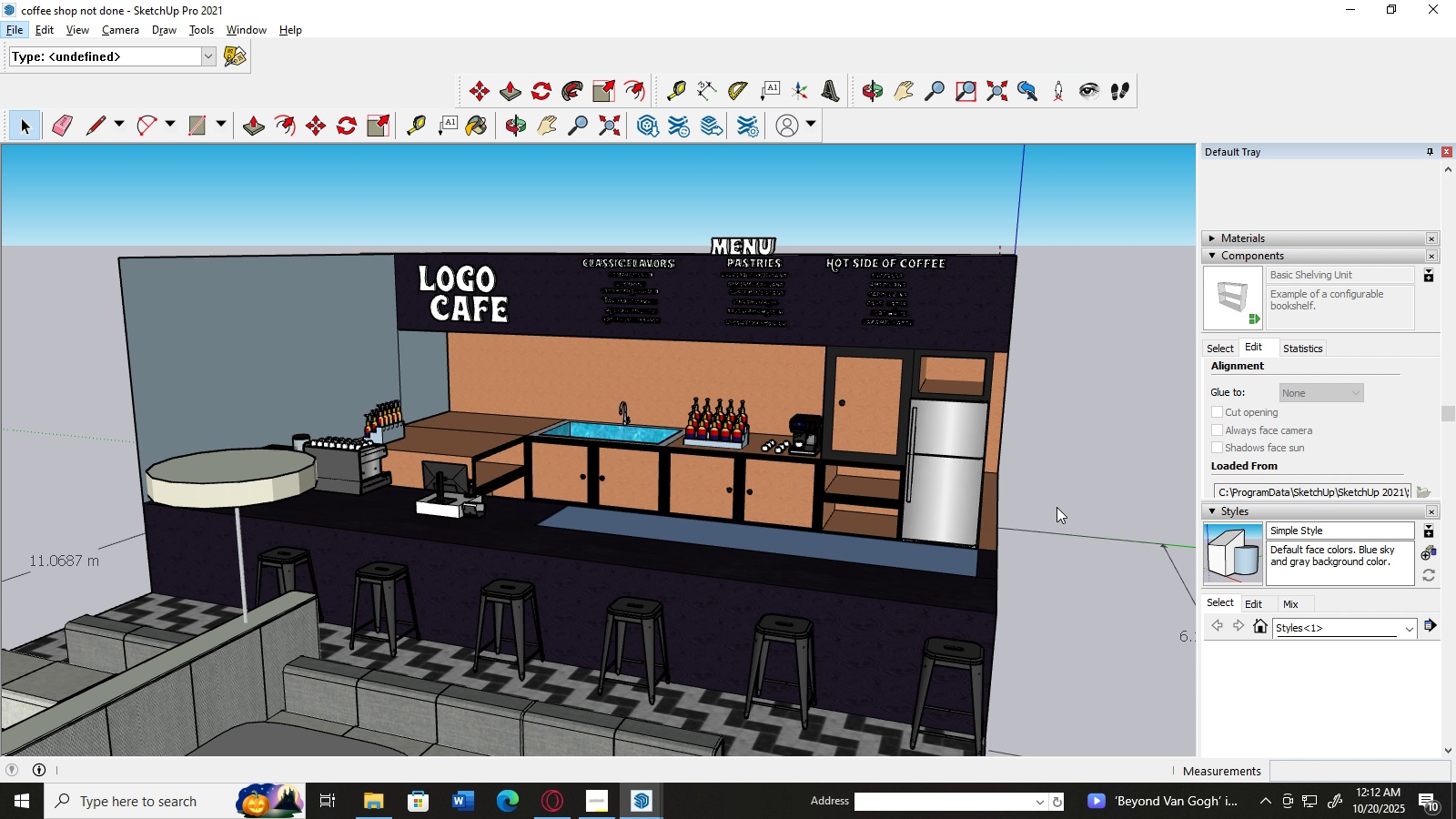 
wait(14.29)
 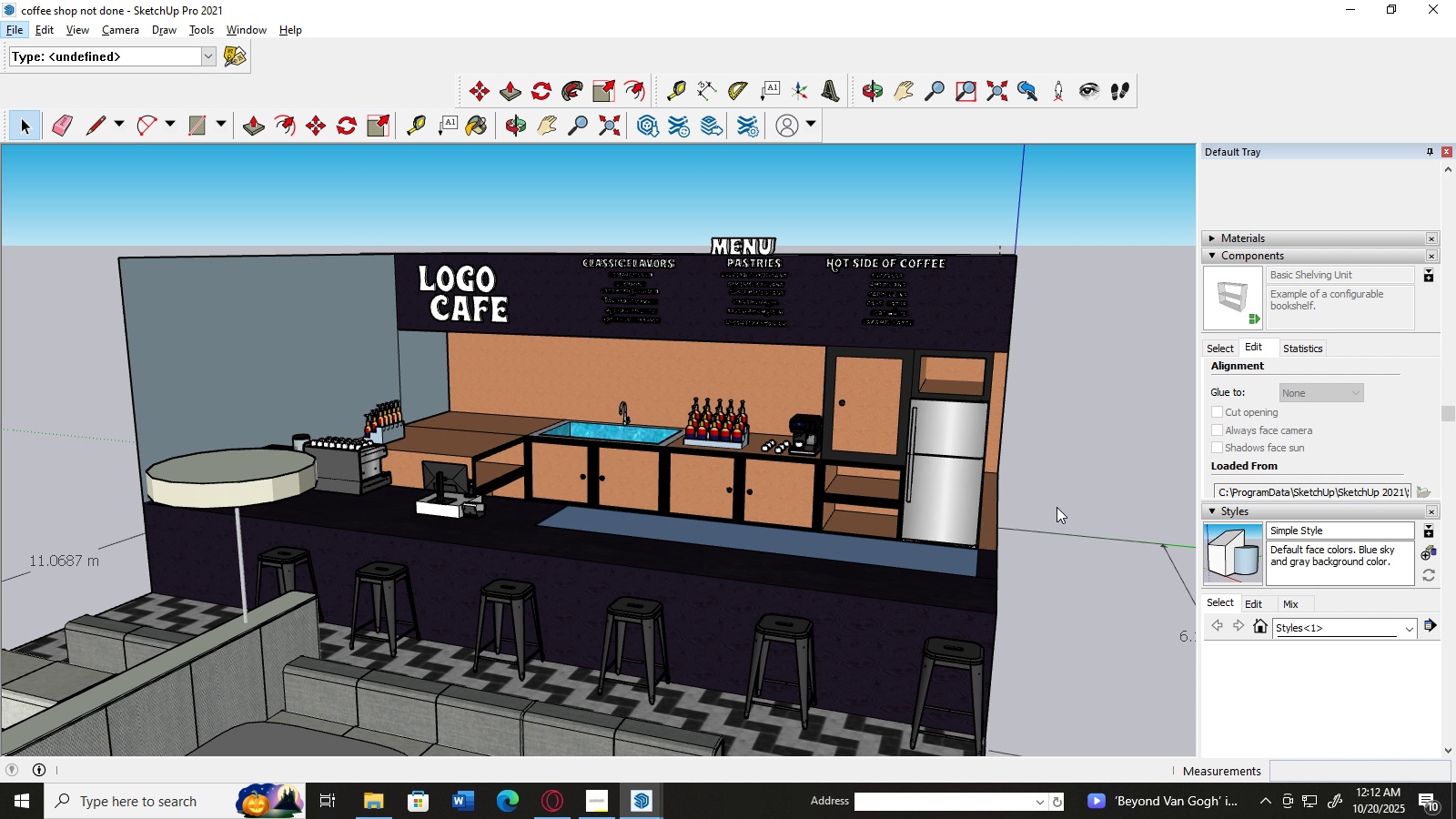 
left_click([9, 135])
 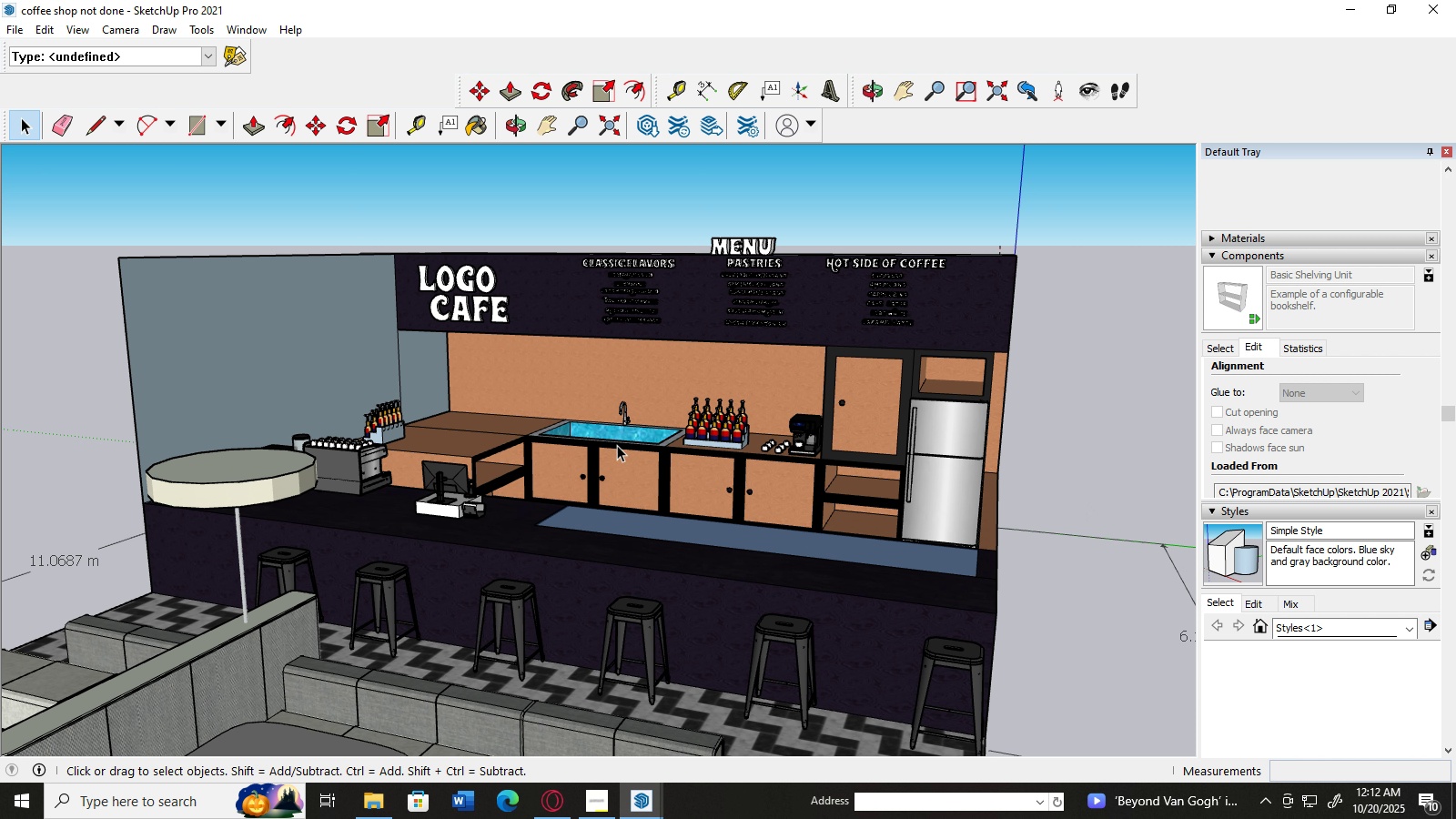 
middle_click([617, 445])
 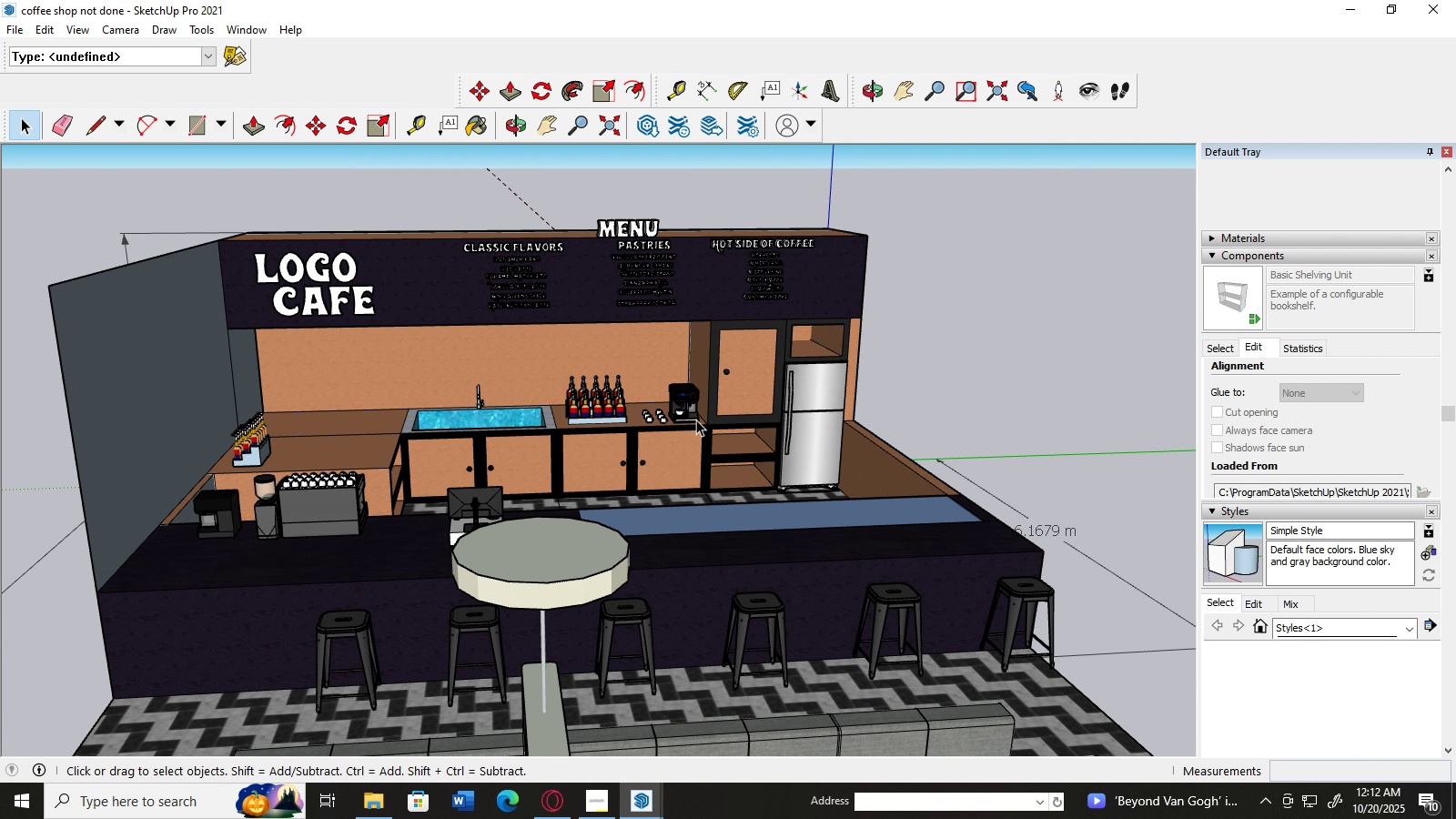 
scroll: coordinate [804, 390], scroll_direction: up, amount: 14.0
 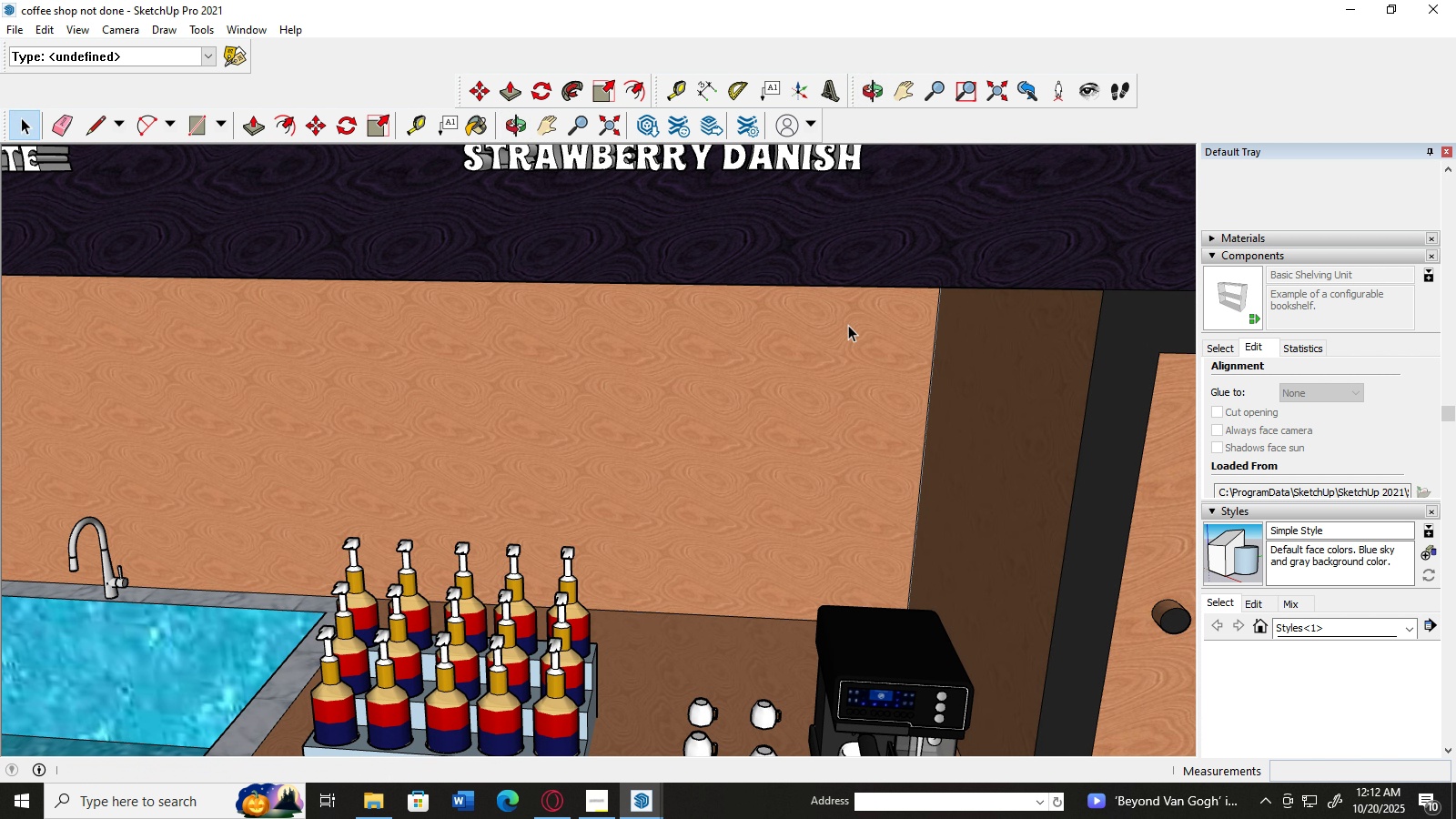 
scroll: coordinate [848, 325], scroll_direction: down, amount: 9.0
 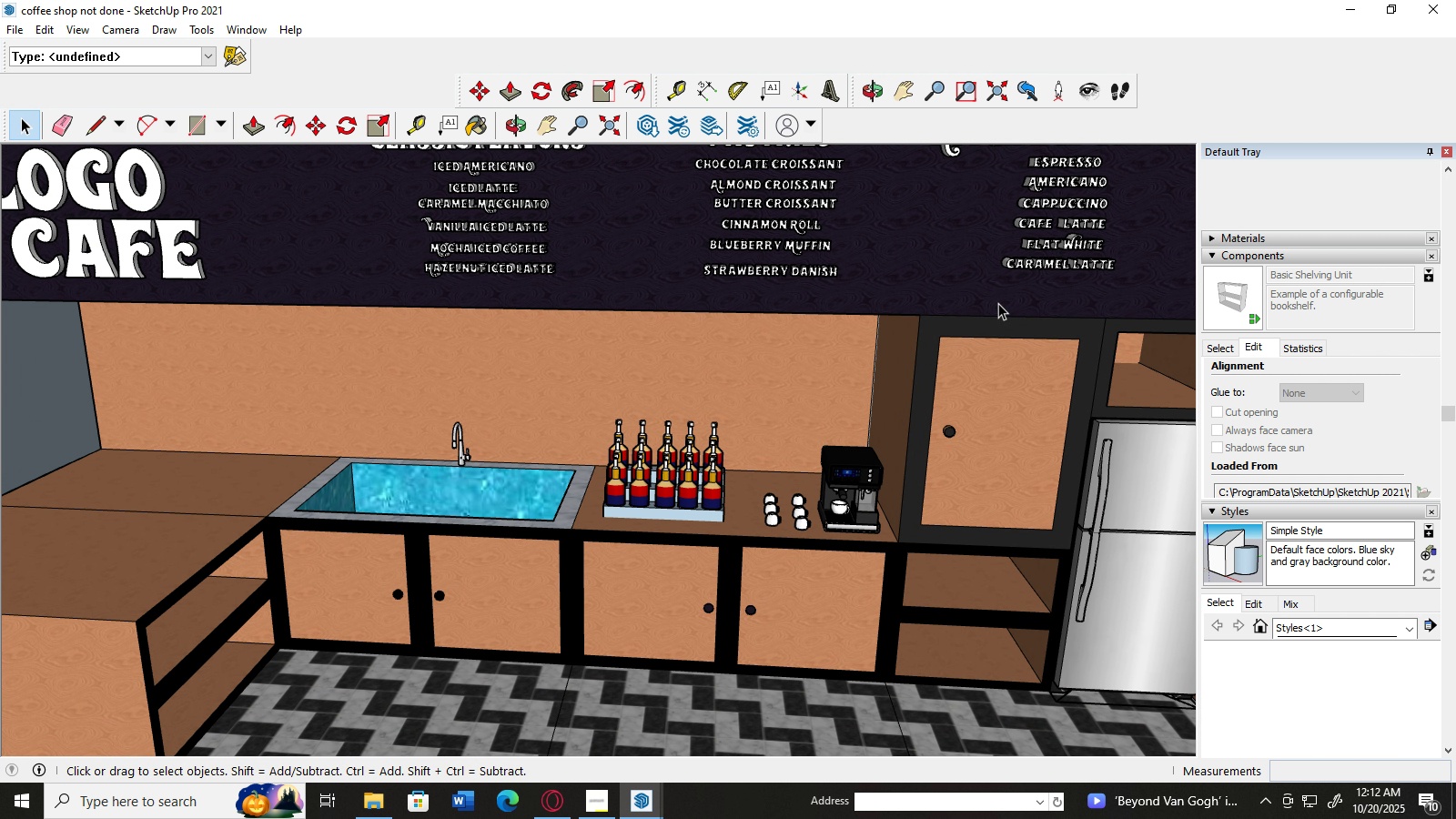 
scroll: coordinate [998, 303], scroll_direction: up, amount: 2.0
 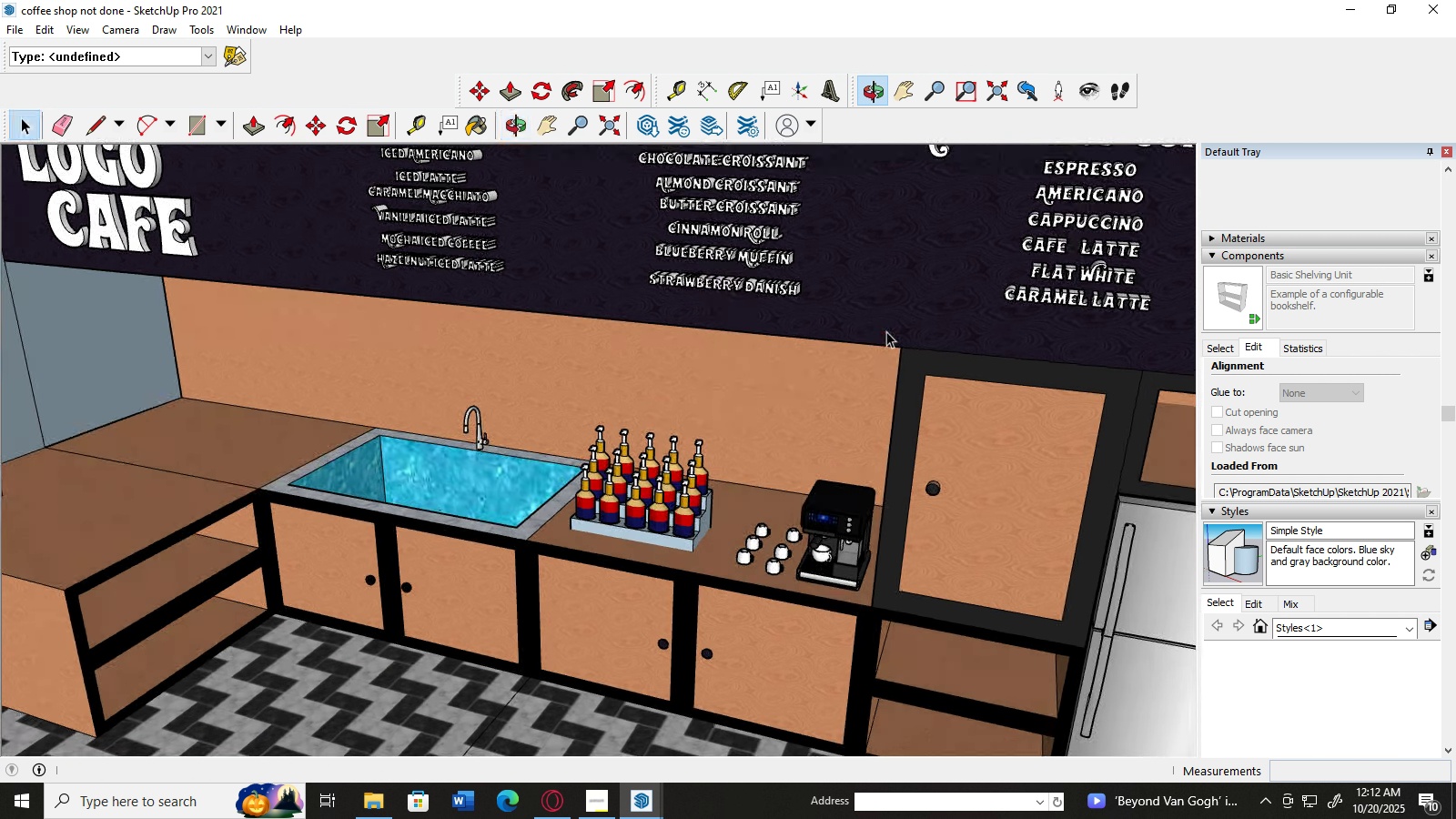 
scroll: coordinate [815, 511], scroll_direction: down, amount: 8.0
 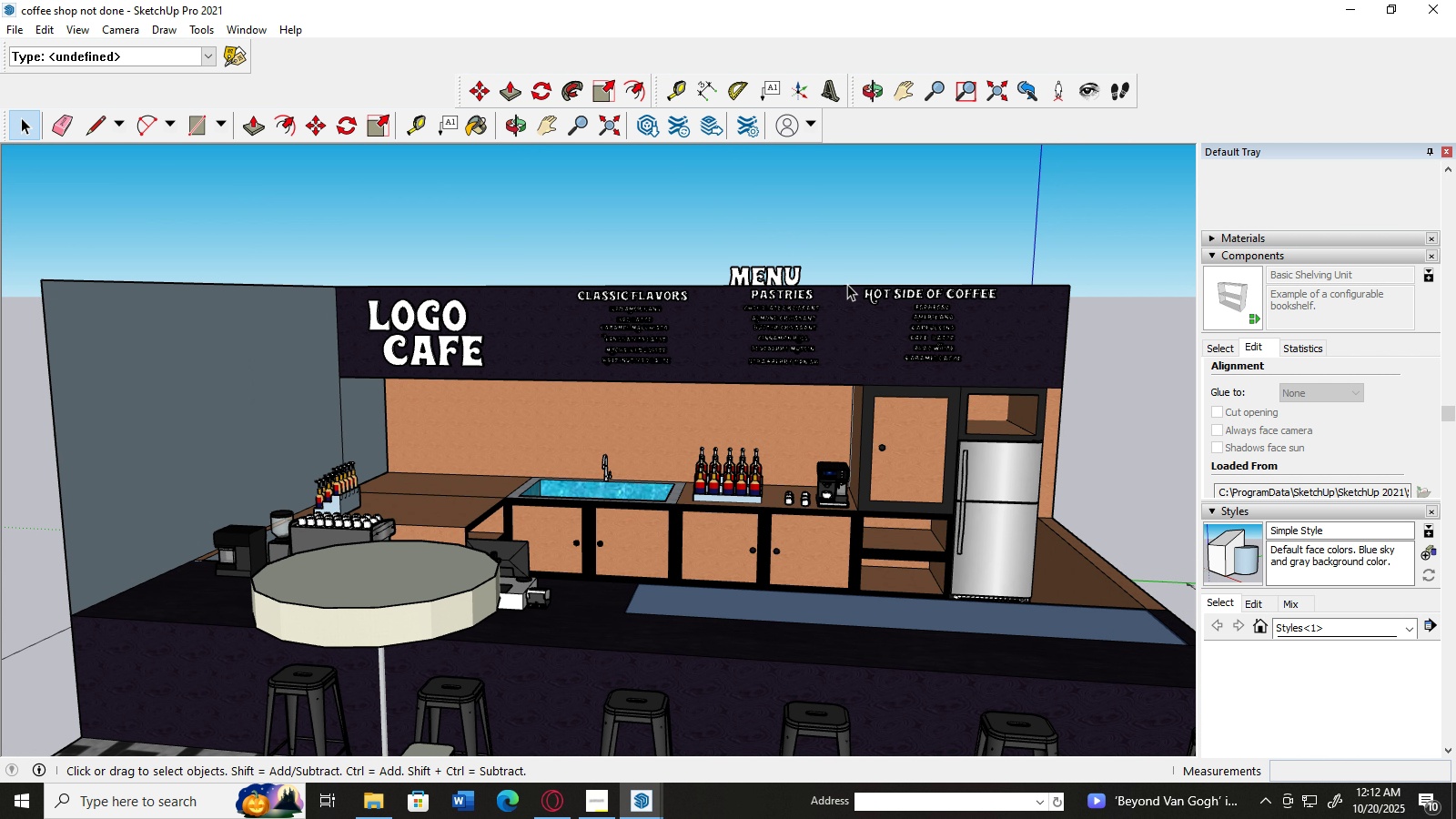 
scroll: coordinate [834, 274], scroll_direction: up, amount: 9.0
 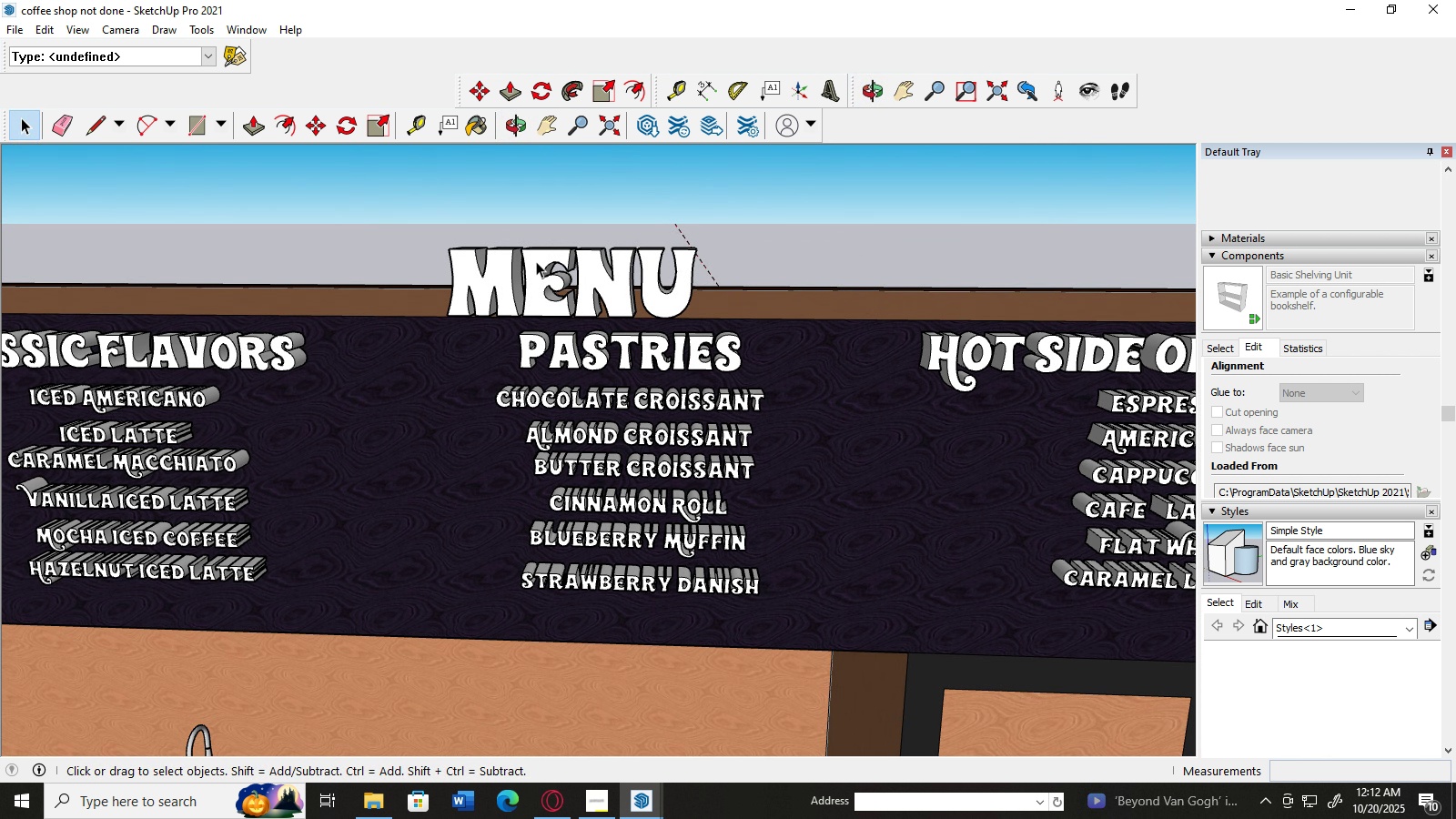 
left_click([548, 278])
 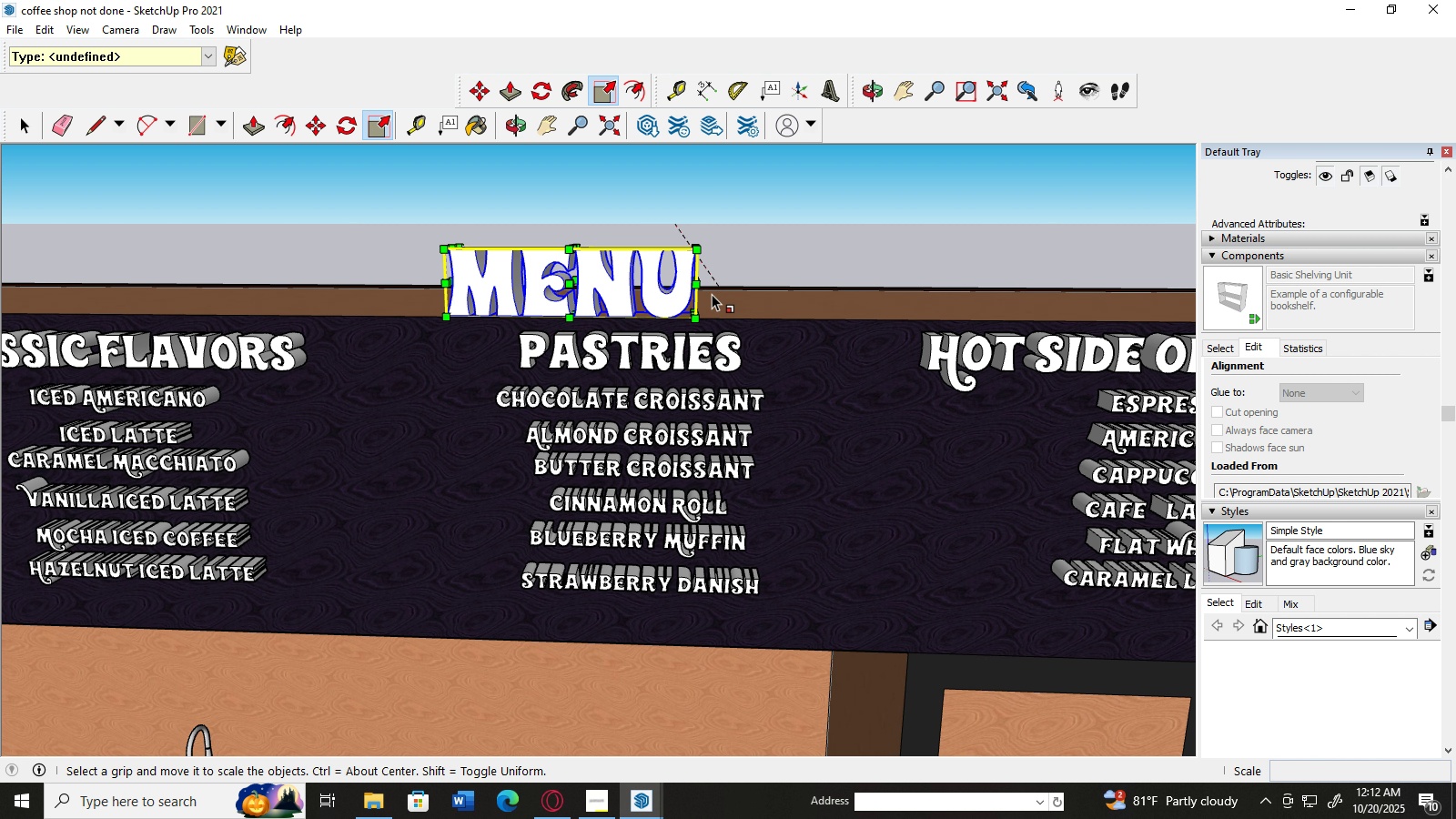 
wait(7.04)
 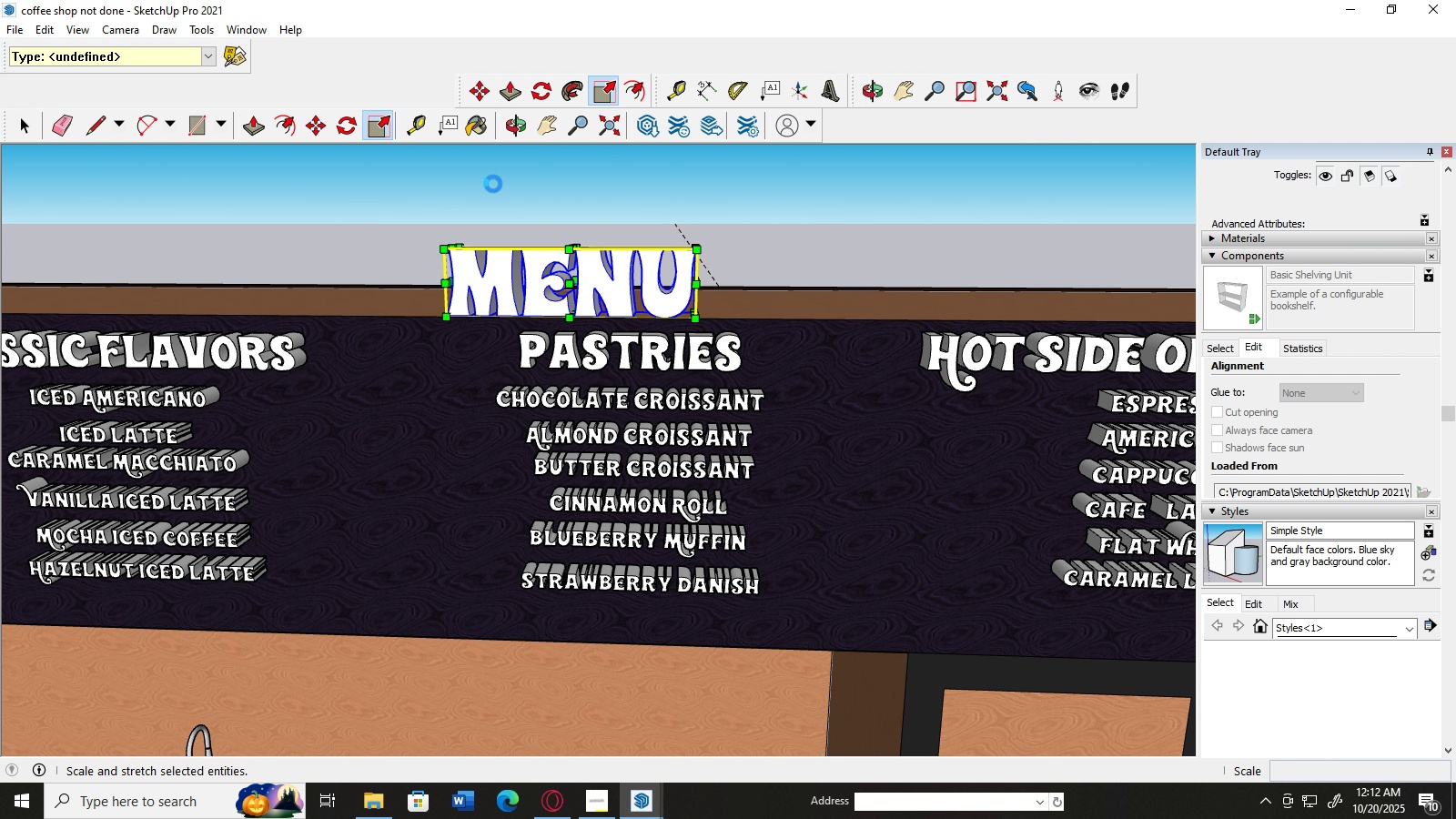 
left_click_drag(start_coordinate=[696, 286], to_coordinate=[787, 285])
 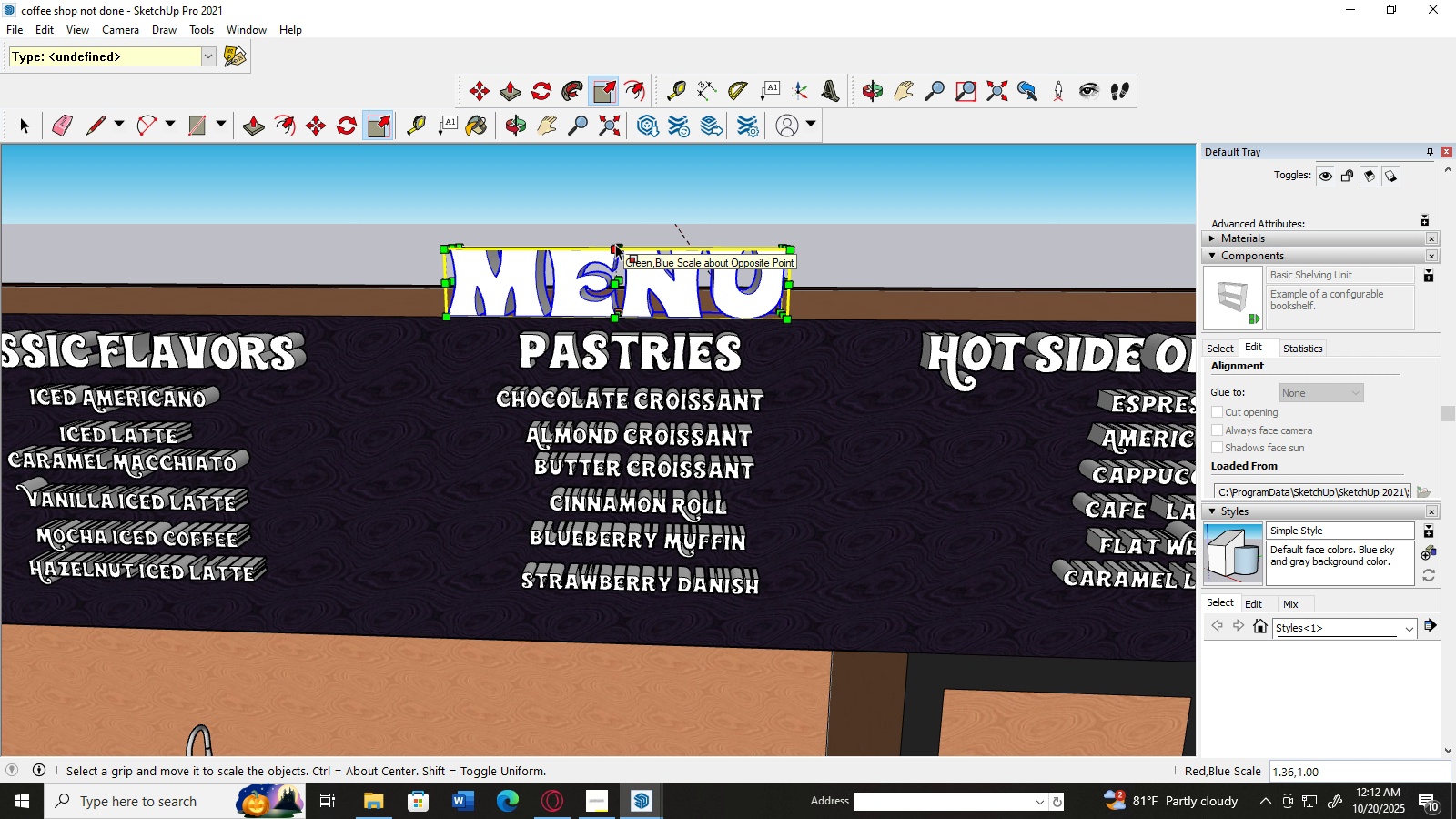 
left_click_drag(start_coordinate=[615, 244], to_coordinate=[619, 226])
 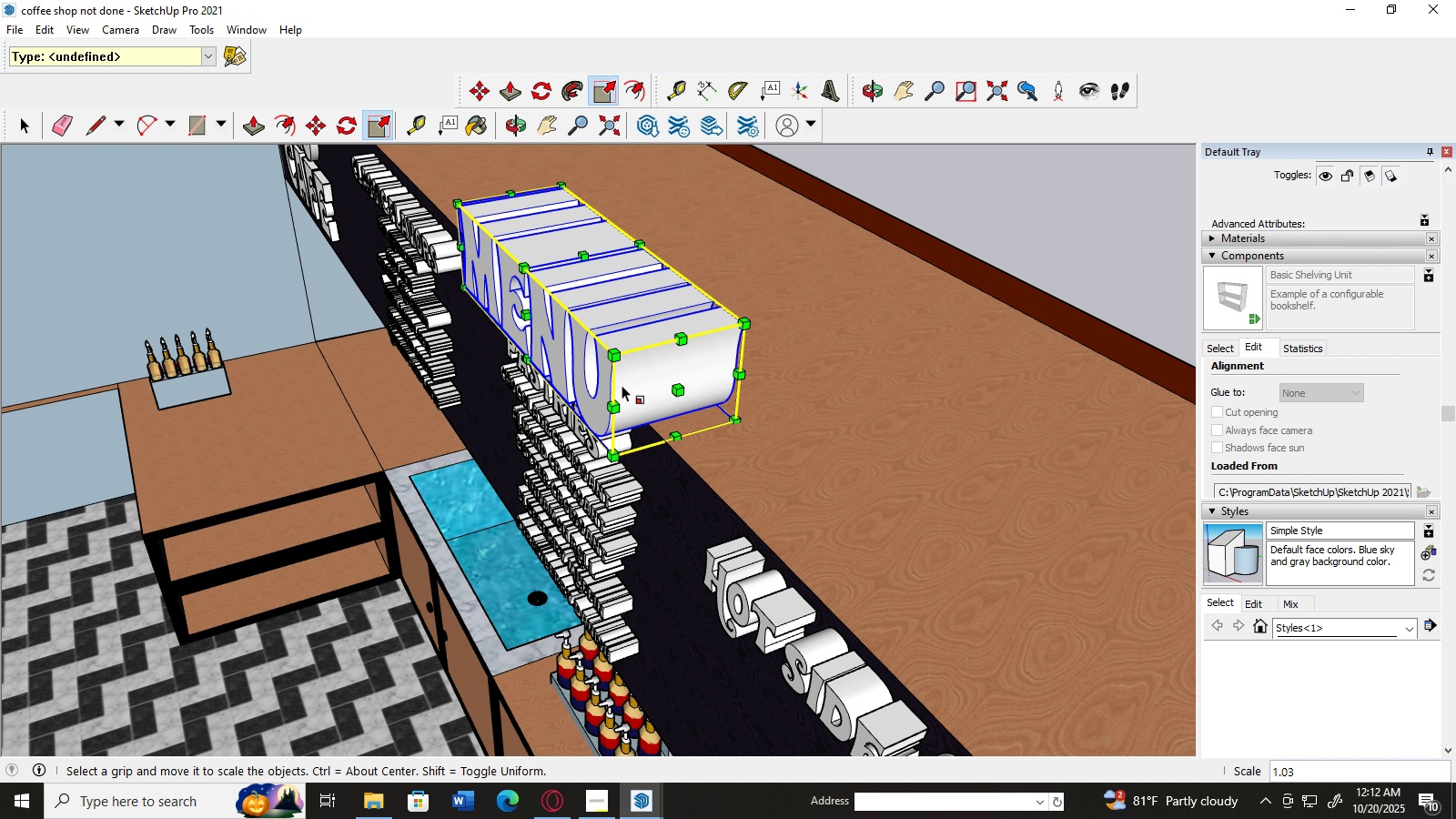 
wait(14.6)
 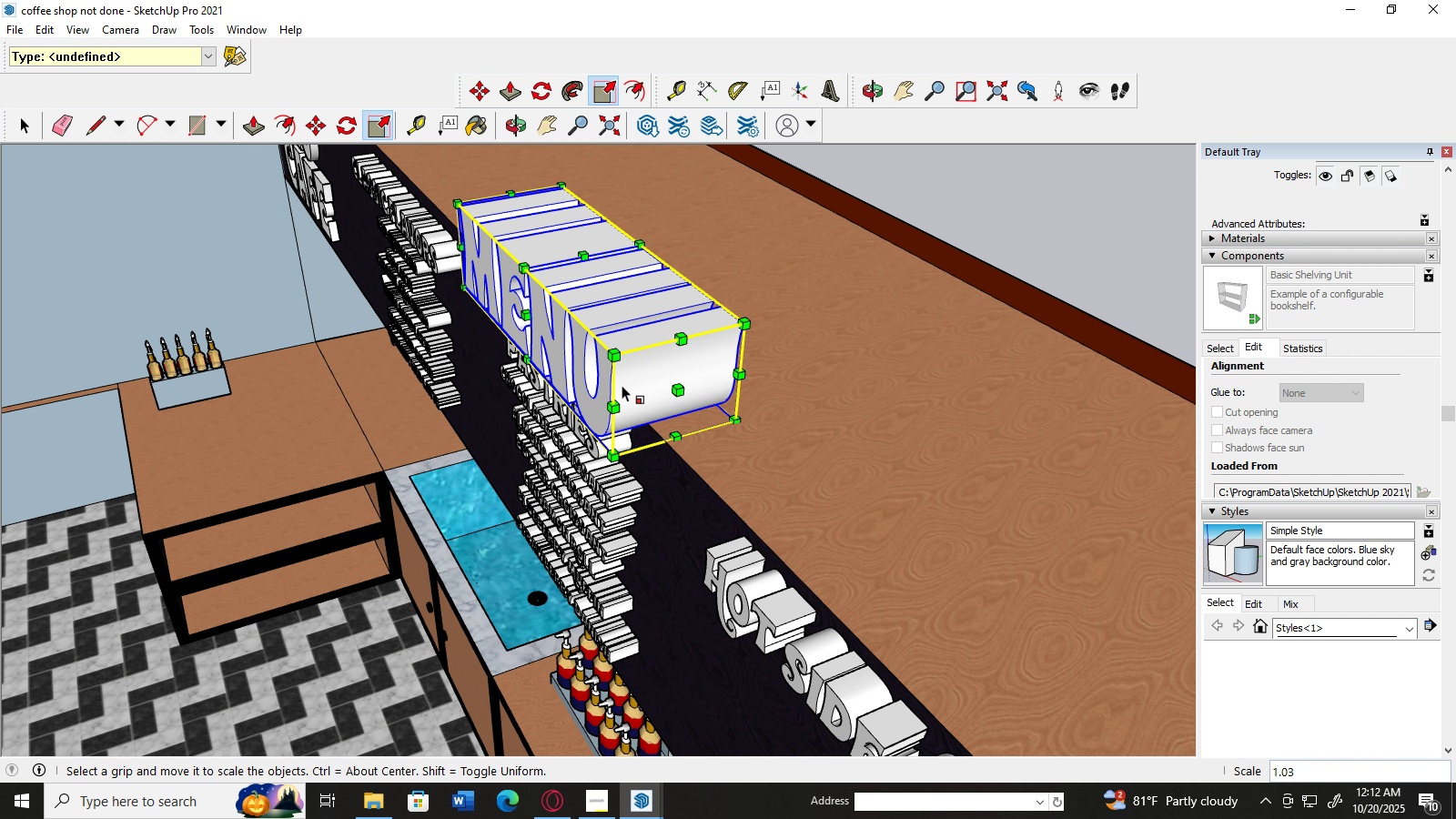 
left_click_drag(start_coordinate=[418, 361], to_coordinate=[475, 363])
 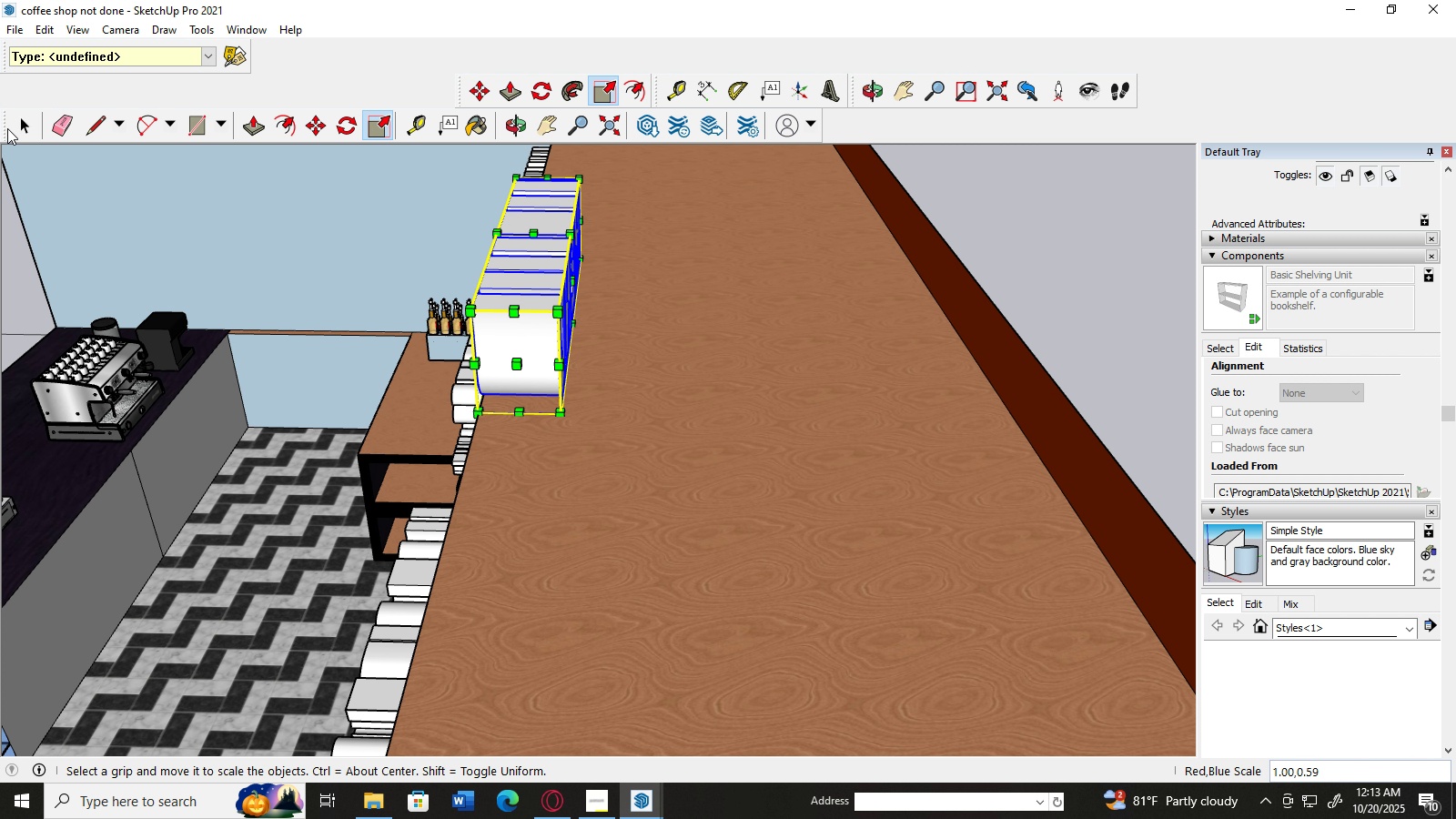 
double_click([18, 128])
 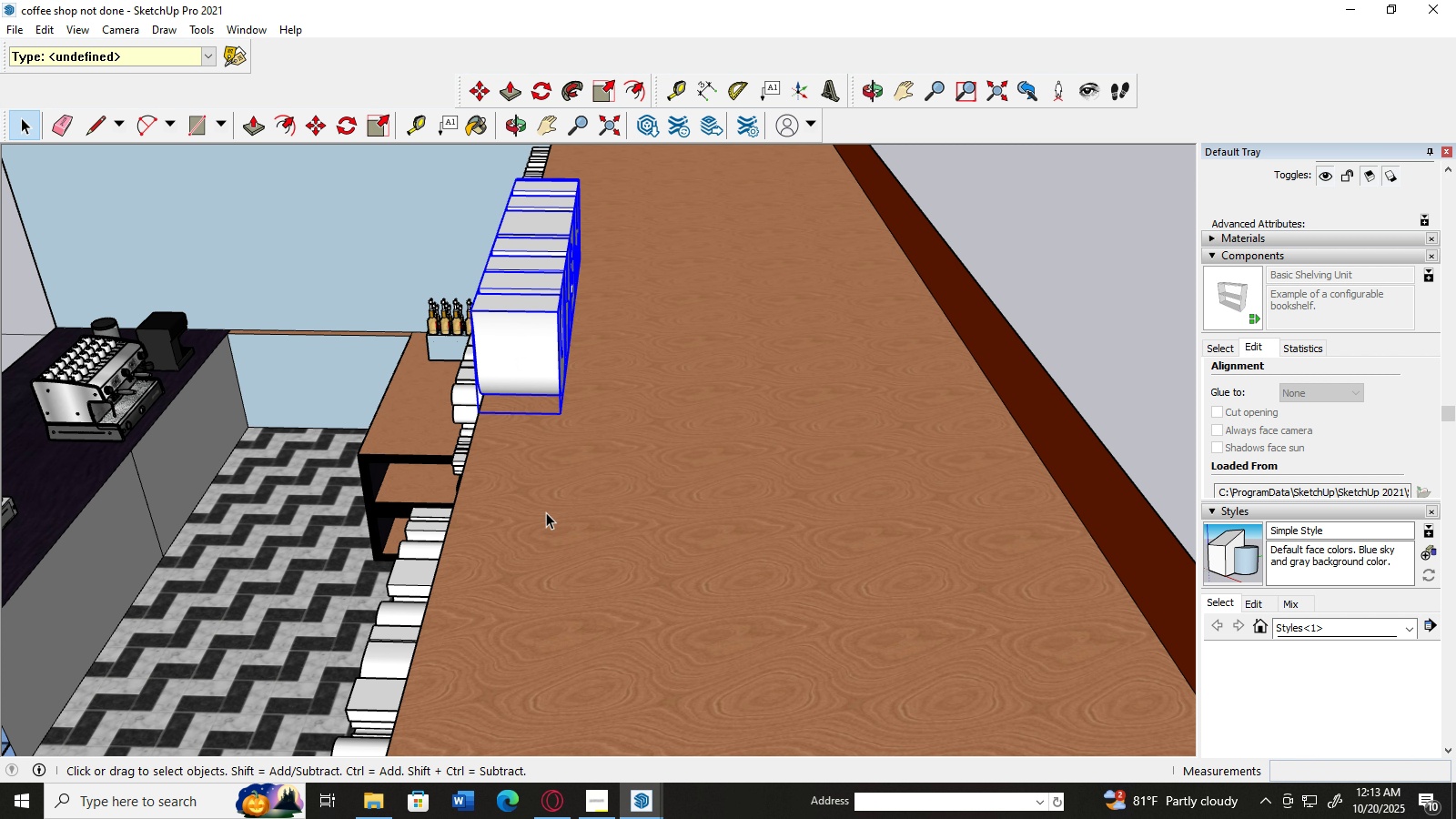 
scroll: coordinate [546, 512], scroll_direction: up, amount: 1.0
 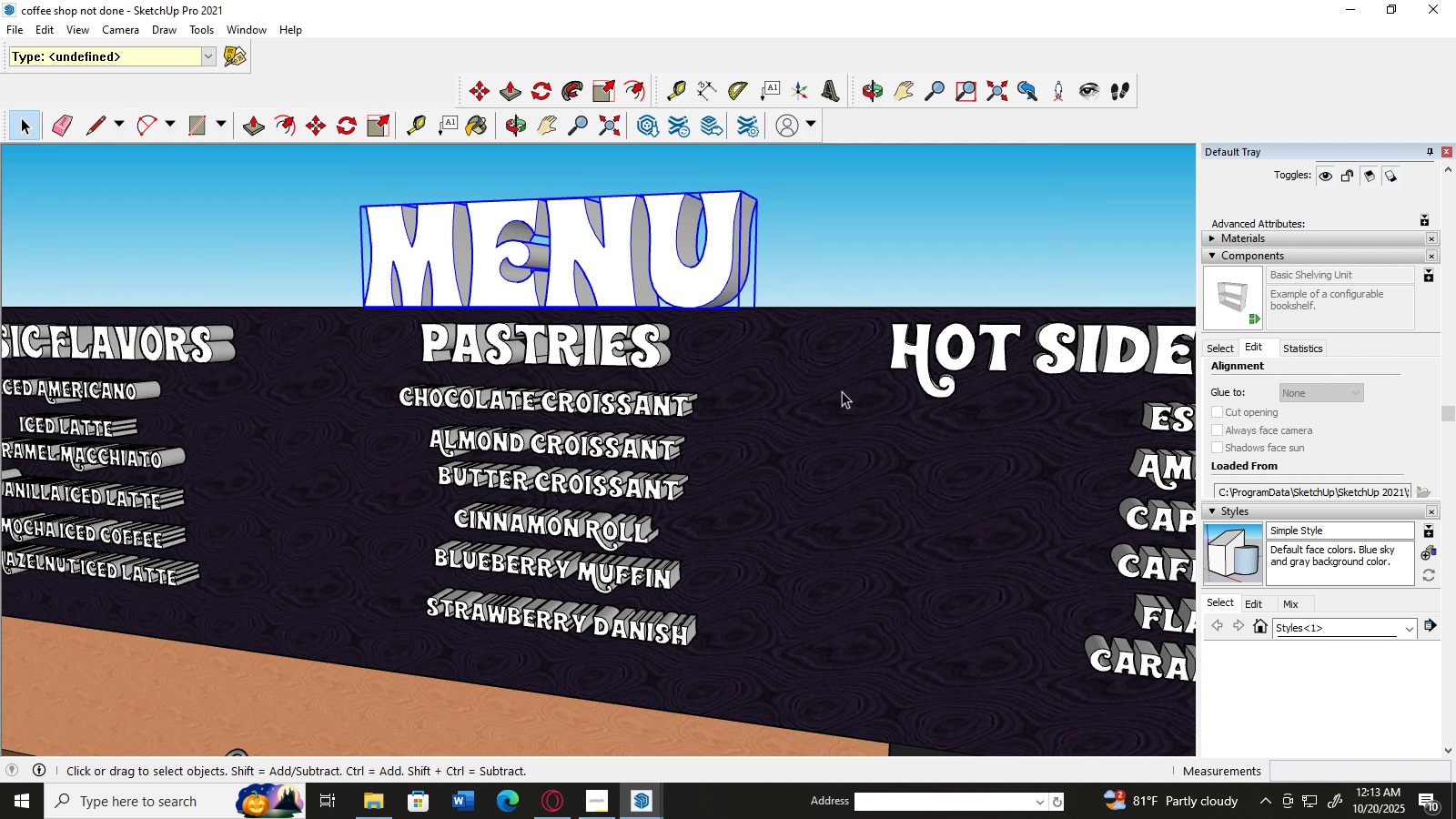 
scroll: coordinate [834, 396], scroll_direction: down, amount: 1.0
 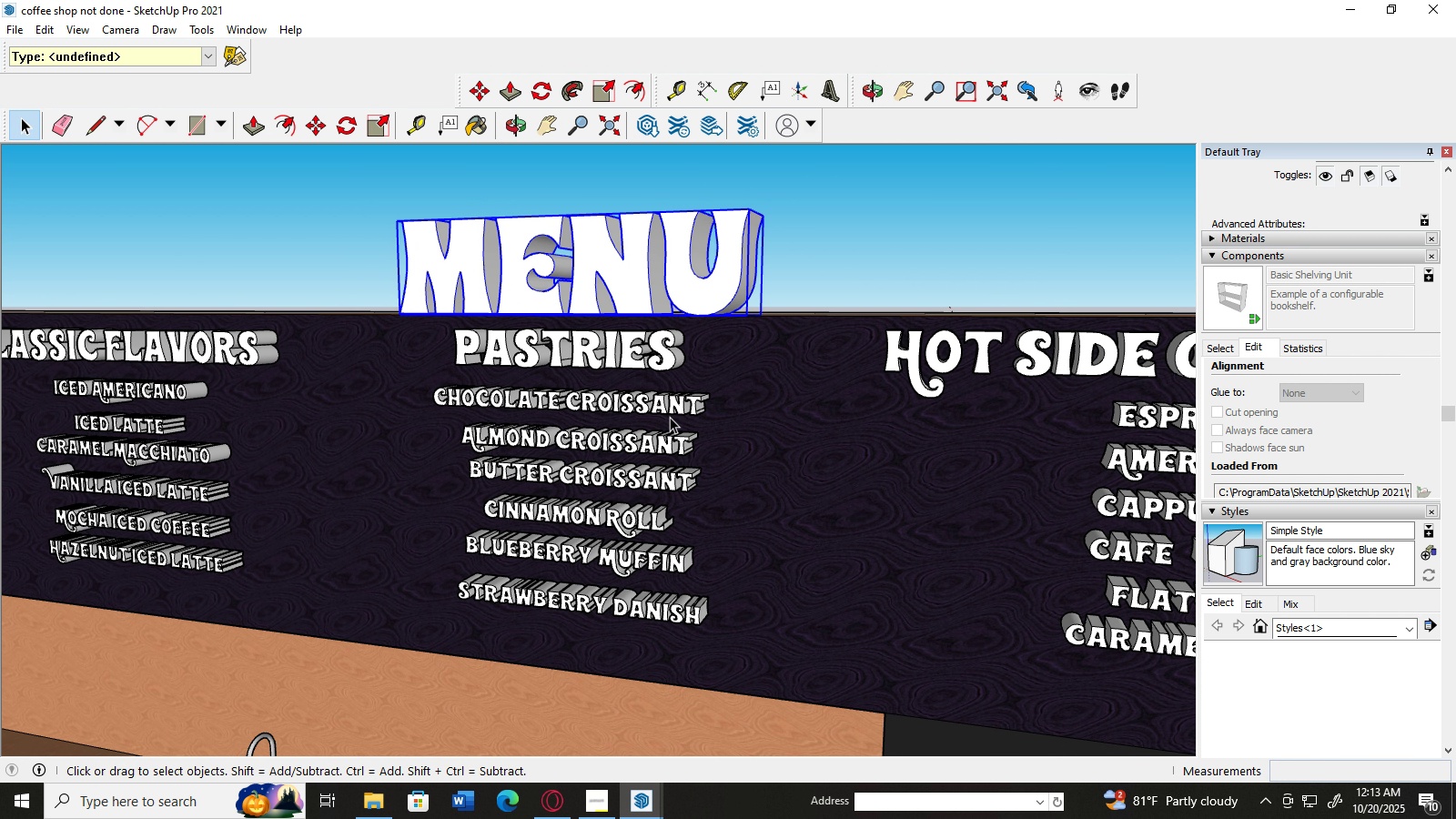 
left_click([670, 417])
 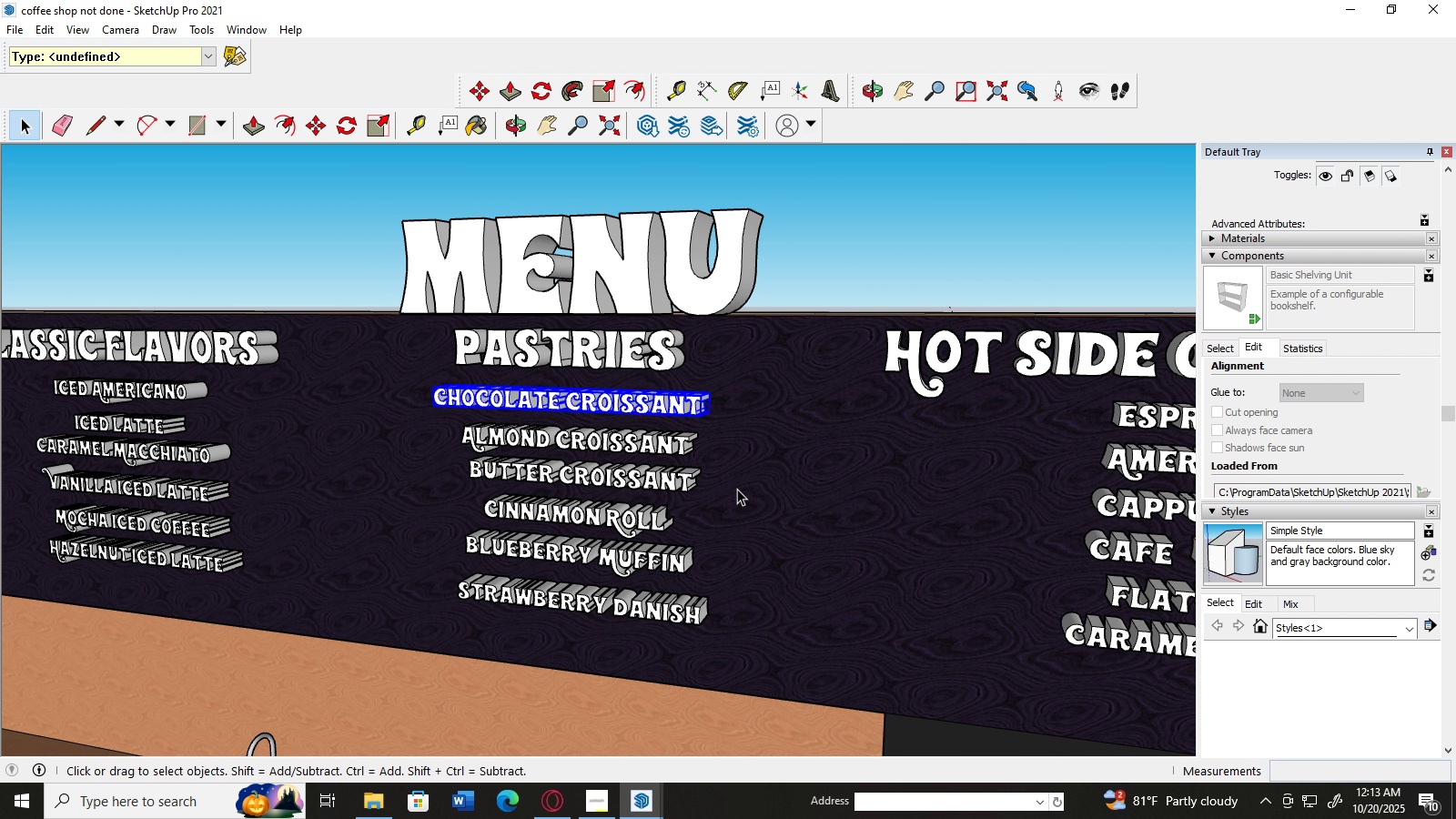 
scroll: coordinate [738, 489], scroll_direction: up, amount: 3.0
 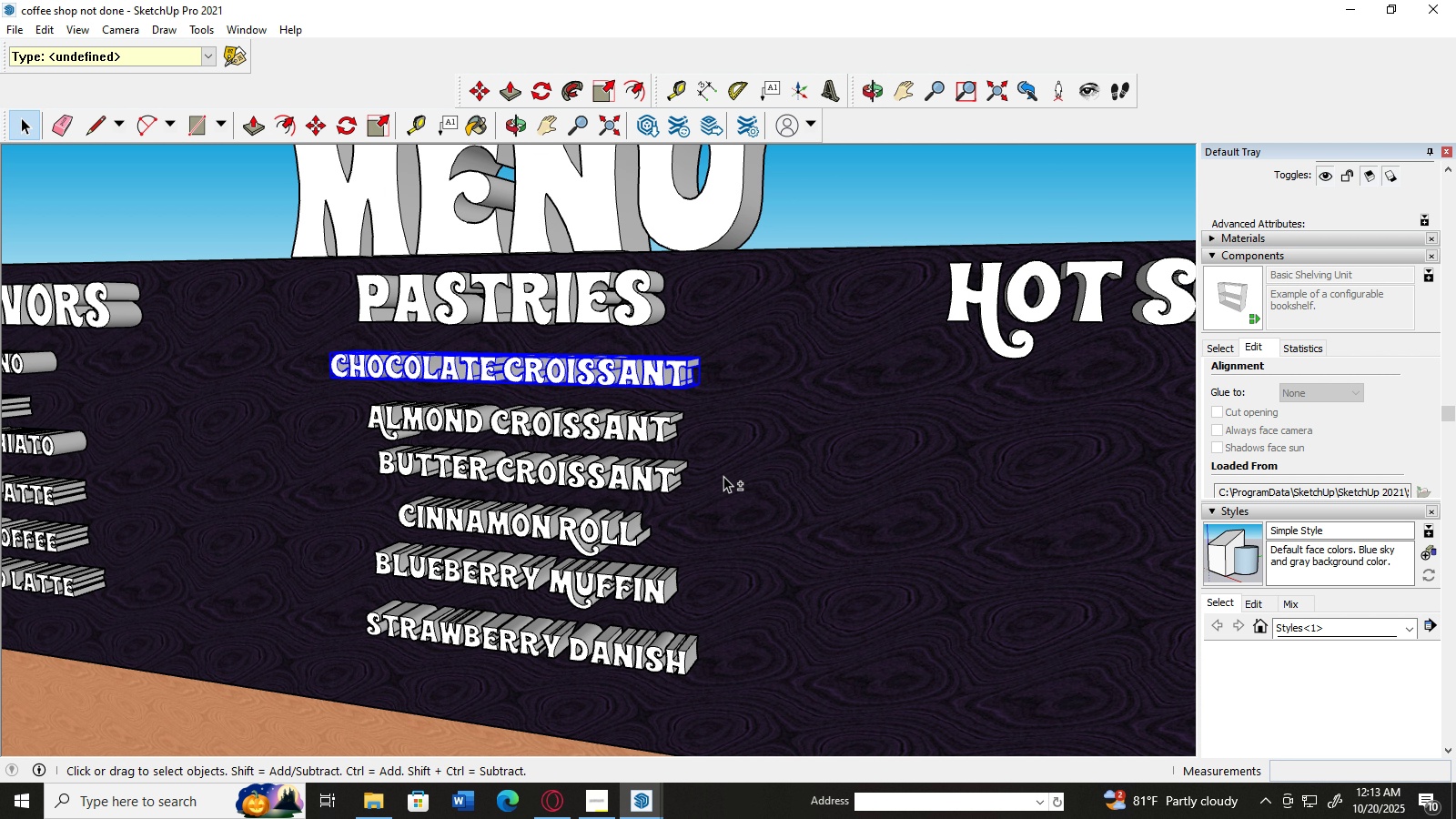 
hold_key(key=ShiftLeft, duration=1.5)
left_click([620, 431])
 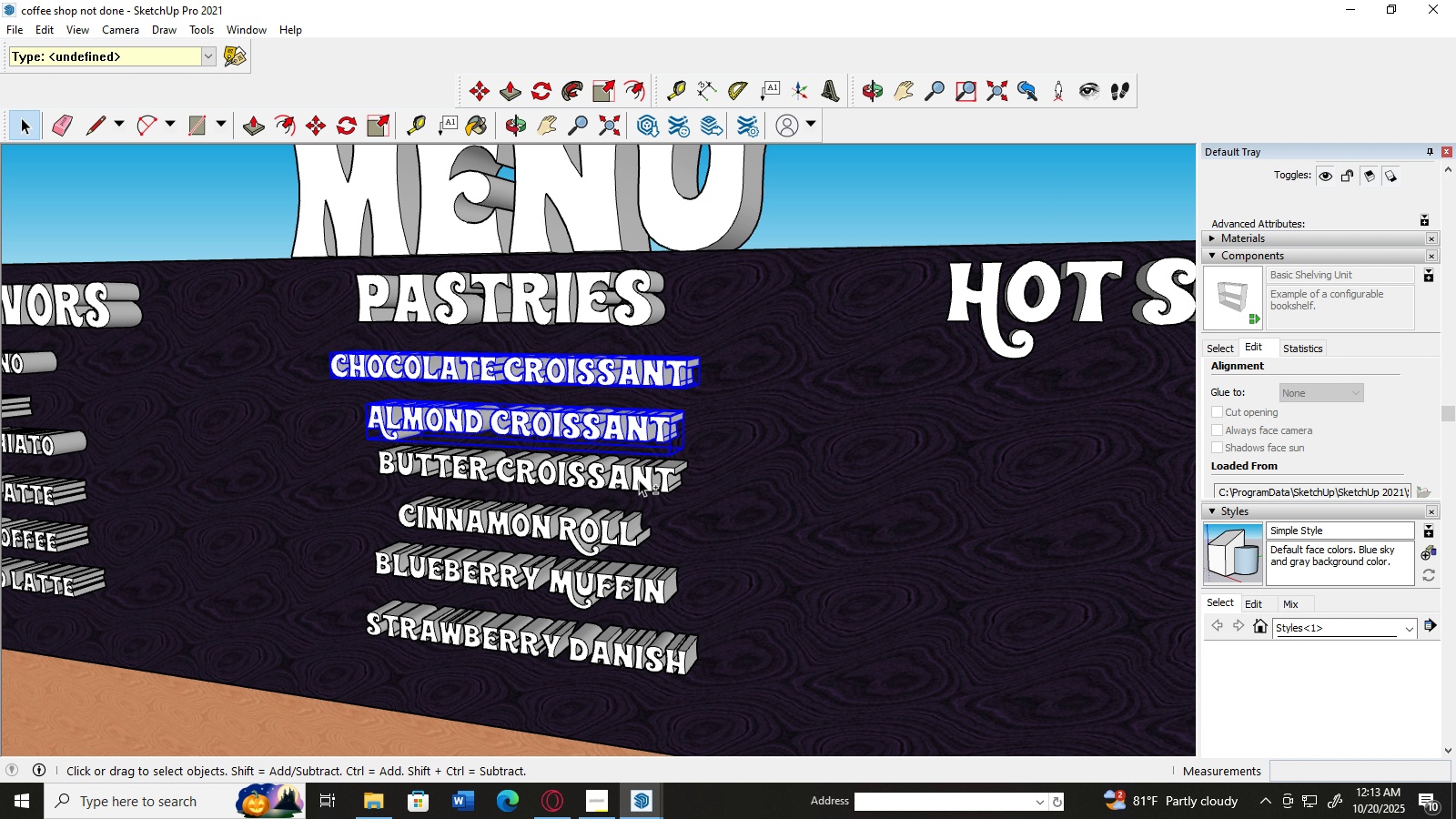 
hold_key(key=ShiftLeft, duration=1.51)
left_click([639, 480])
 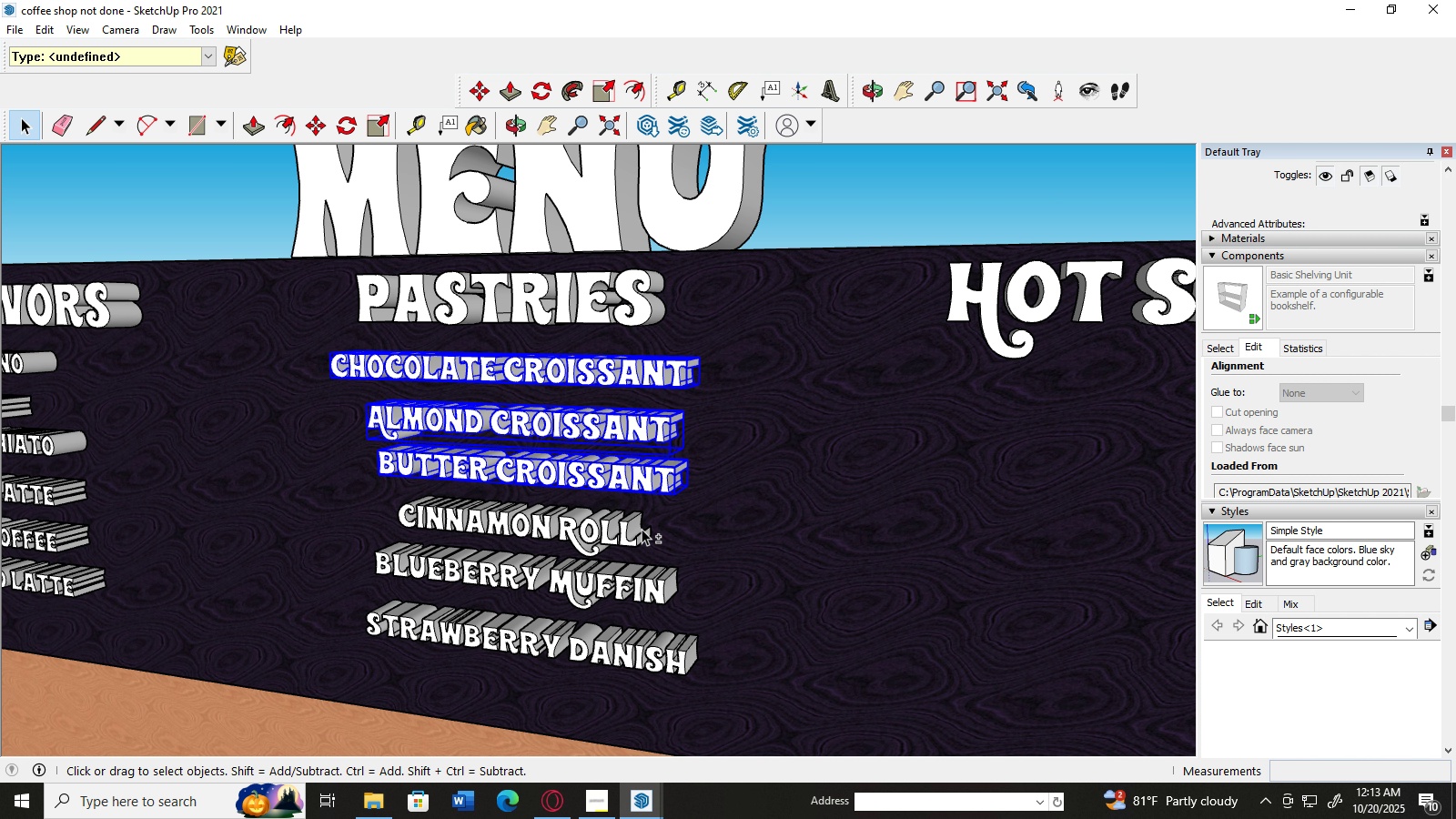 
left_click([642, 529])
 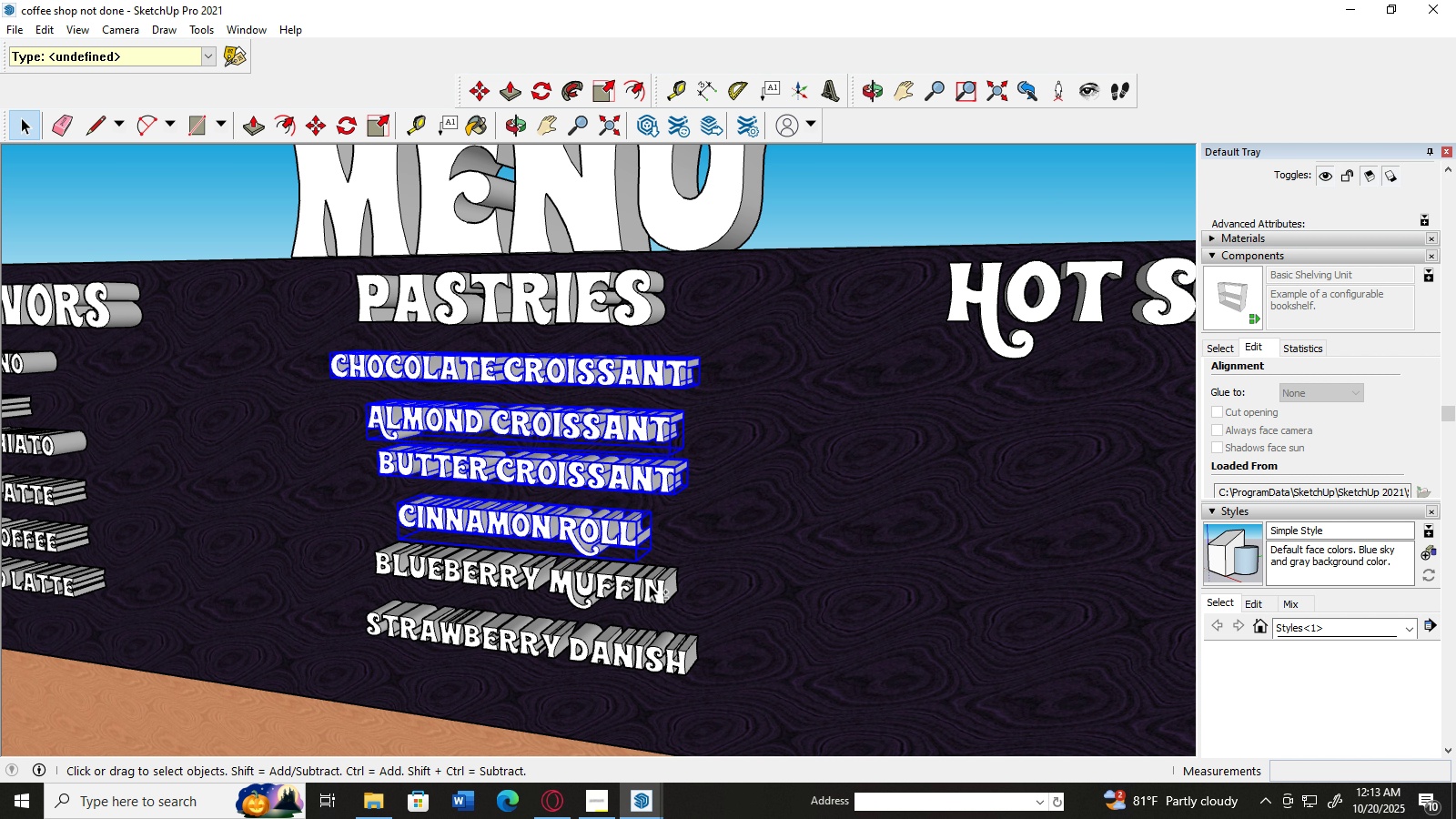 
left_click([649, 584])
 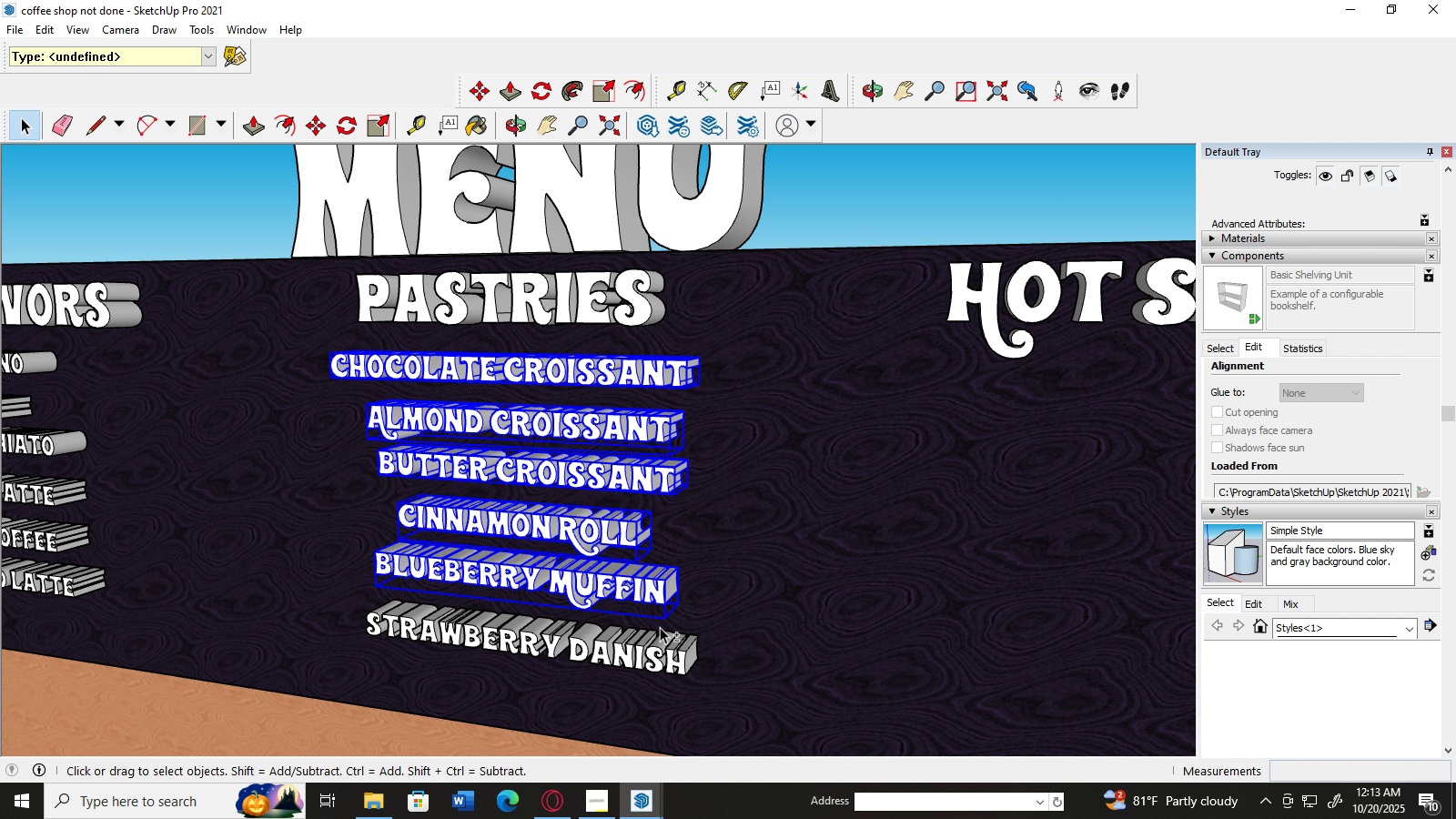 
hold_key(key=ShiftLeft, duration=0.84)
left_click([665, 646])
 